 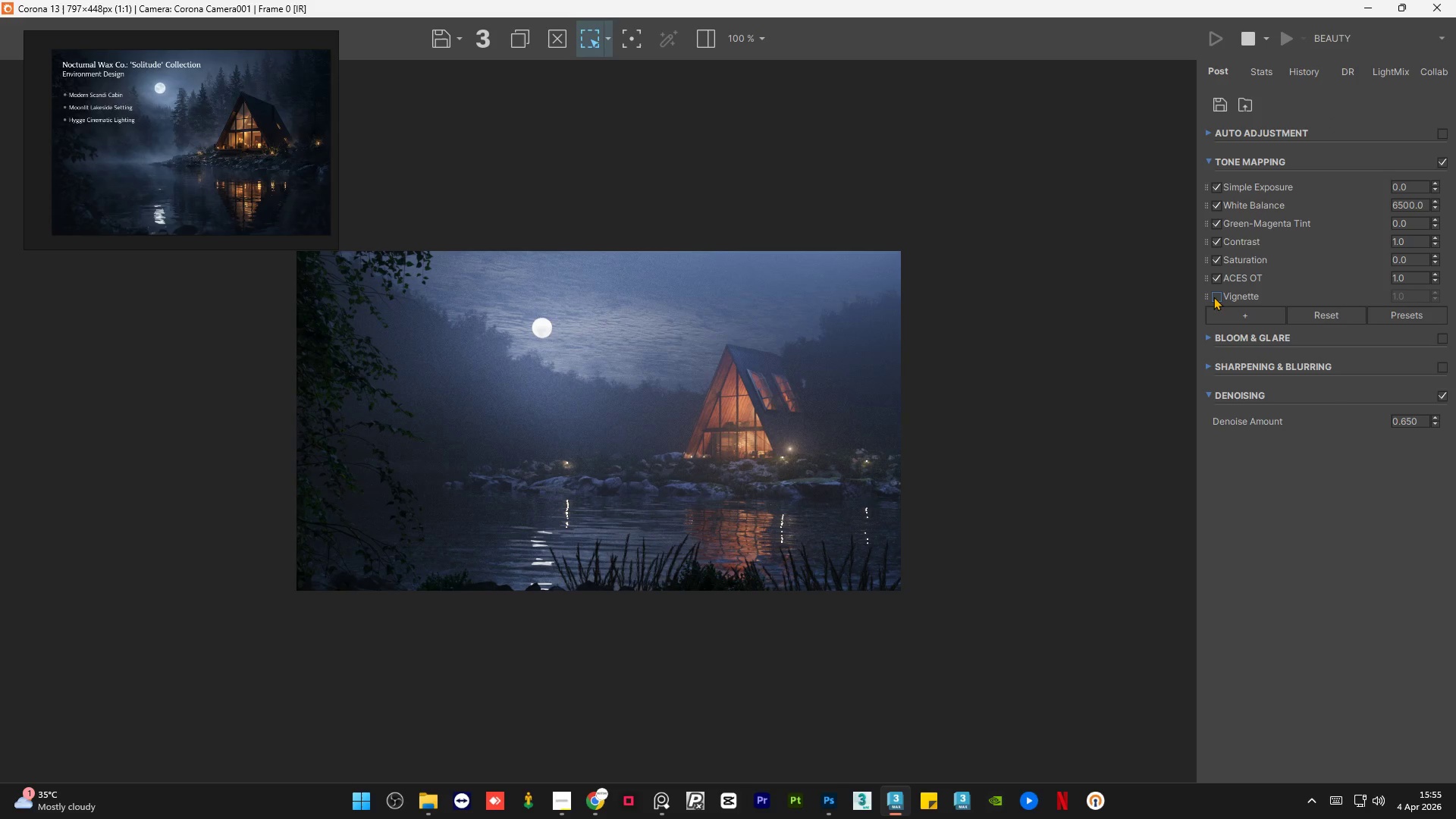 
left_click([1213, 297])
 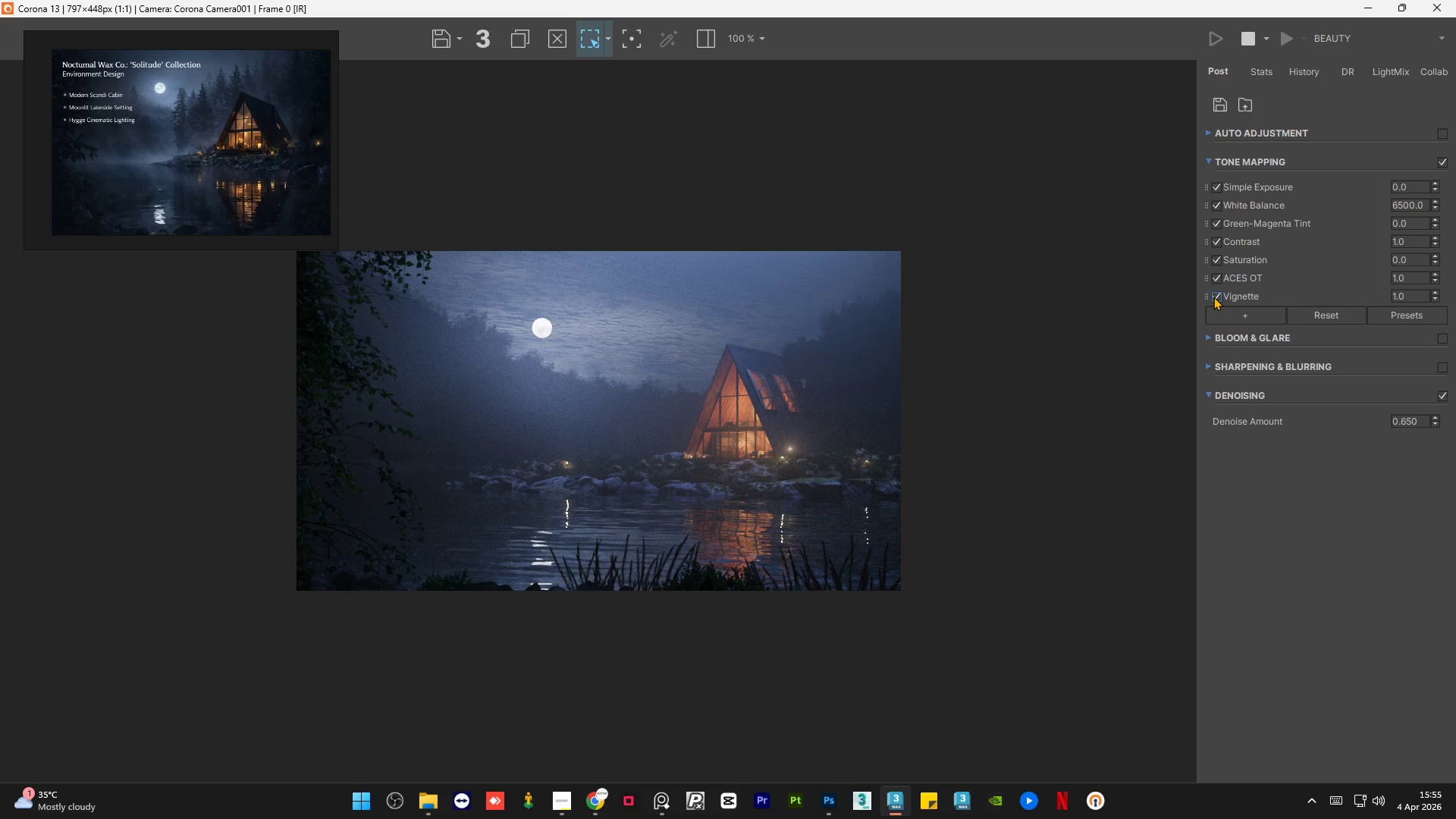 
left_click([1213, 297])
 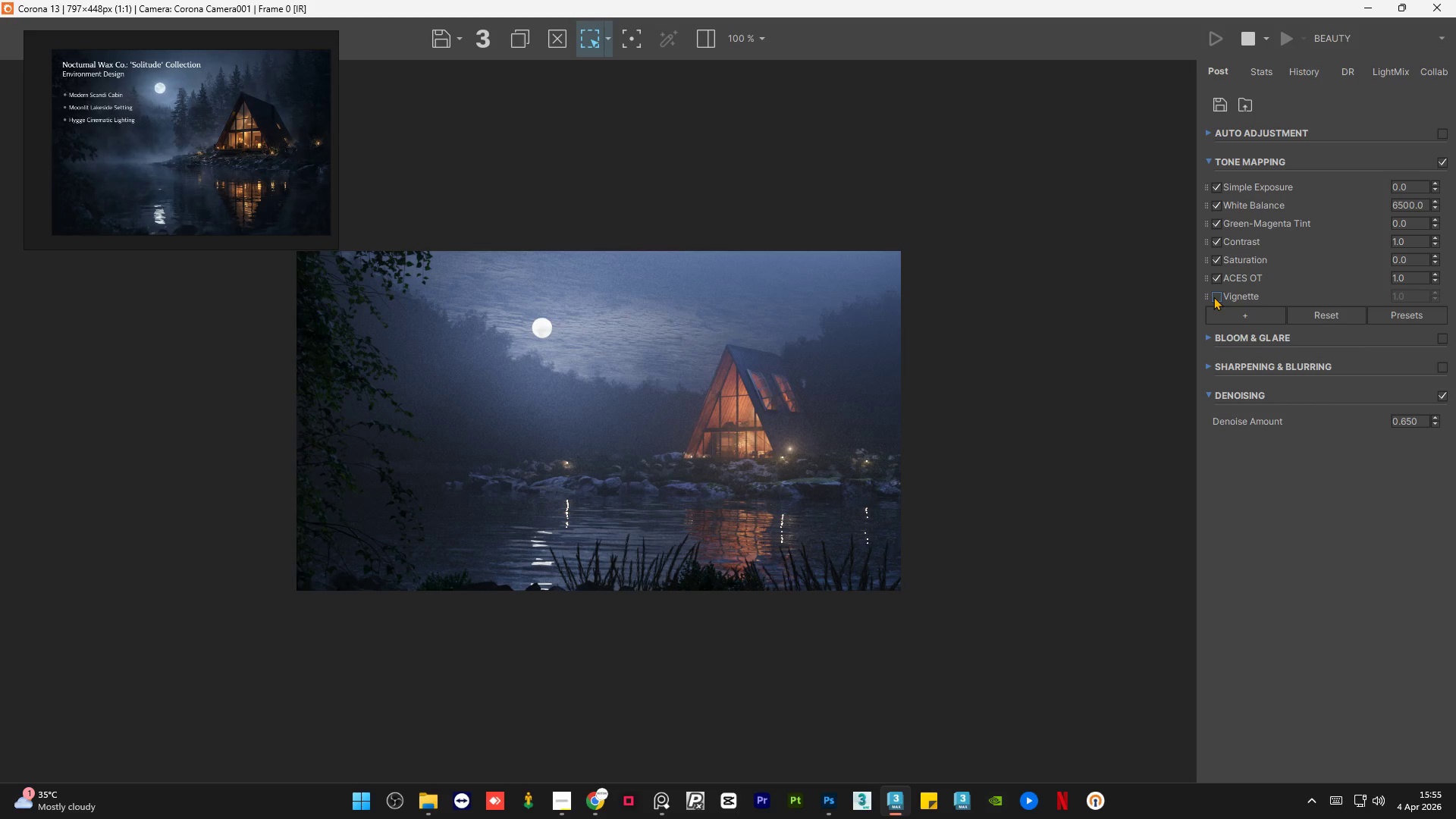 
left_click([1213, 297])
 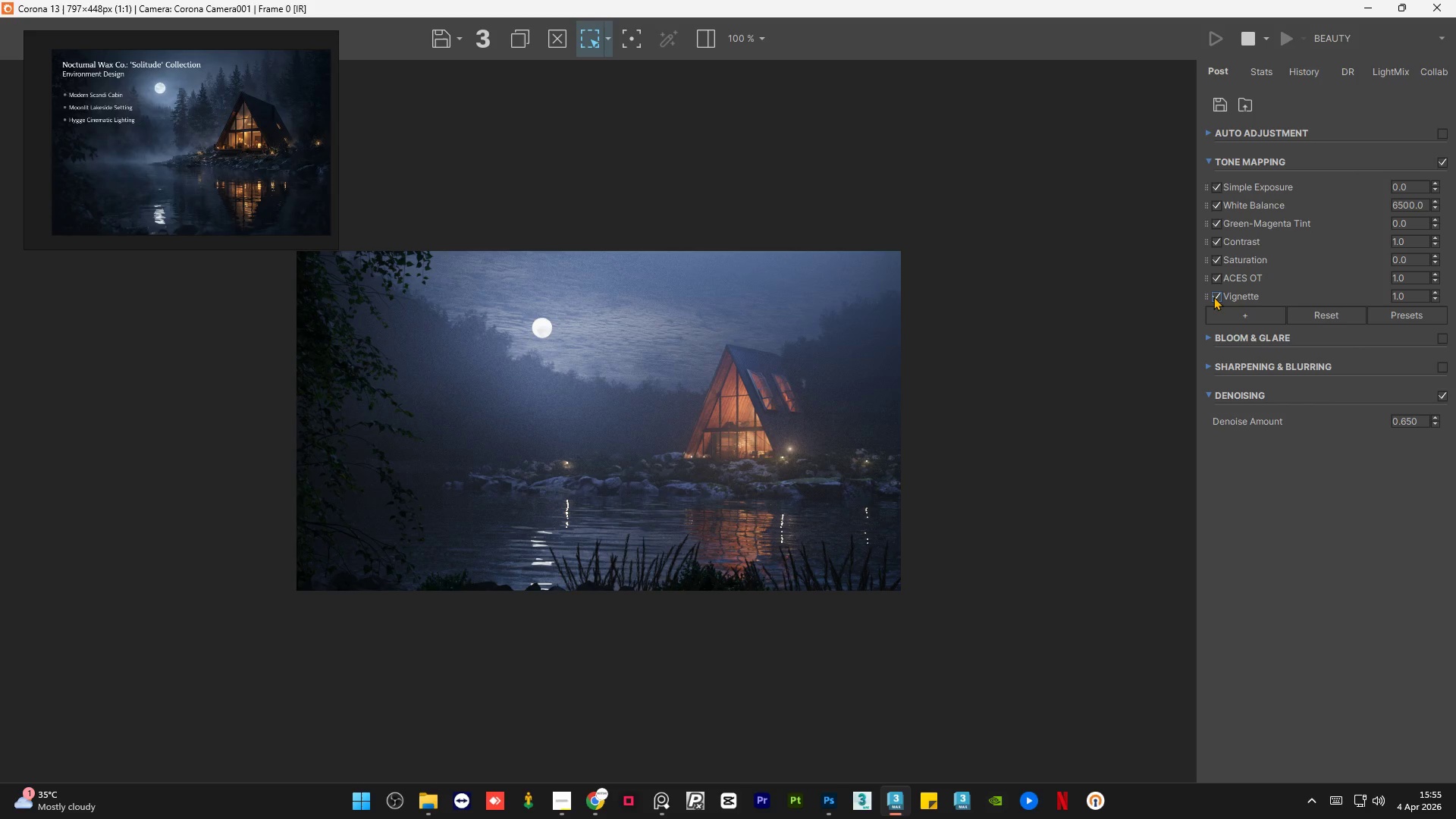 
left_click([1213, 297])
 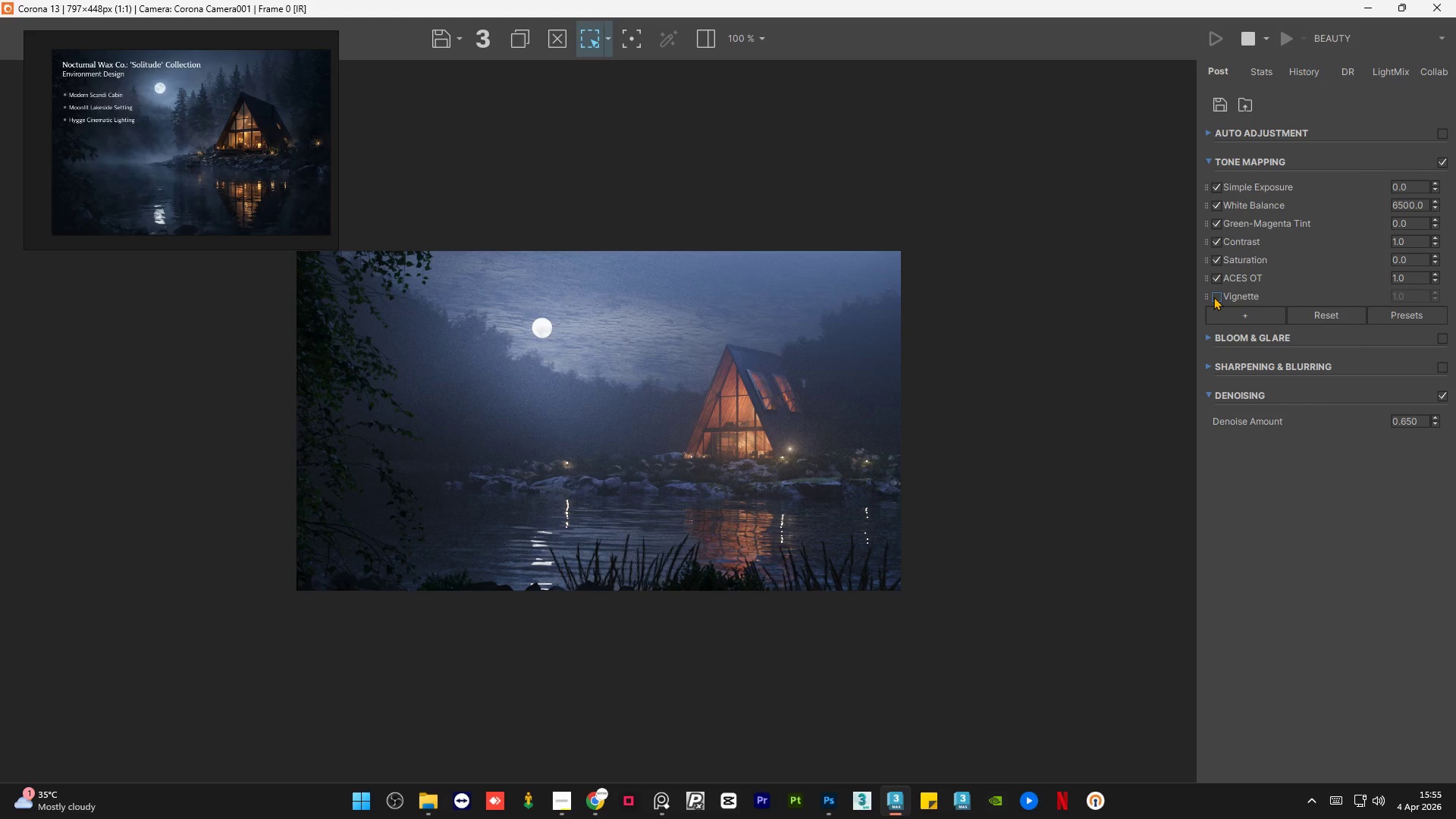 
left_click([1213, 297])
 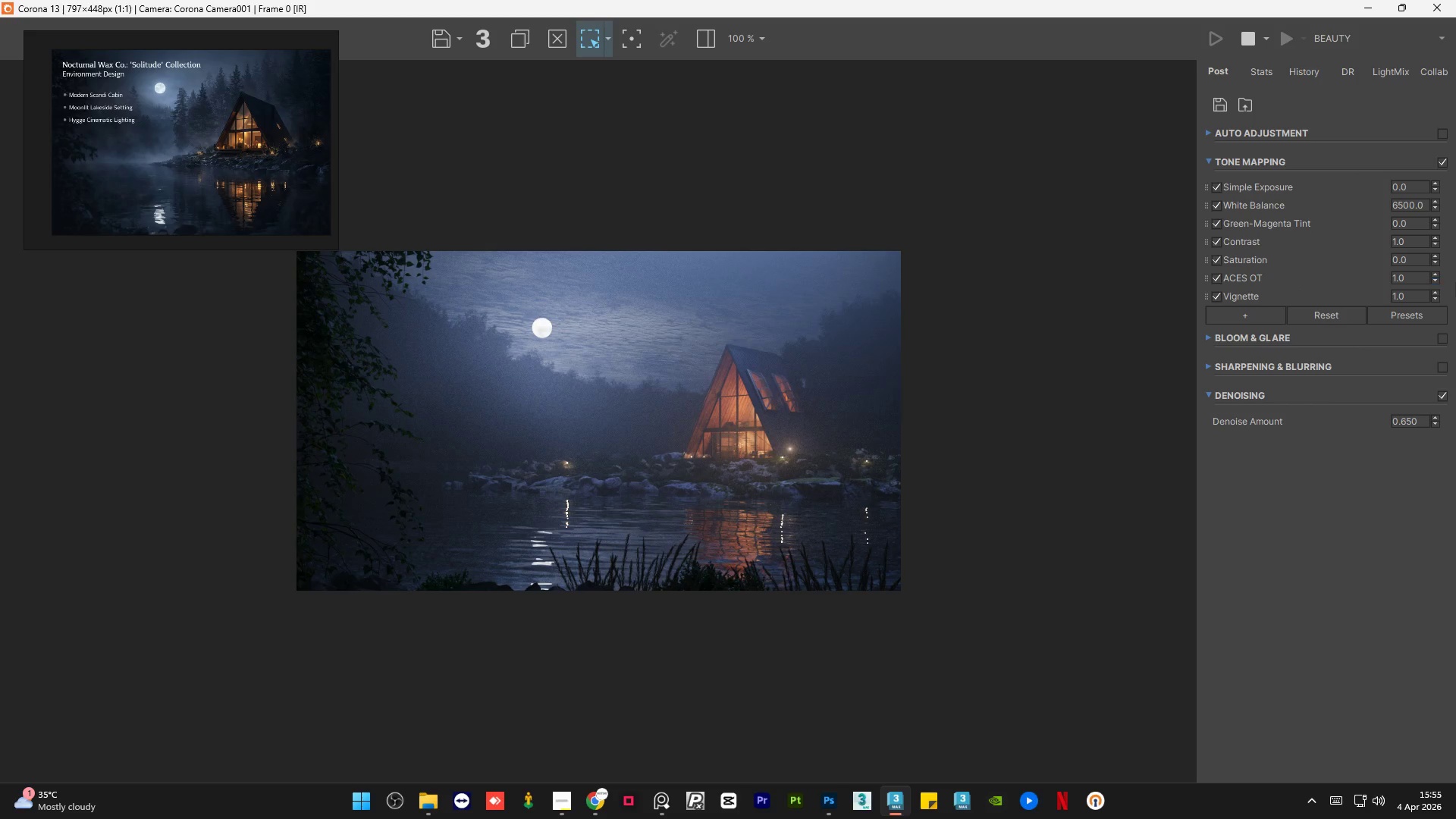 
double_click([1404, 296])
 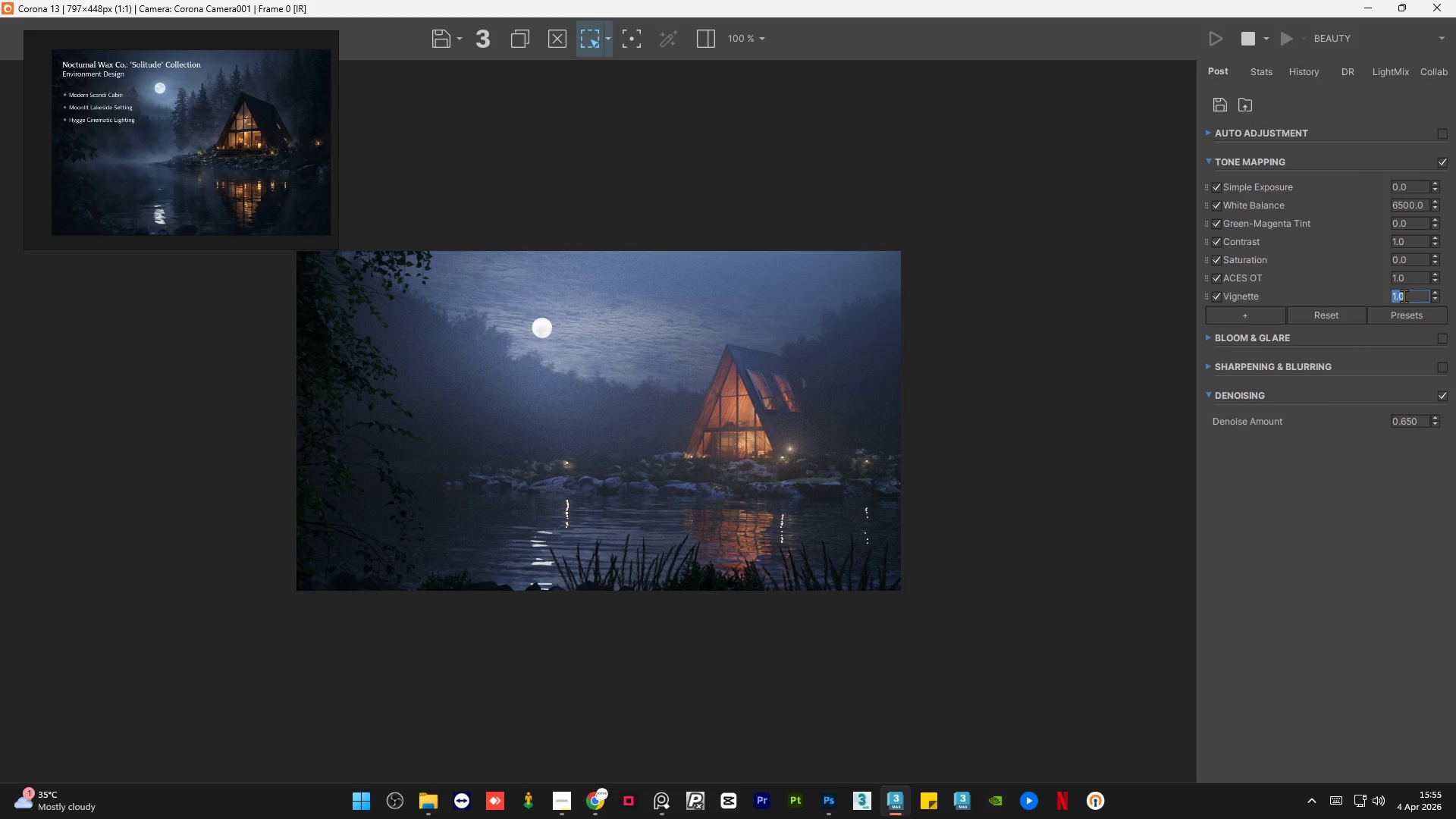 
key(NumpadDecimal)
 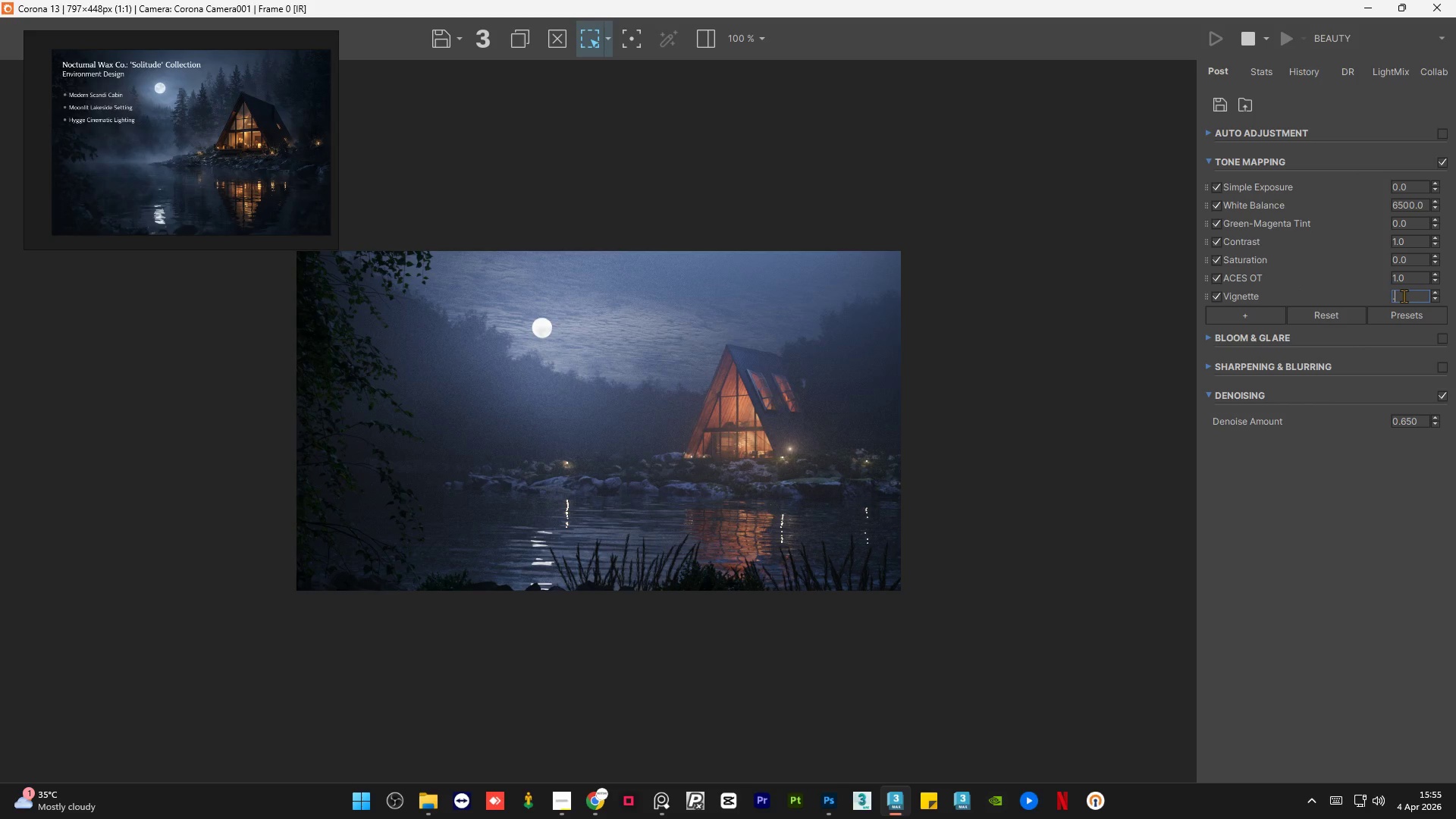 
key(Numpad7)
 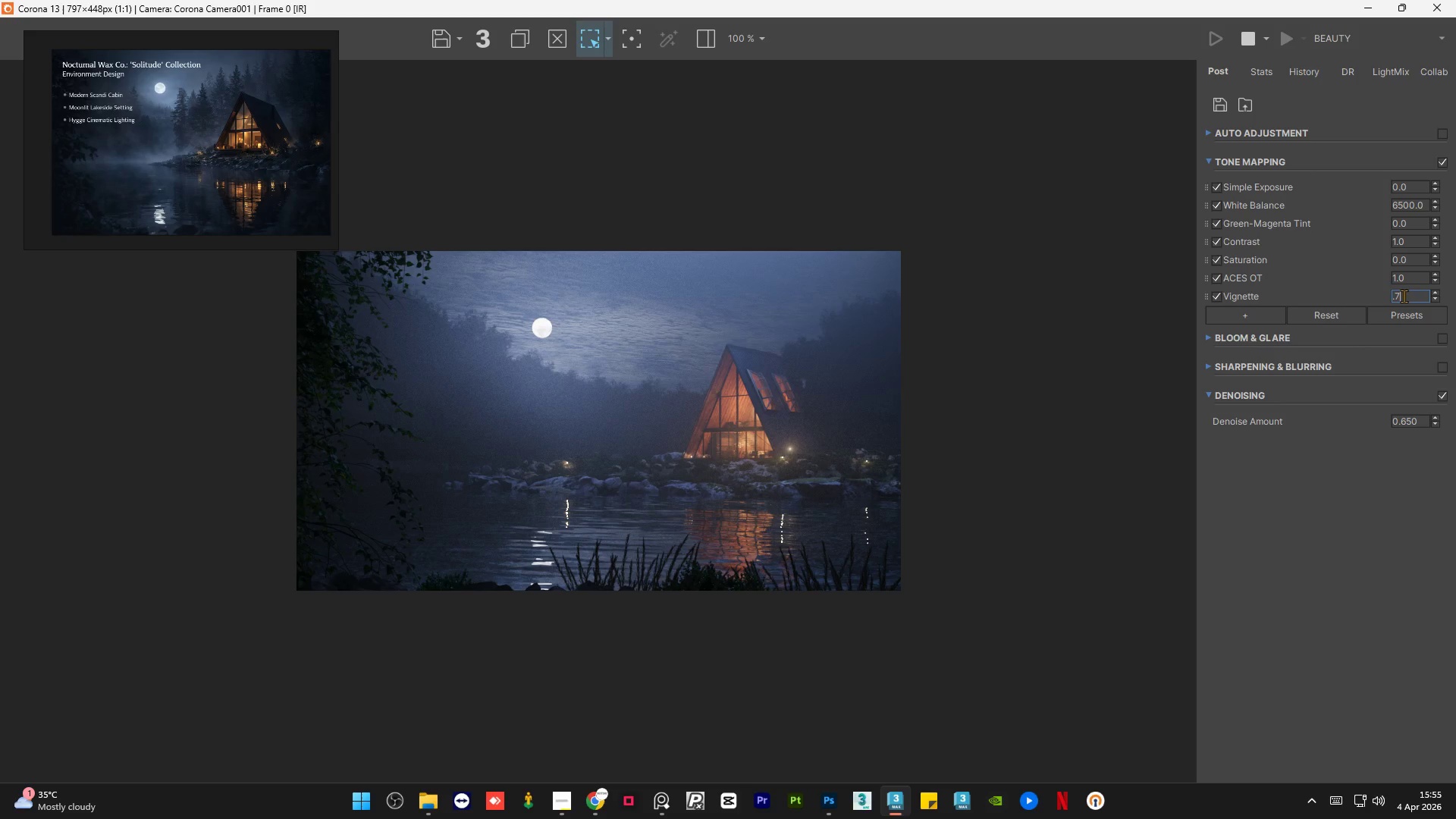 
key(NumpadEnter)
 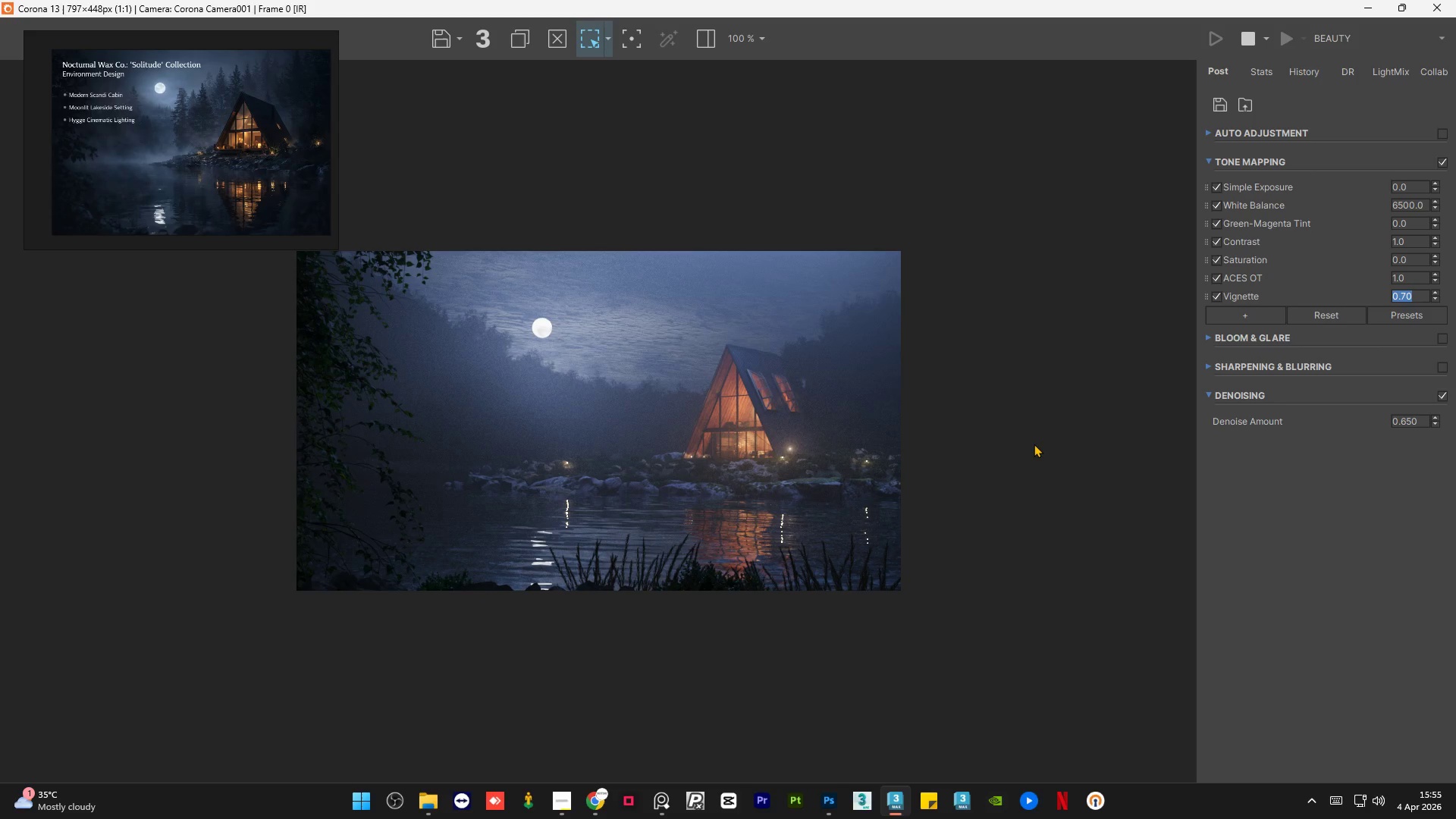 
left_click([1032, 444])
 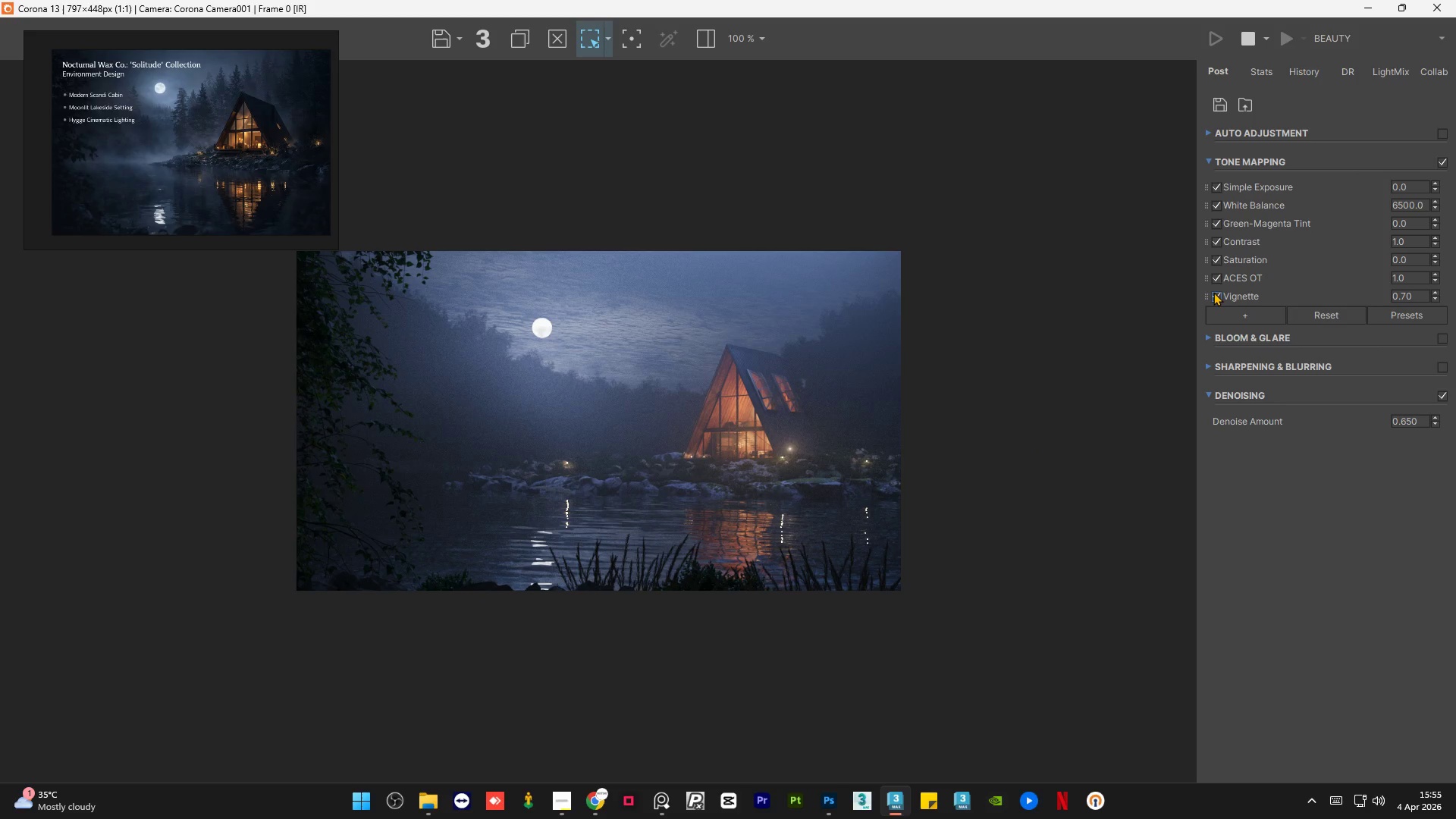 
left_click([1218, 300])
 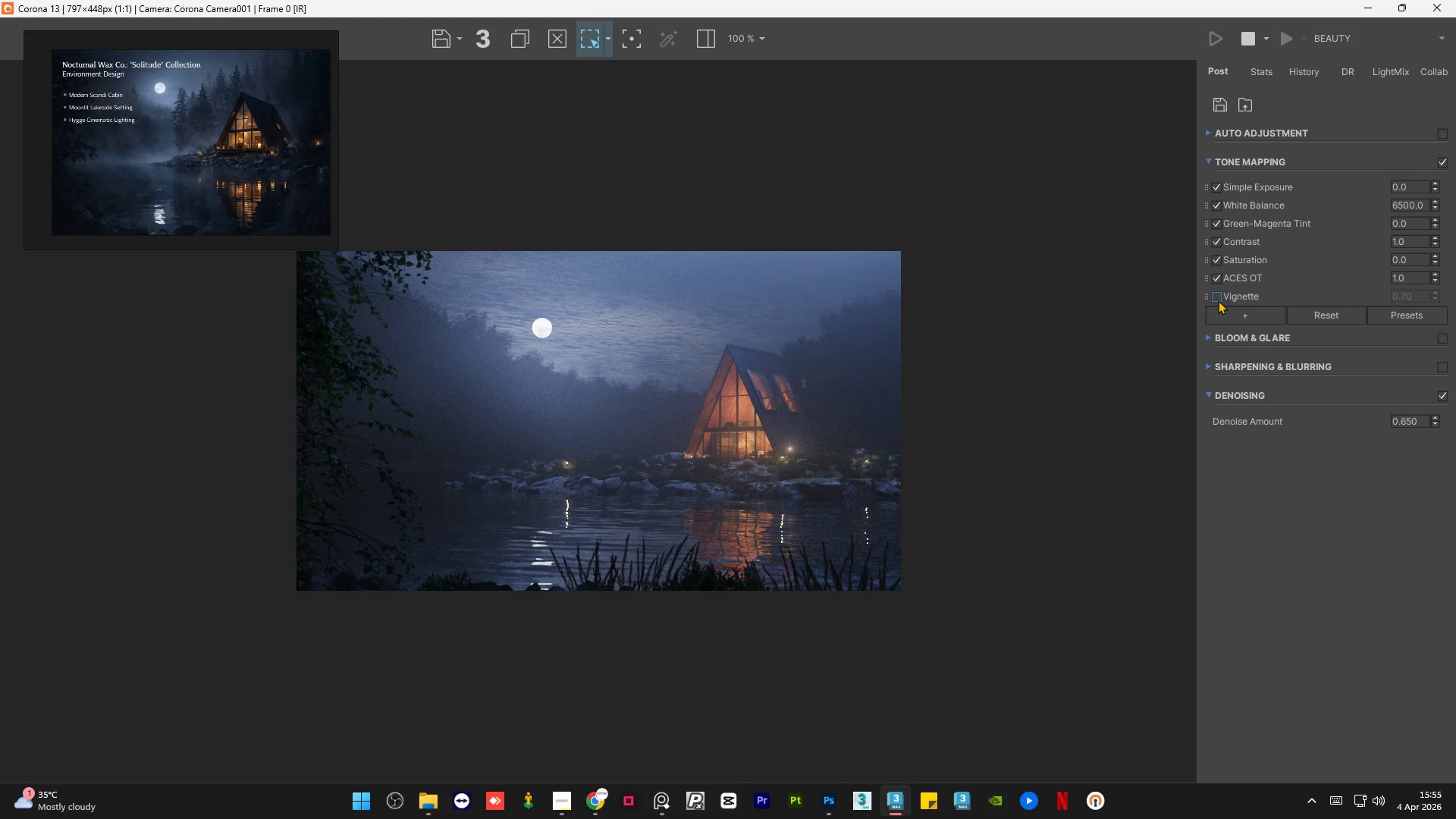 
left_click([1218, 300])
 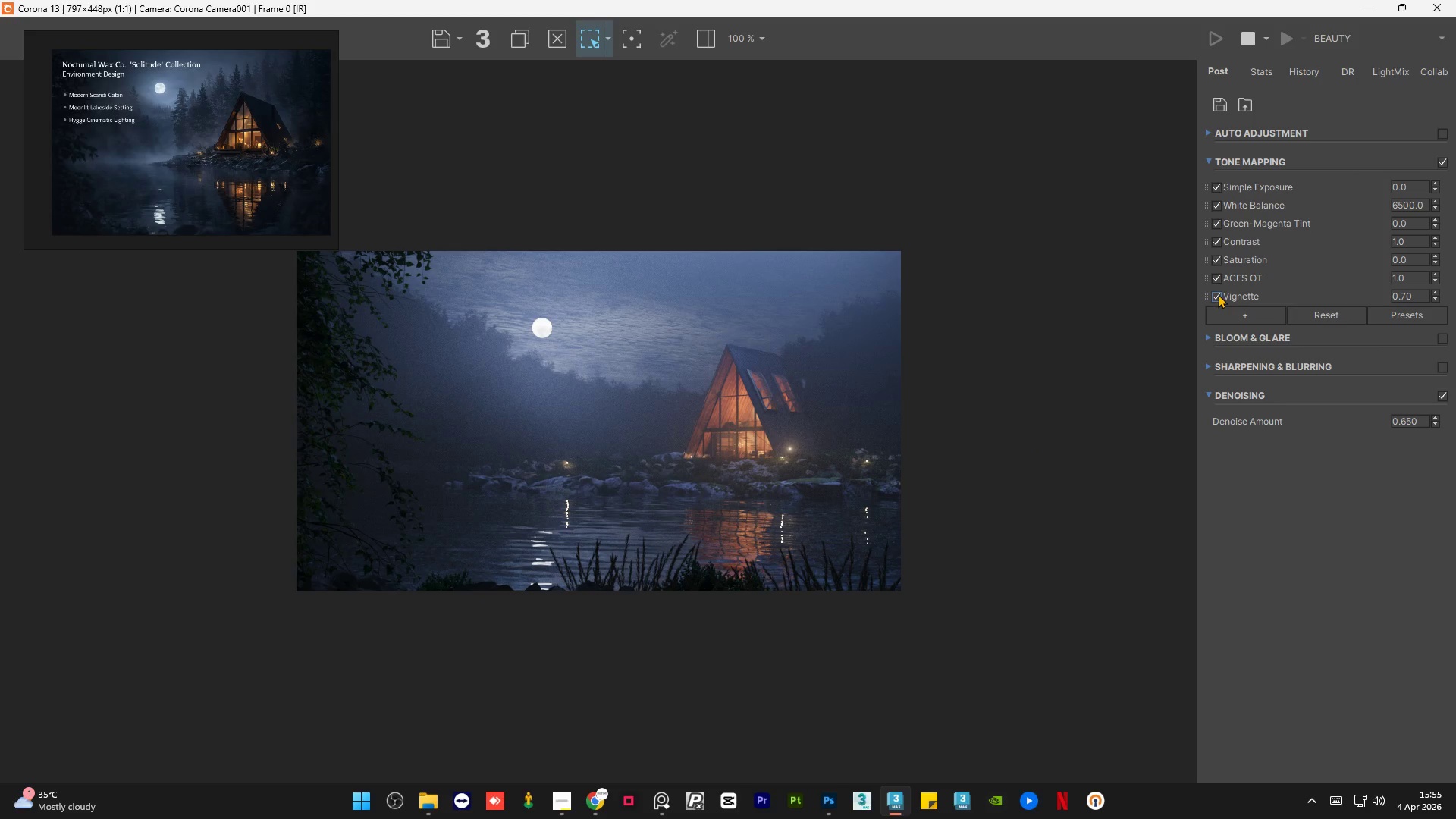 
left_click([1218, 294])
 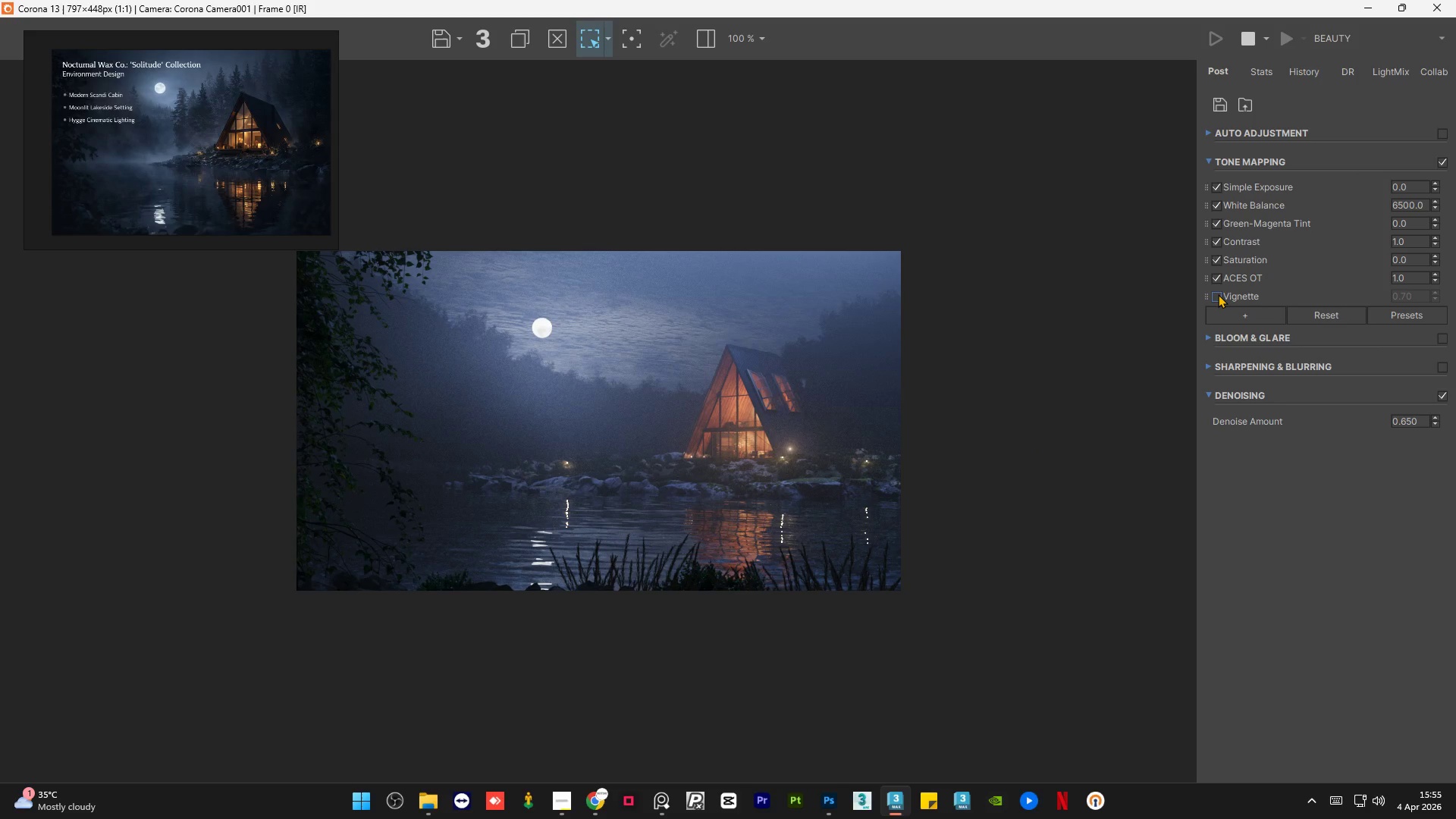 
left_click([1218, 294])
 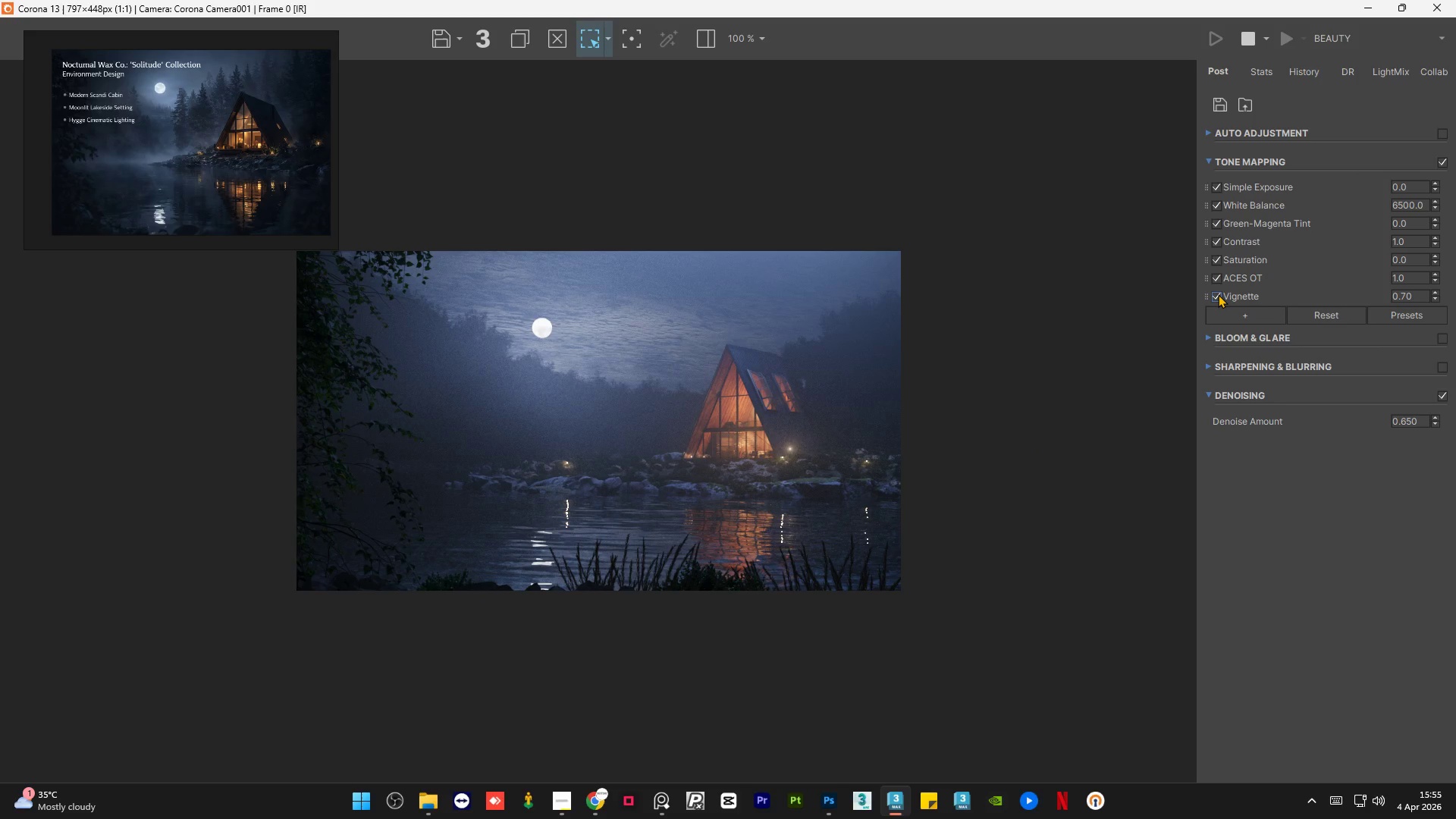 
left_click([1218, 294])
 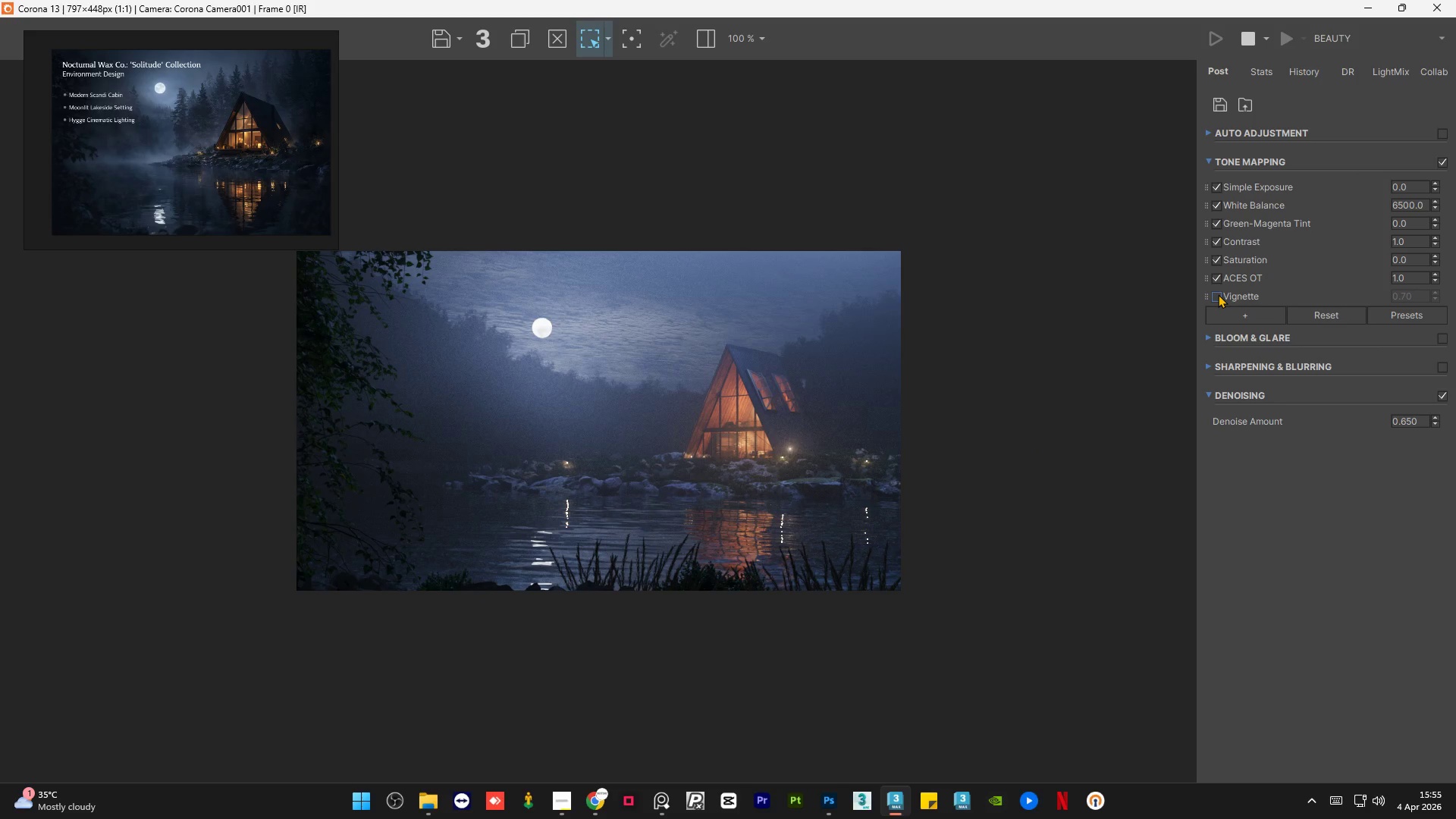 
left_click([1218, 294])
 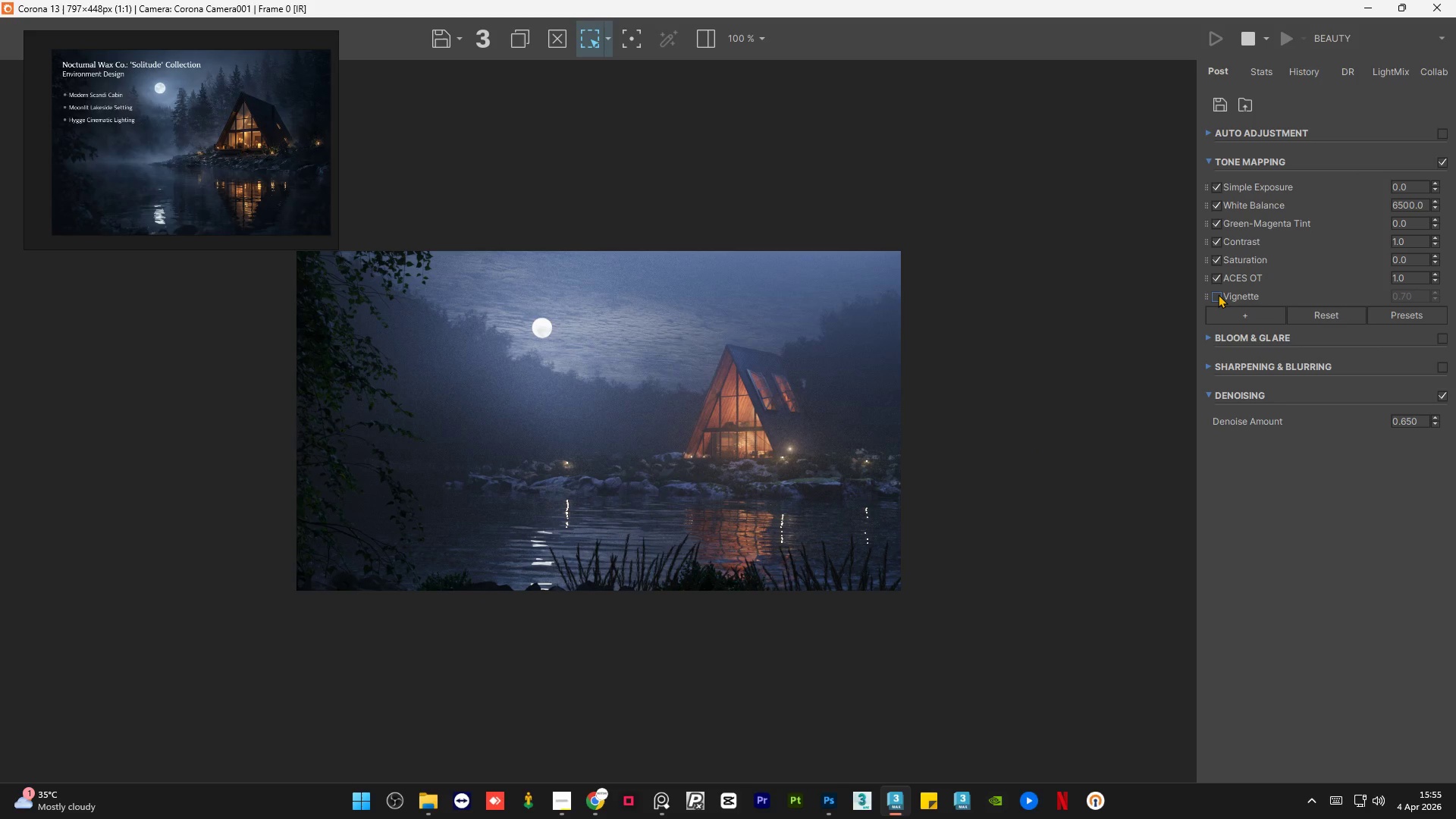 
double_click([1218, 294])
 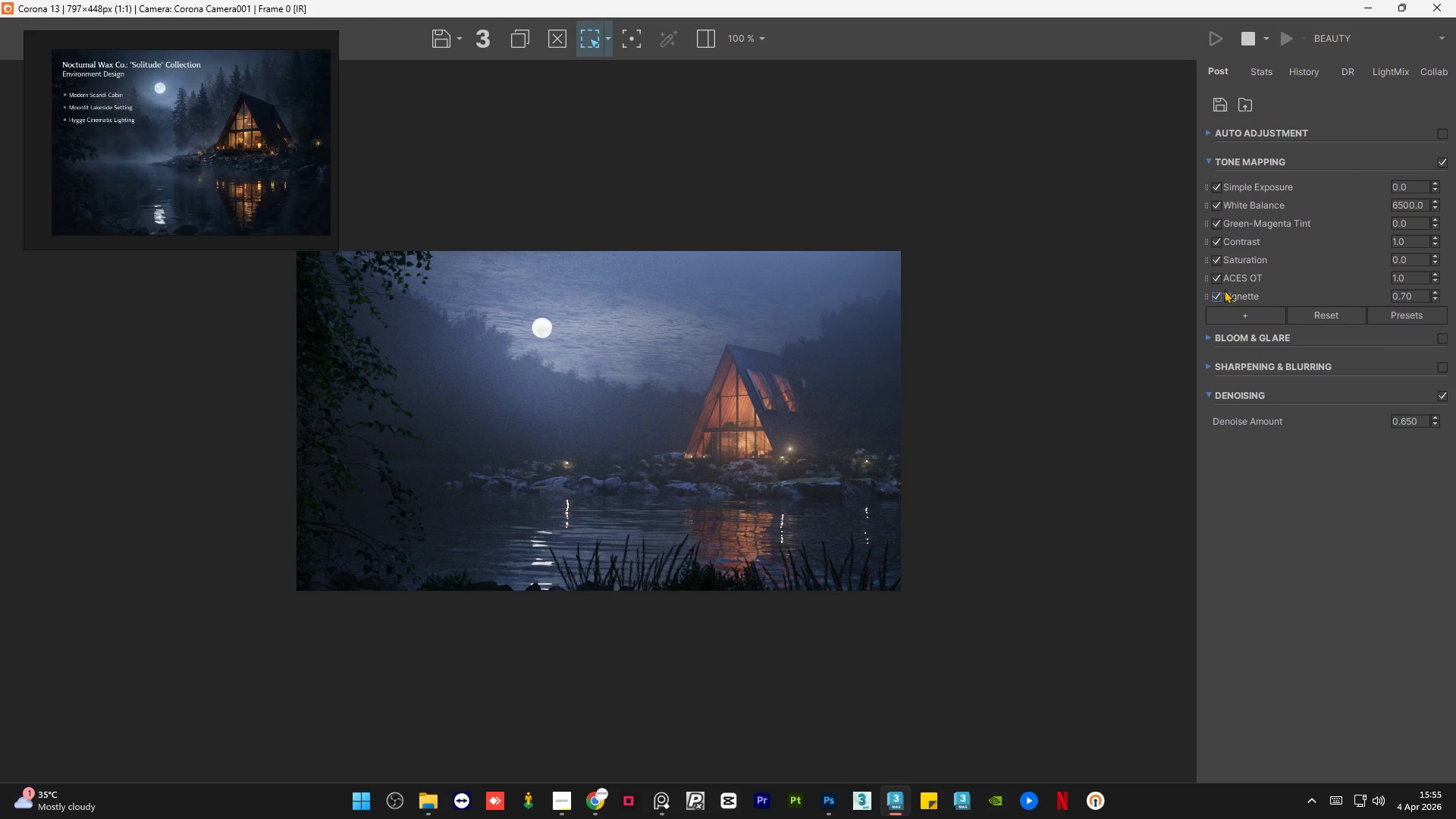 
left_click([1217, 279])
 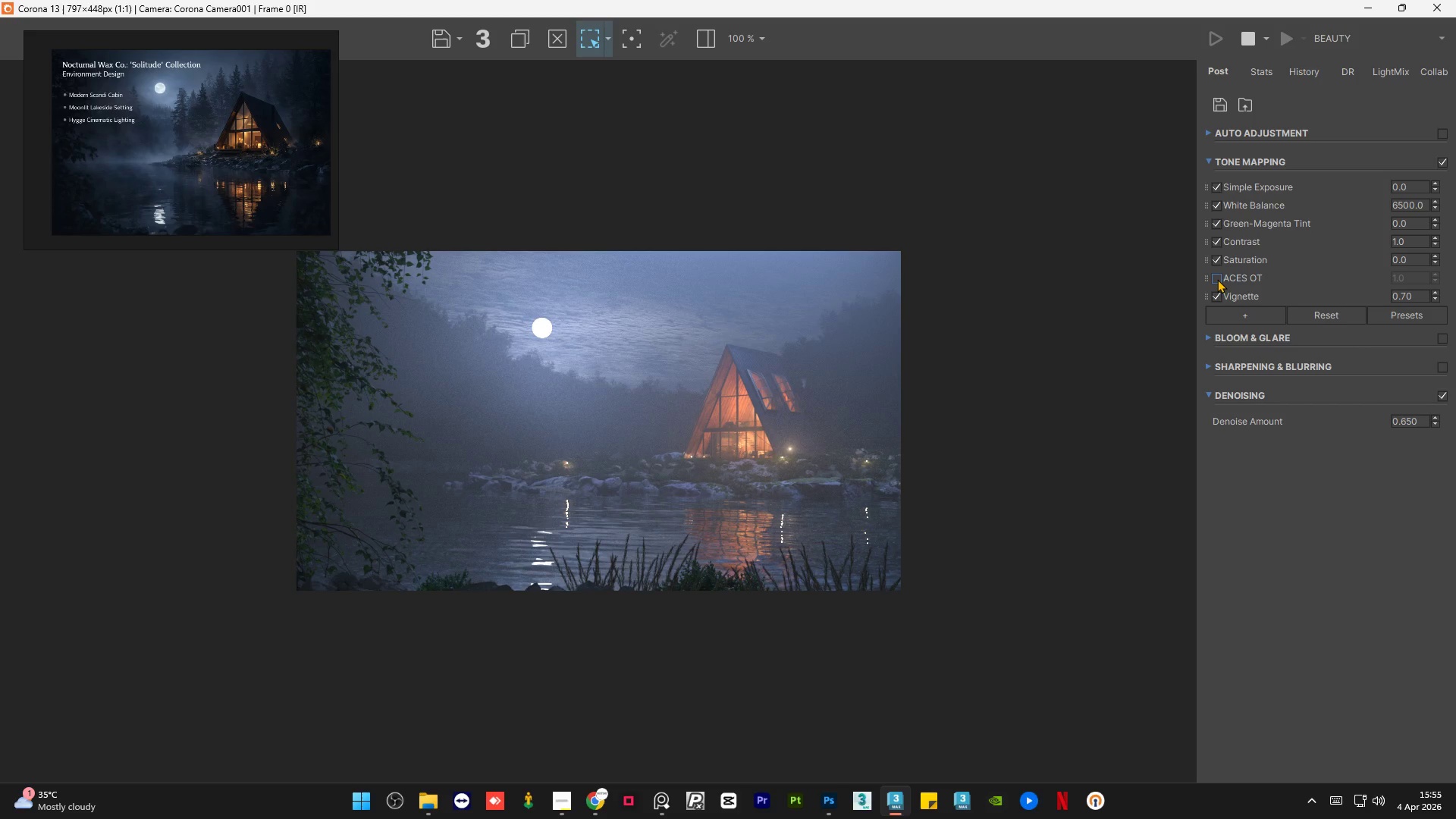 
left_click([1217, 279])
 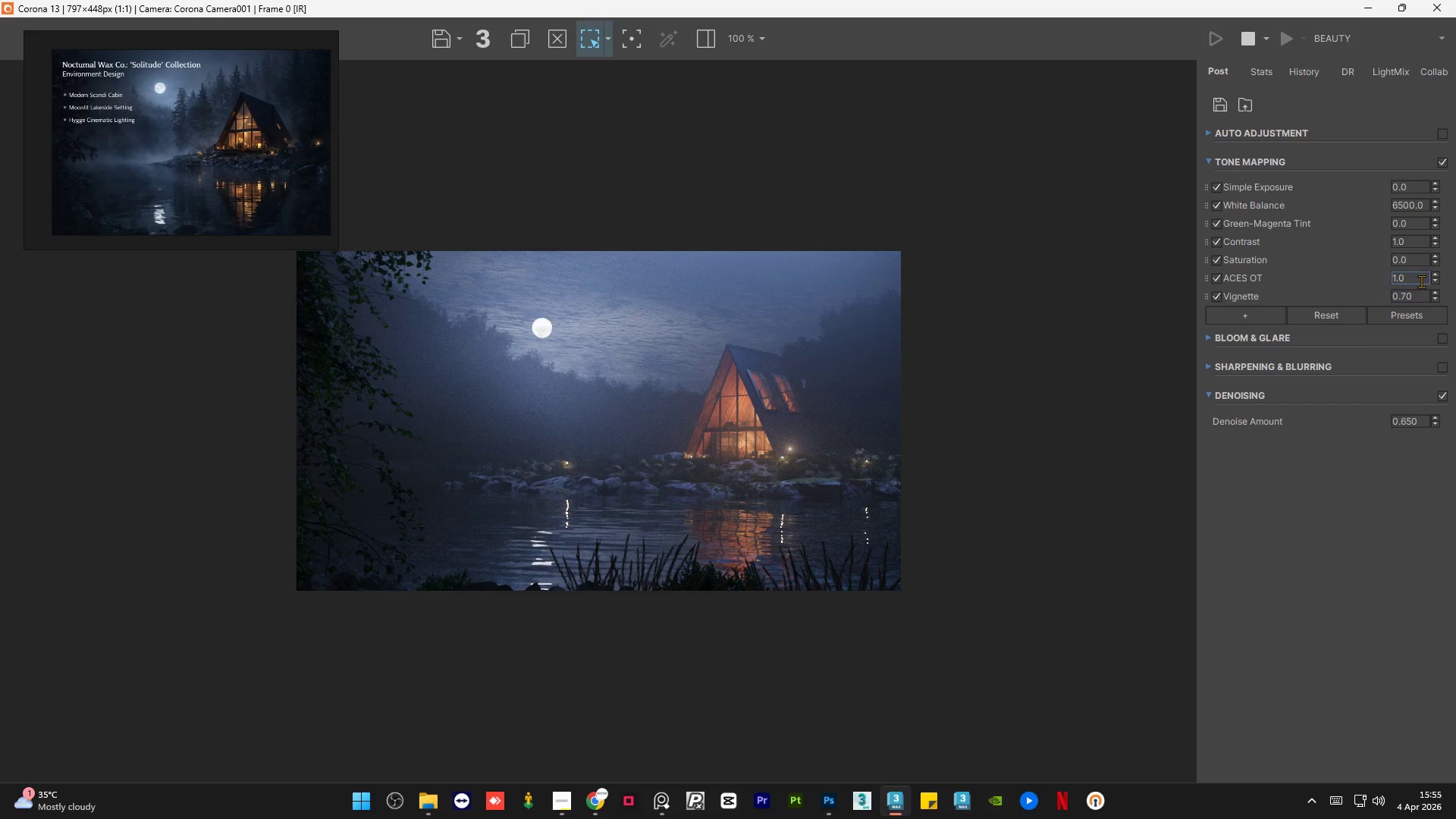 
double_click([1420, 280])
 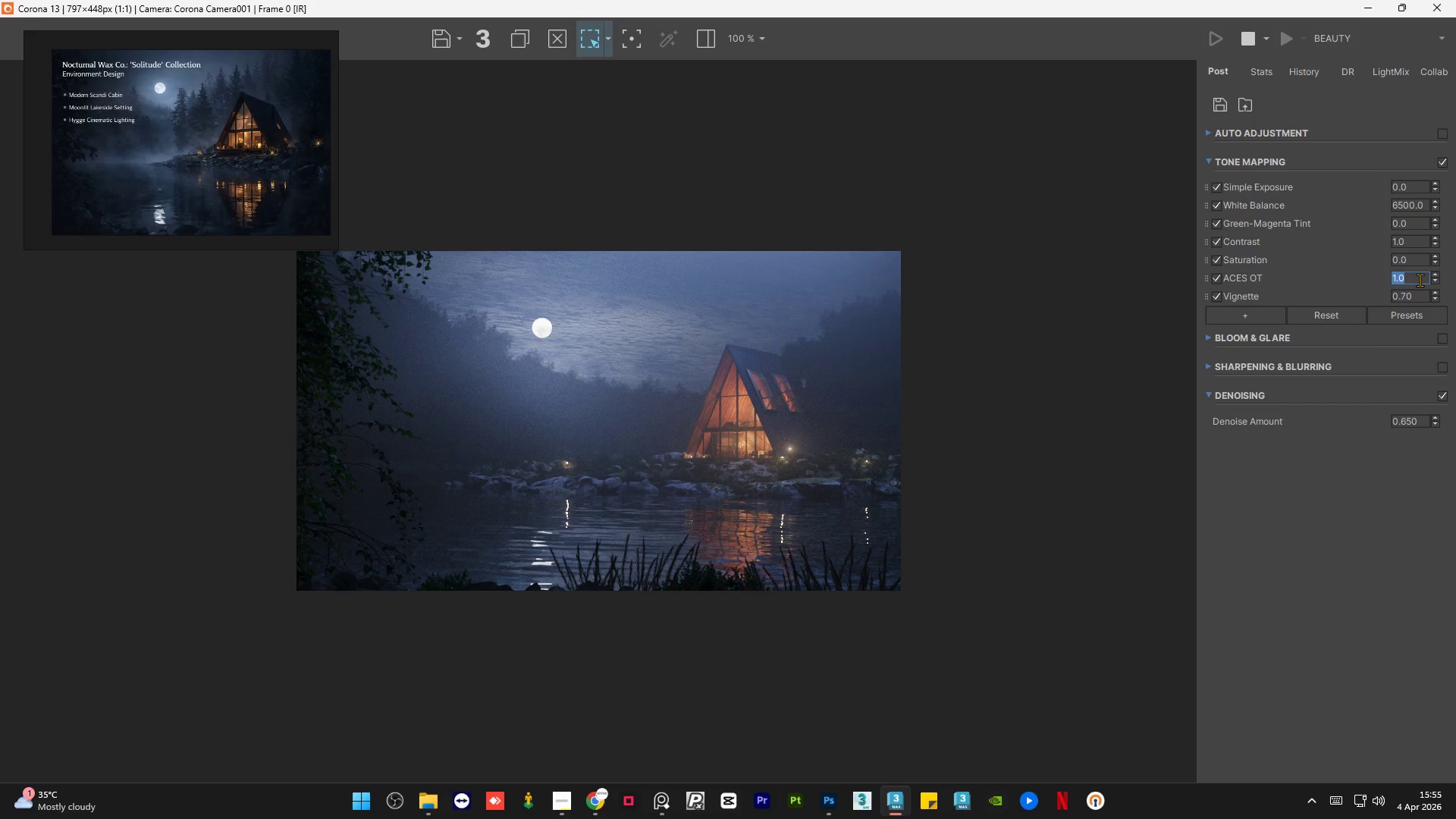 
key(Numpad1)
 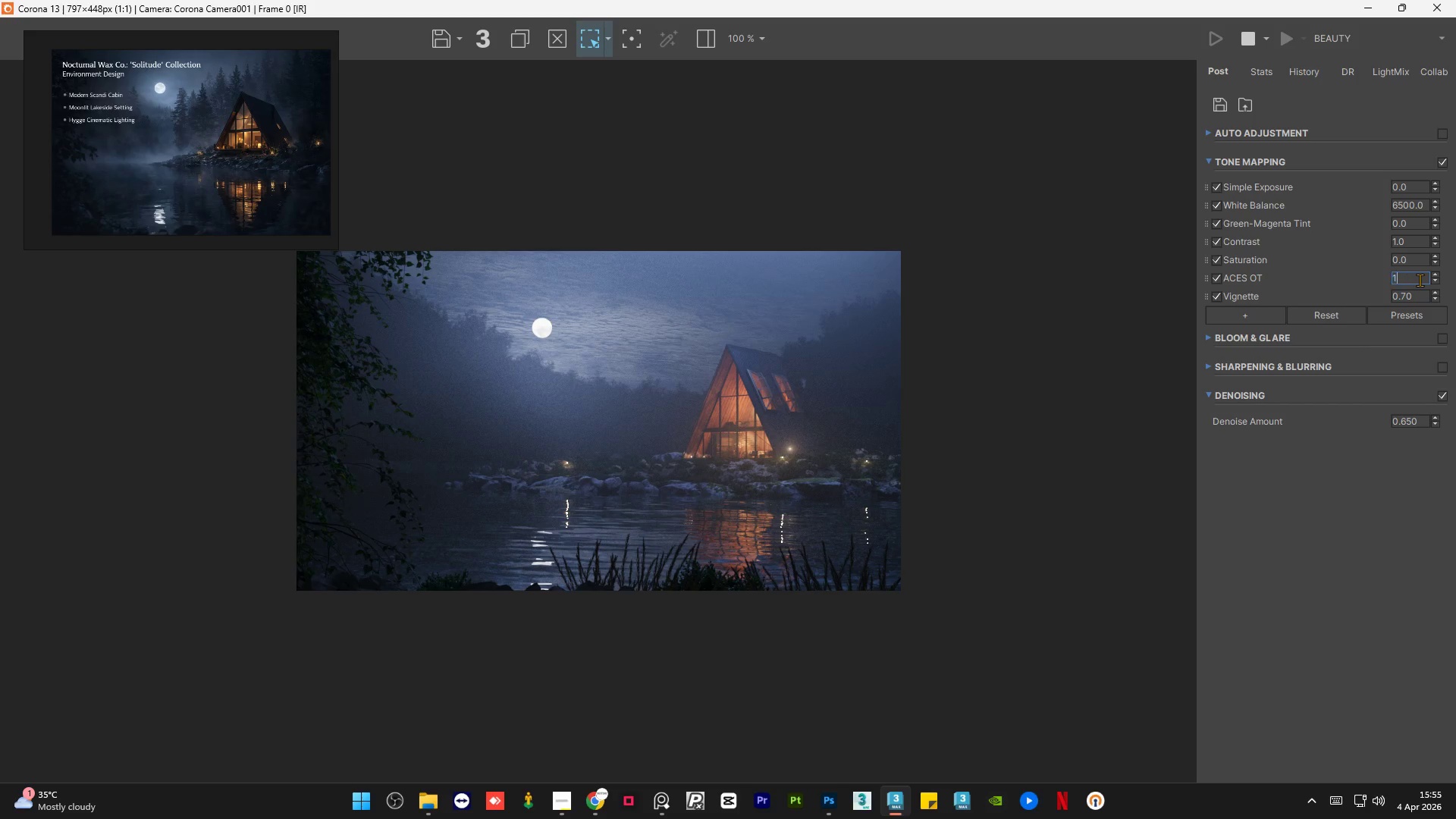 
key(NumpadDecimal)
 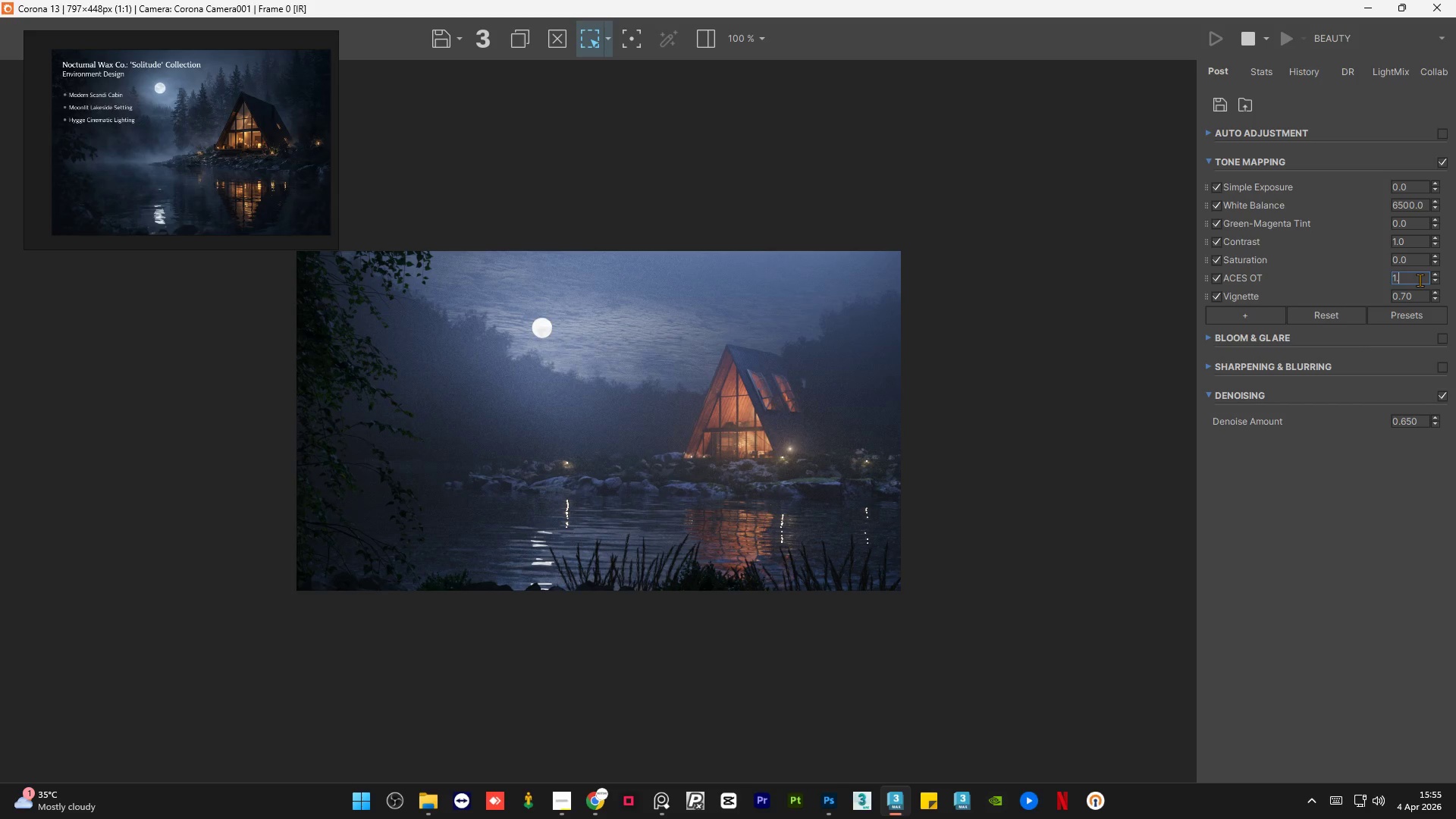 
key(Numpad3)
 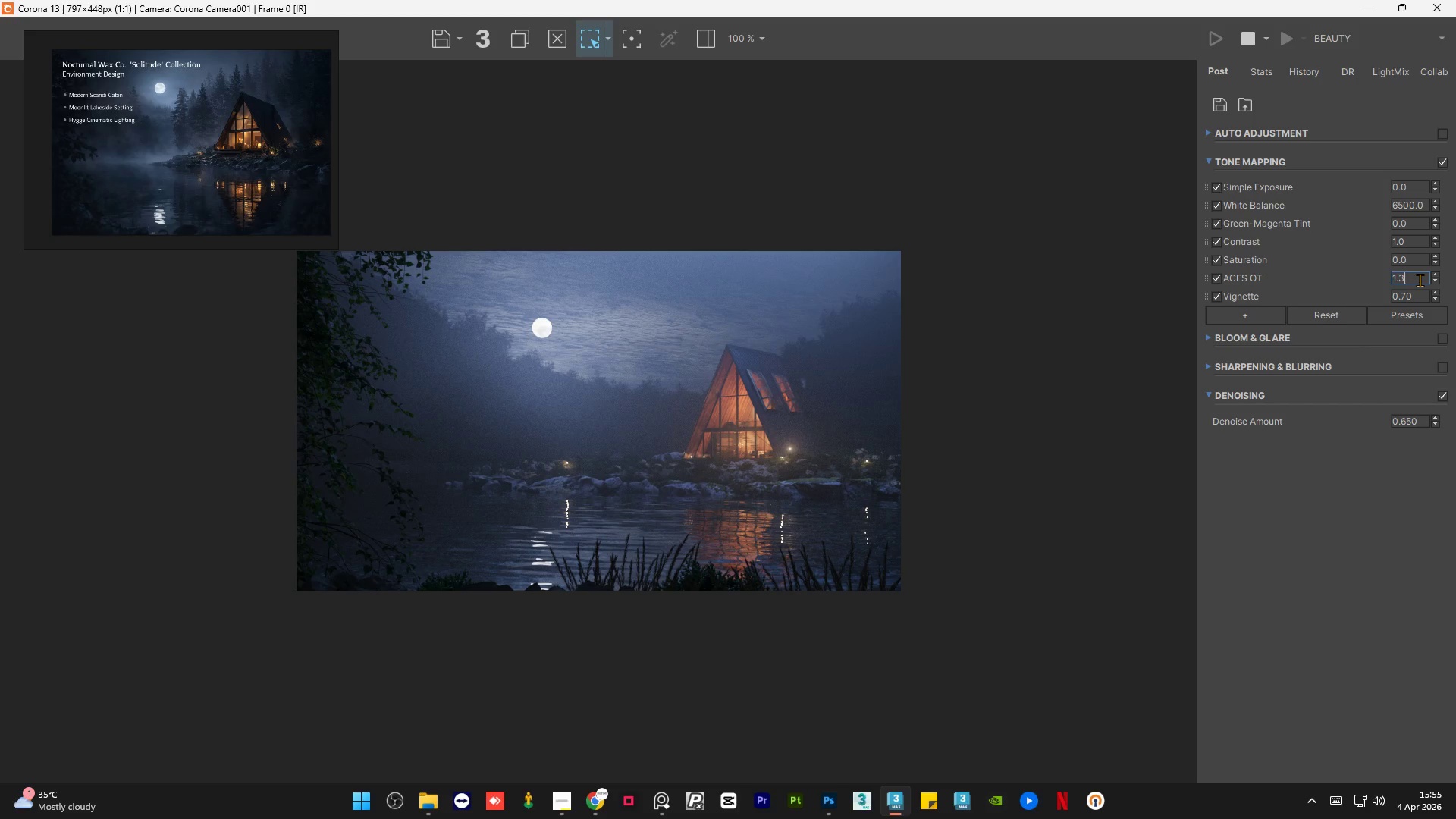 
key(NumpadEnter)
 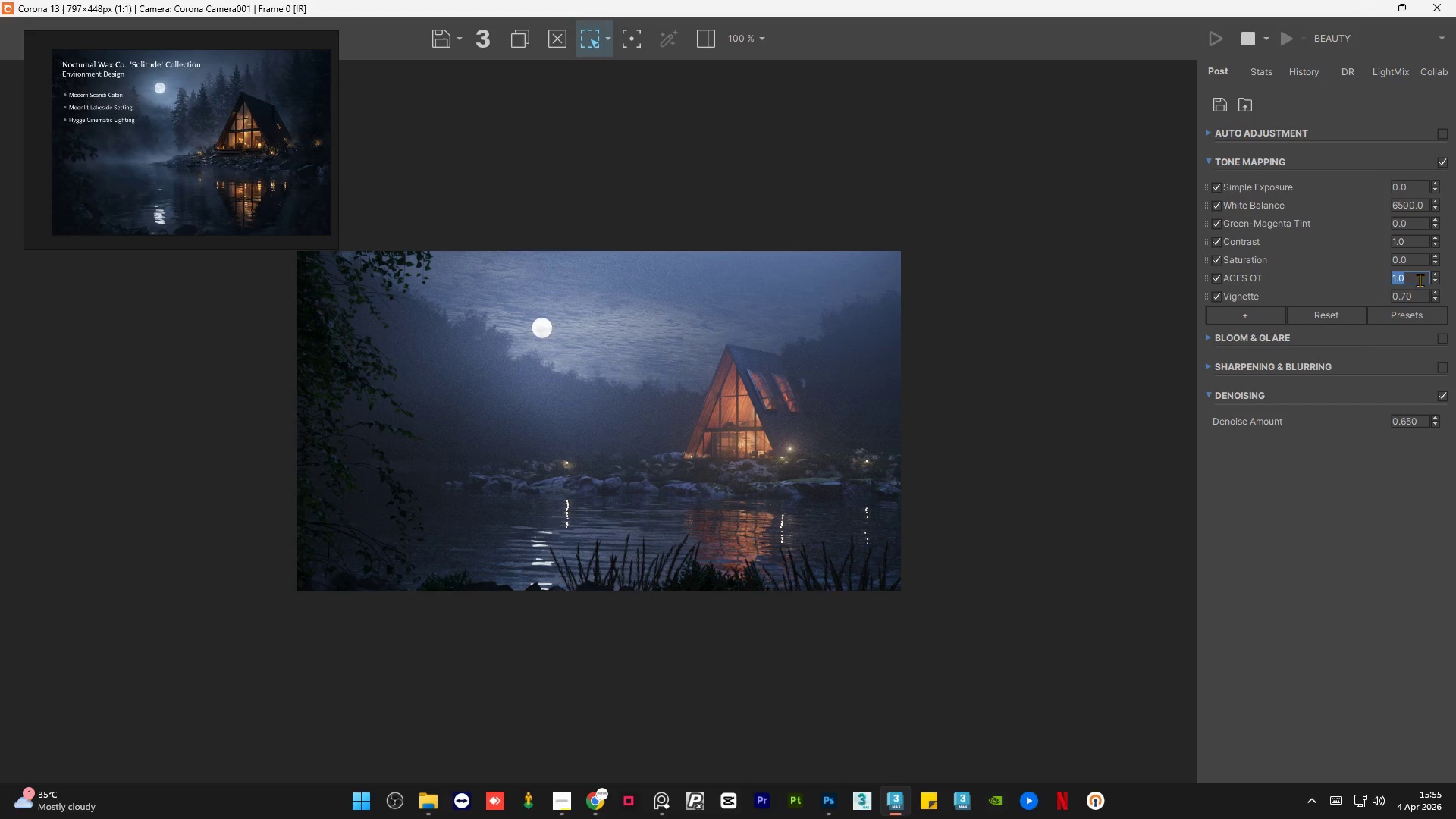 
key(Numpad0)
 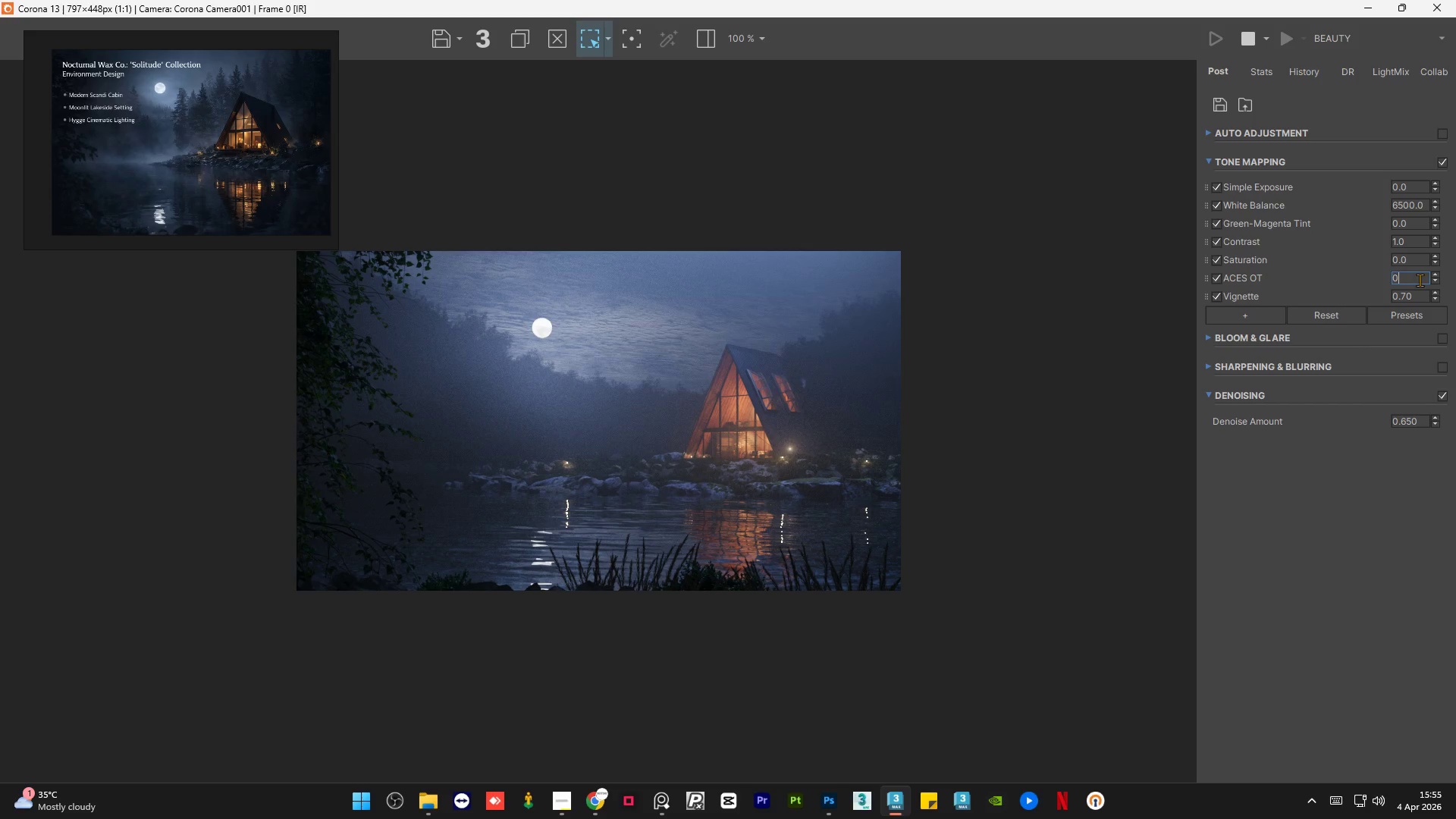 
key(NumpadDecimal)
 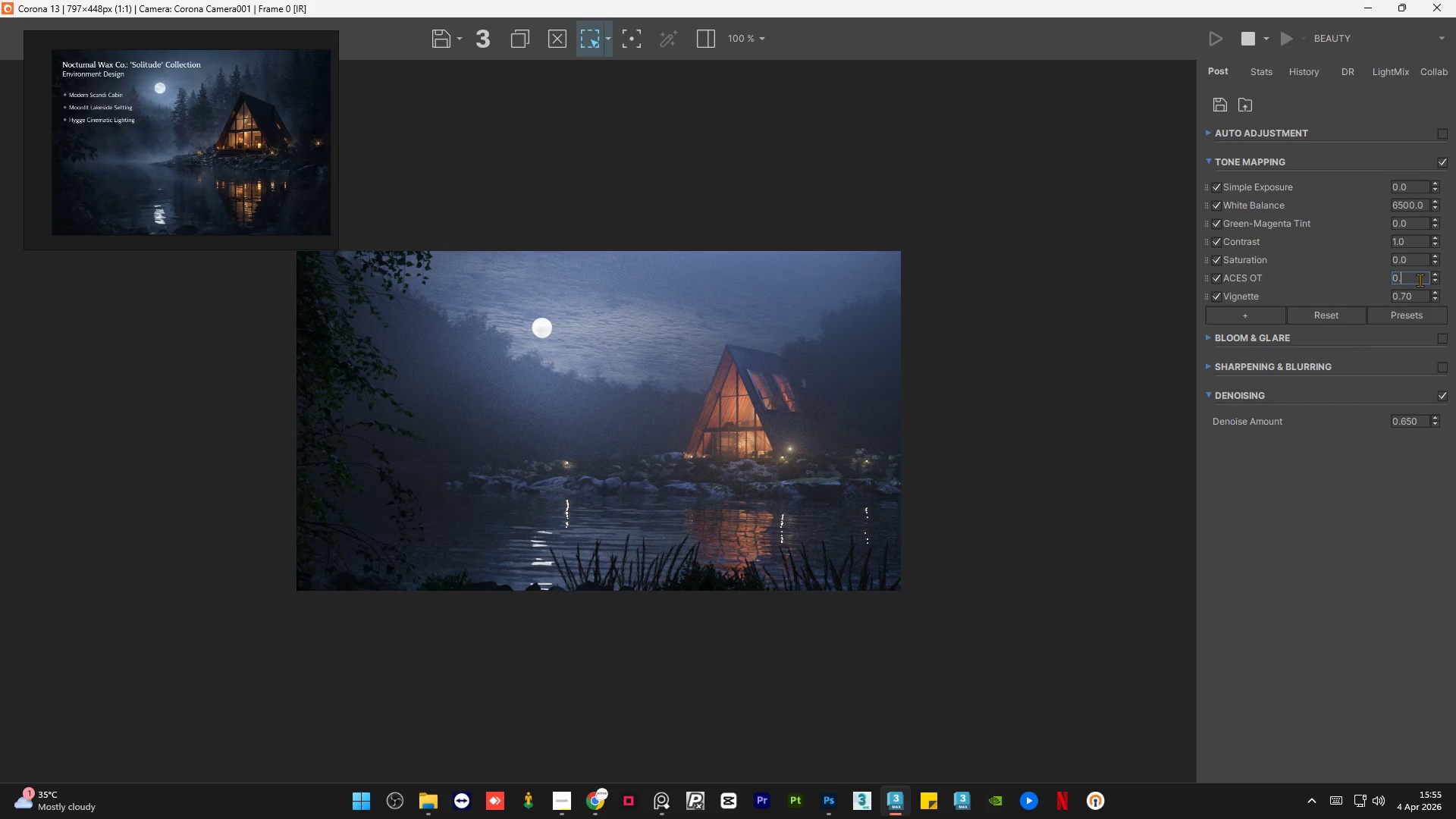 
key(Numpad1)
 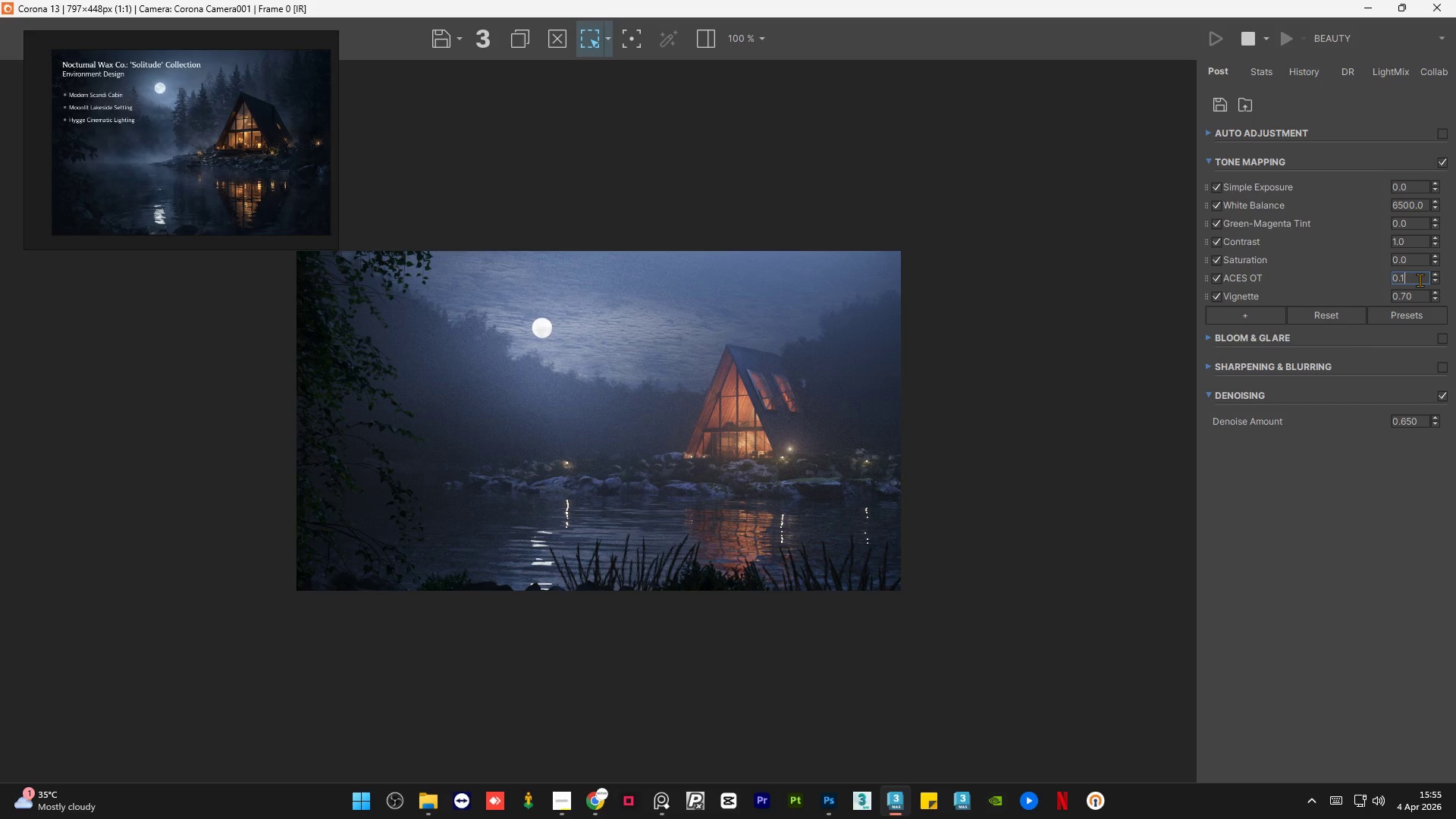 
key(NumpadEnter)
 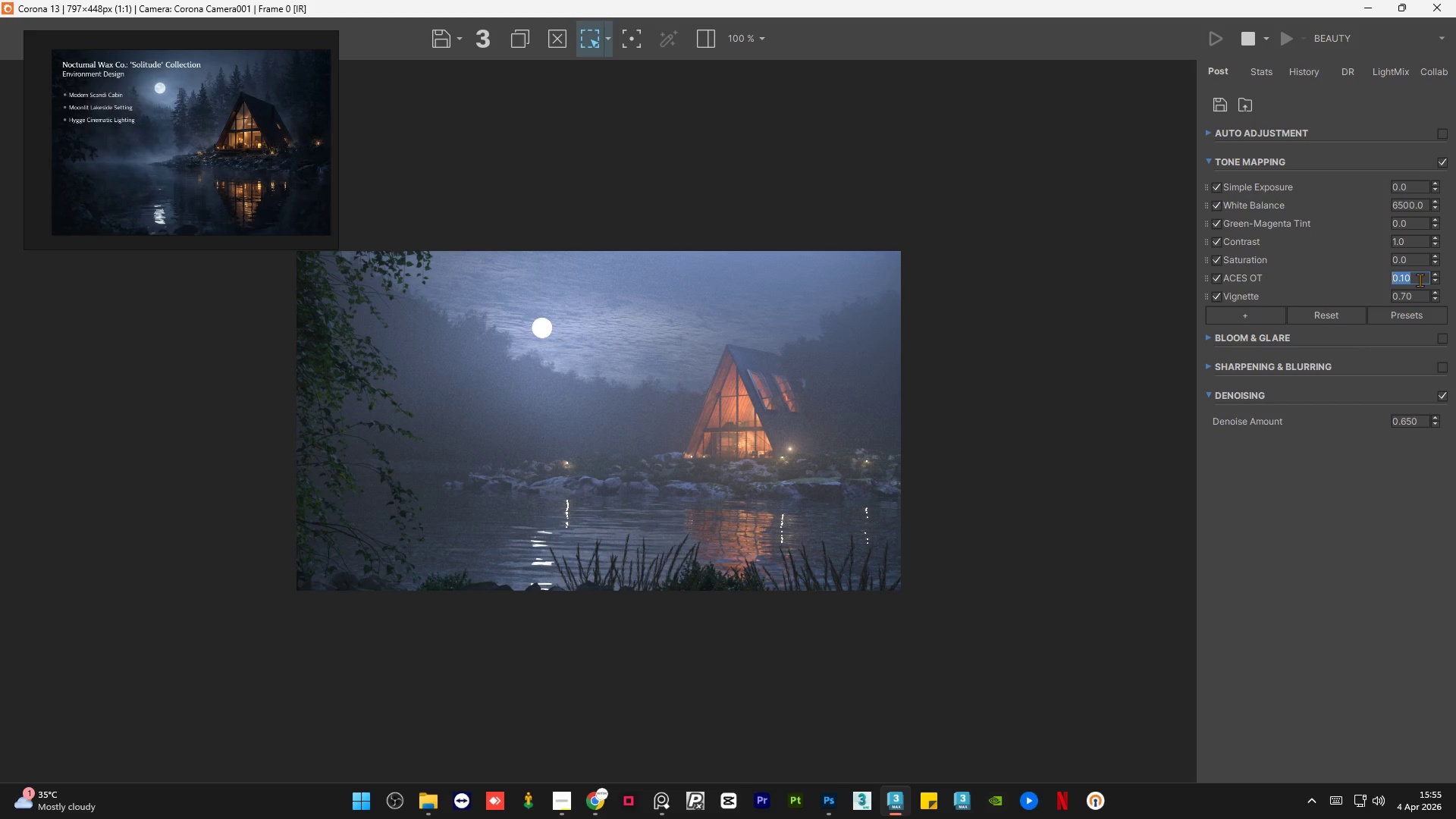 
key(Numpad1)
 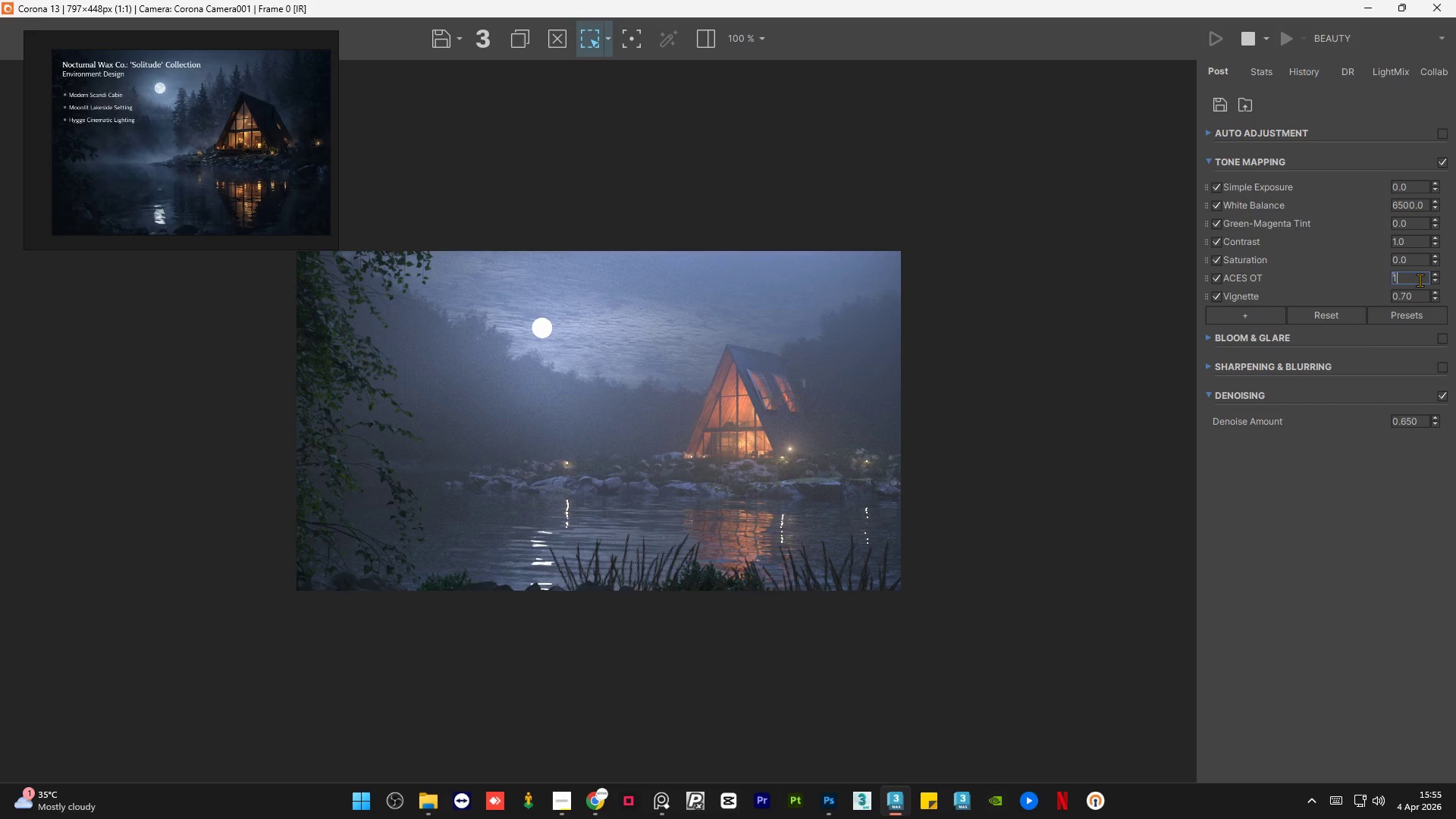 
key(NumpadEnter)
 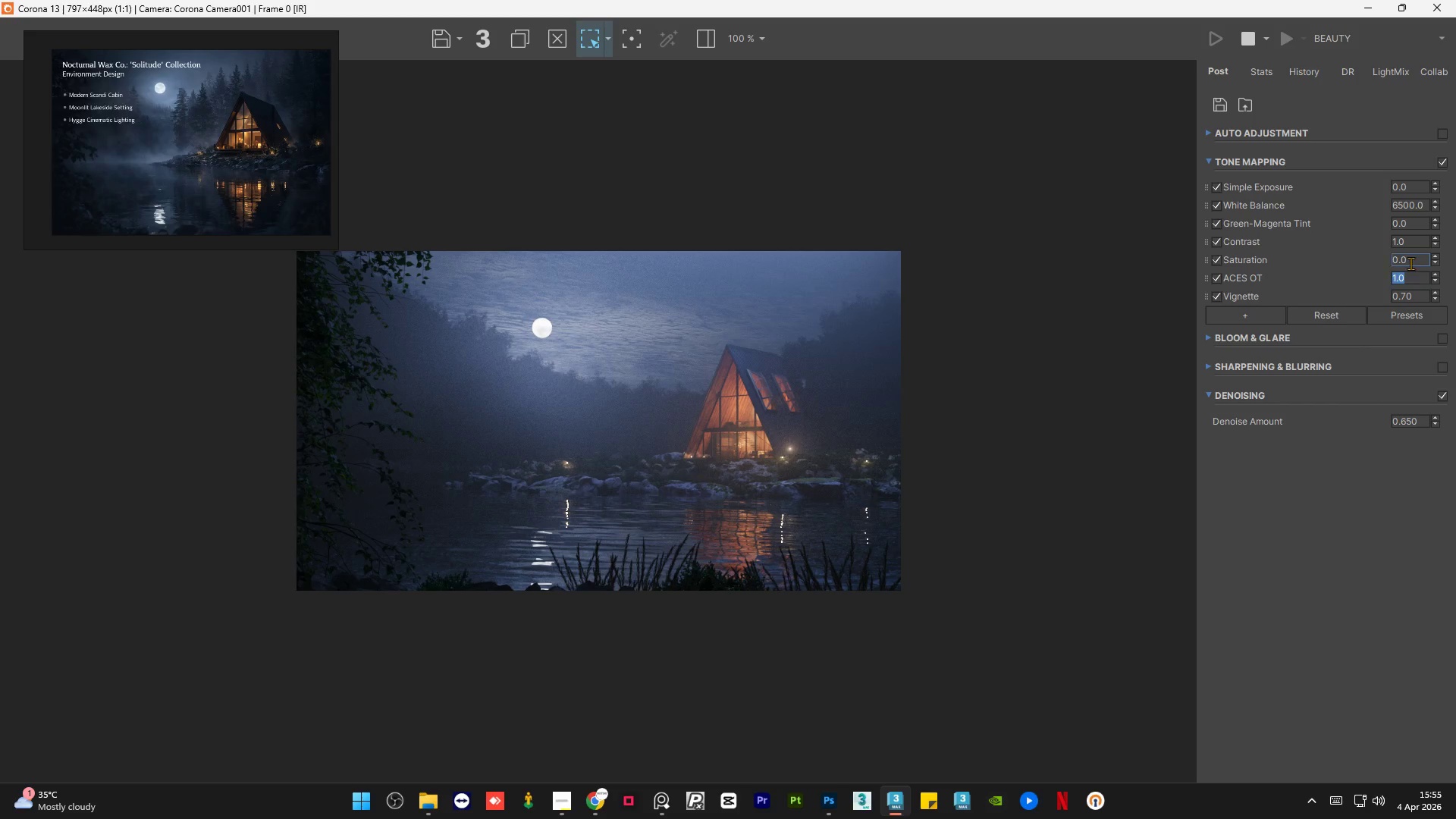 
double_click([1410, 259])
 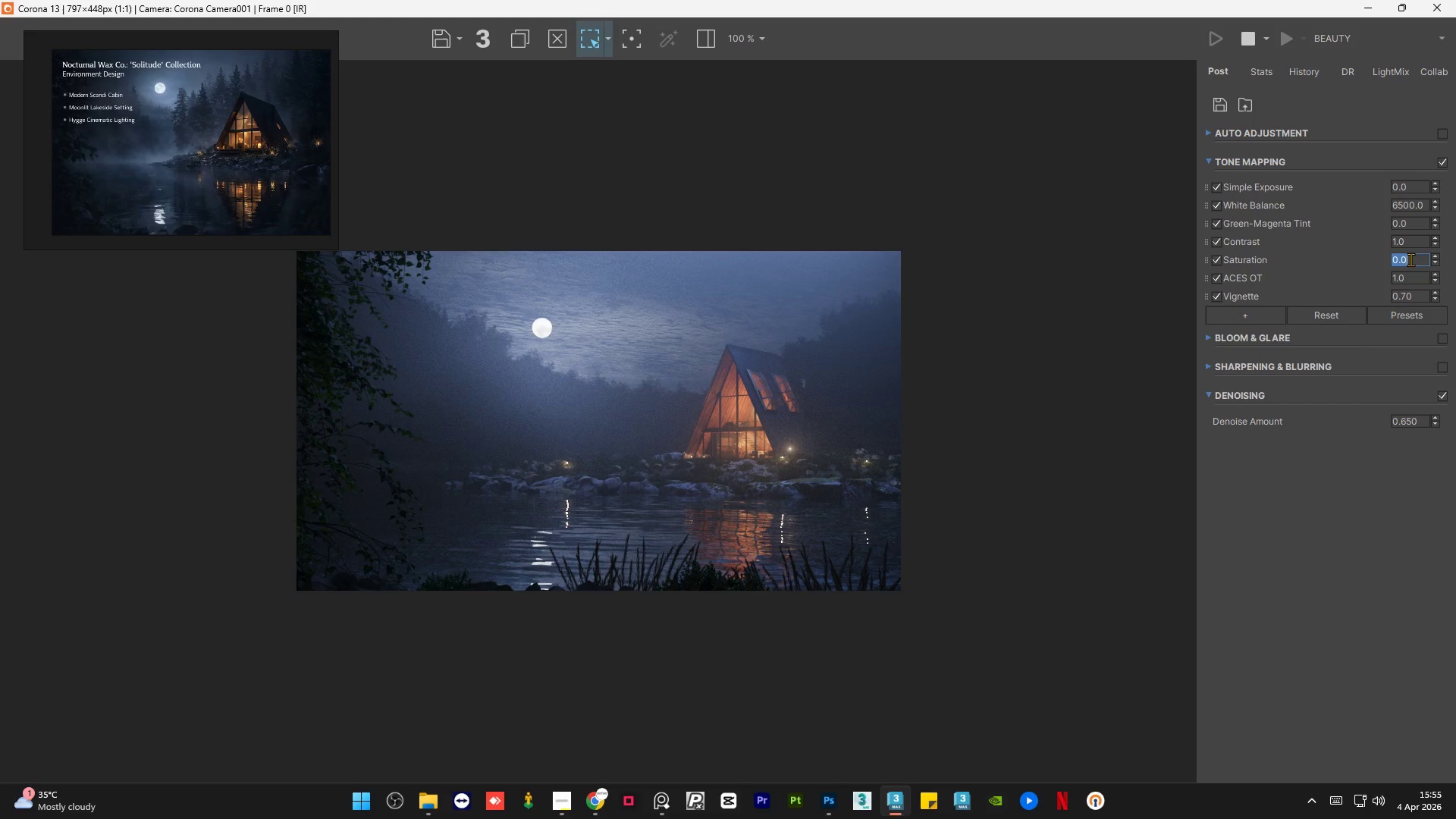 
key(Numpad1)
 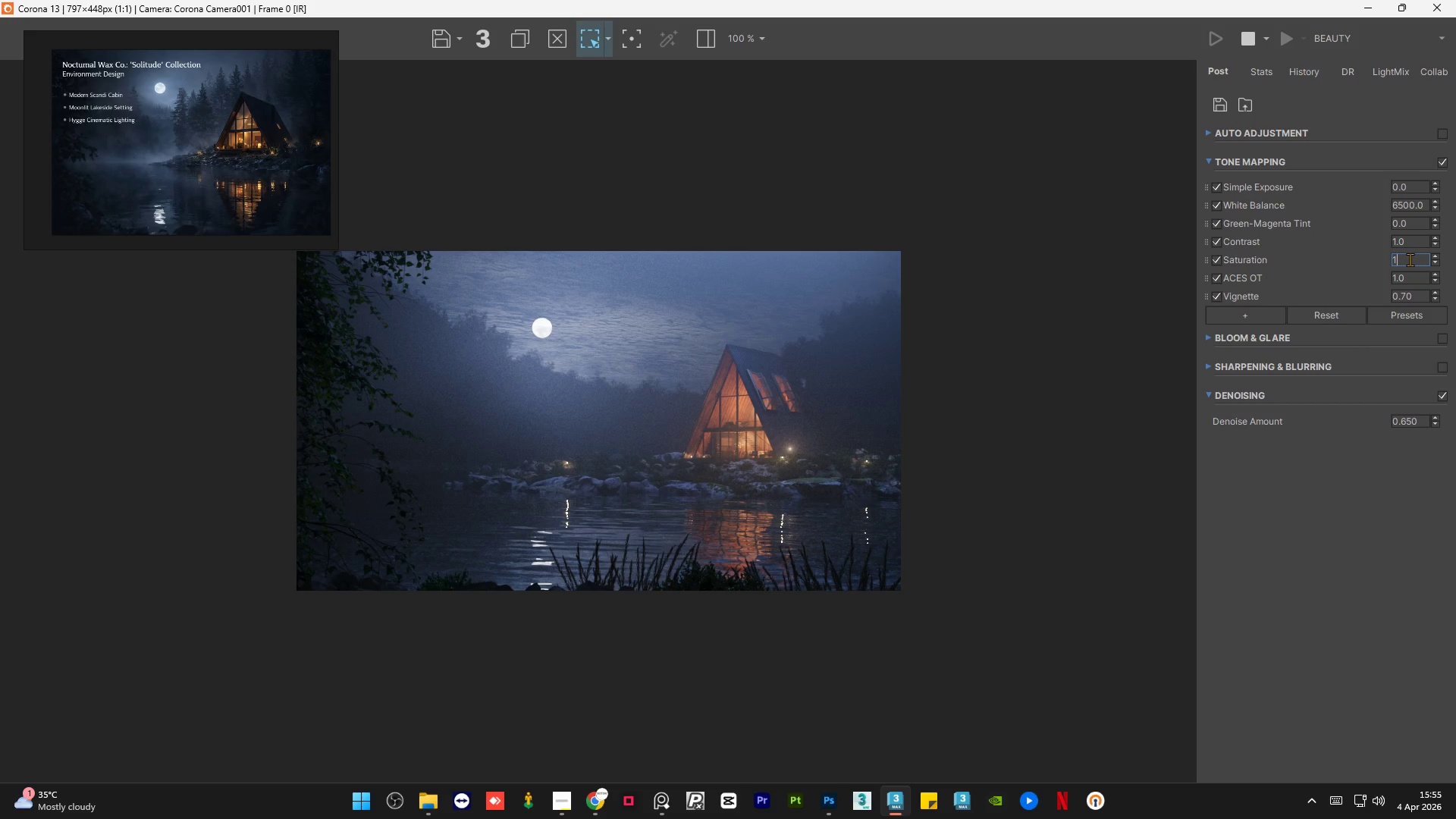 
key(NumpadEnter)
 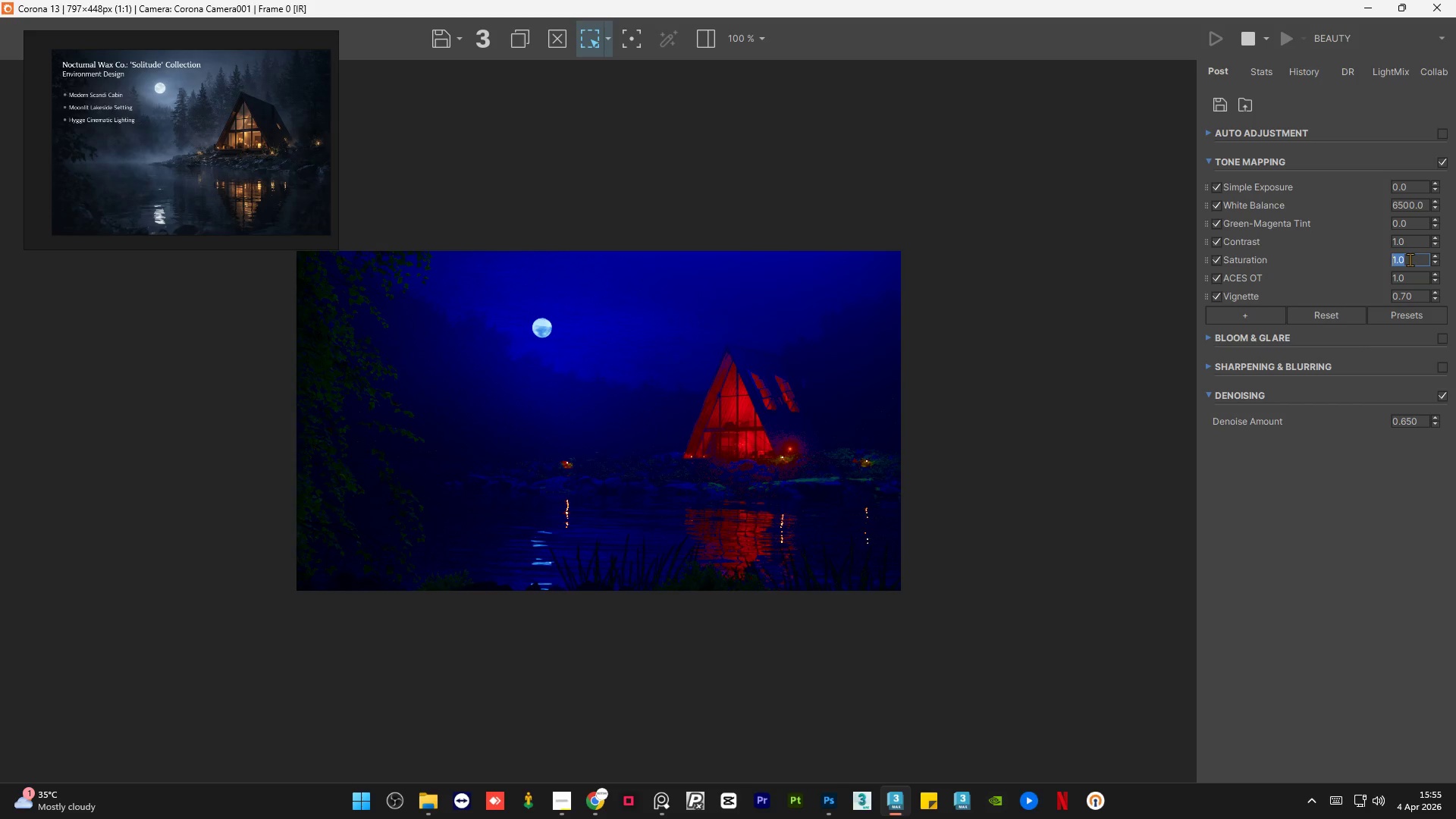 
key(Numpad0)
 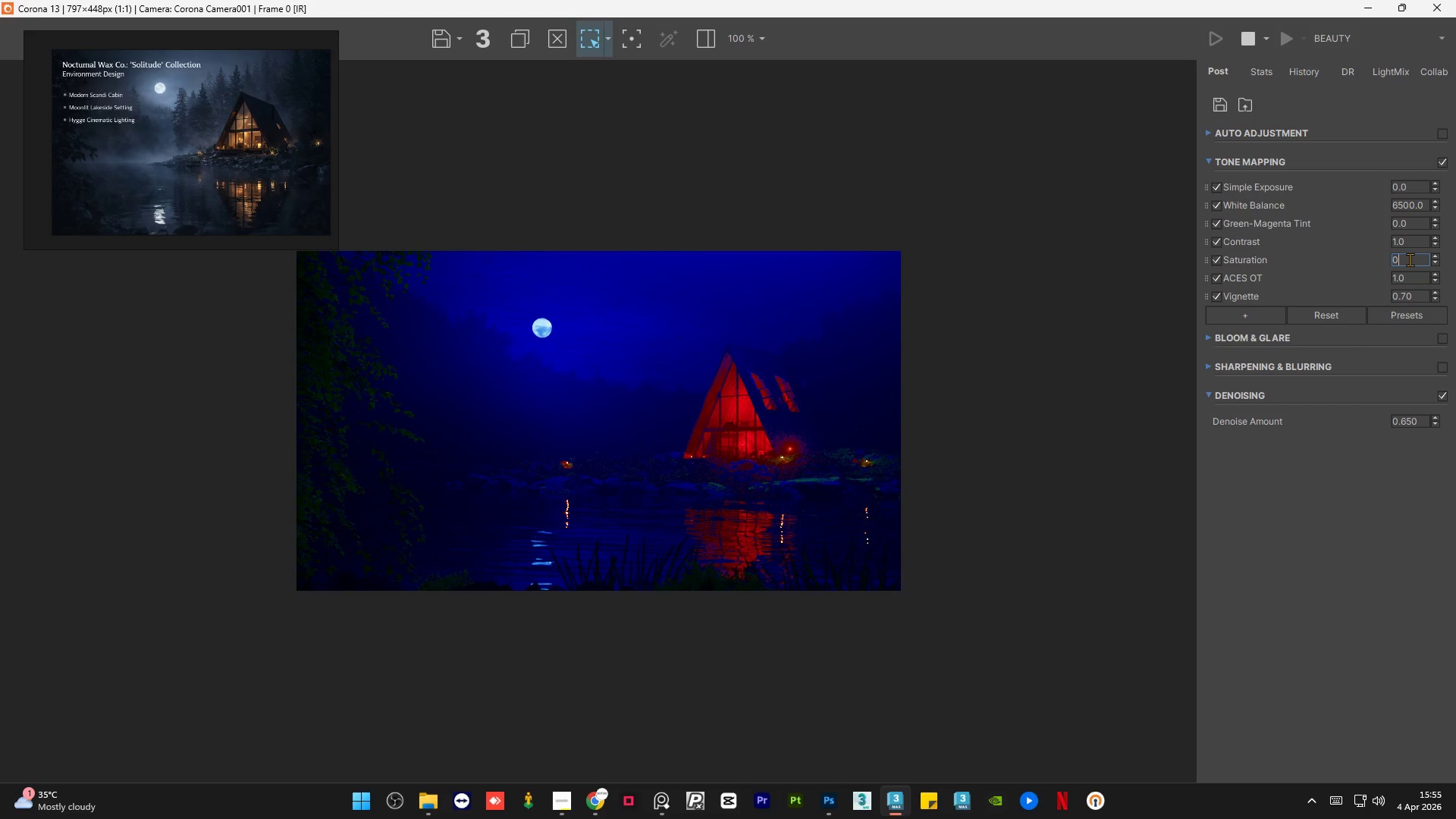 
key(NumpadEnter)
 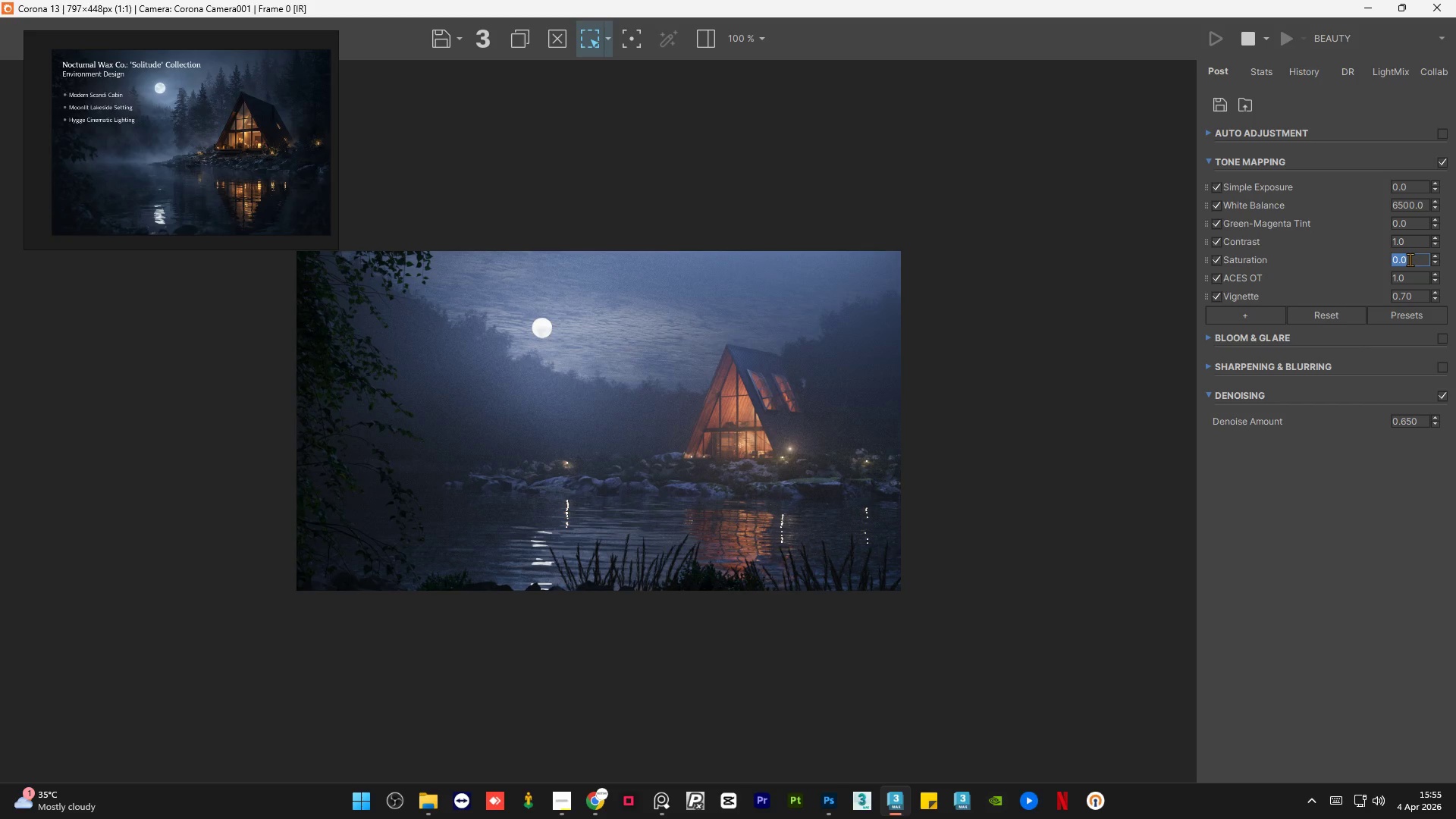 
key(NumpadDecimal)
 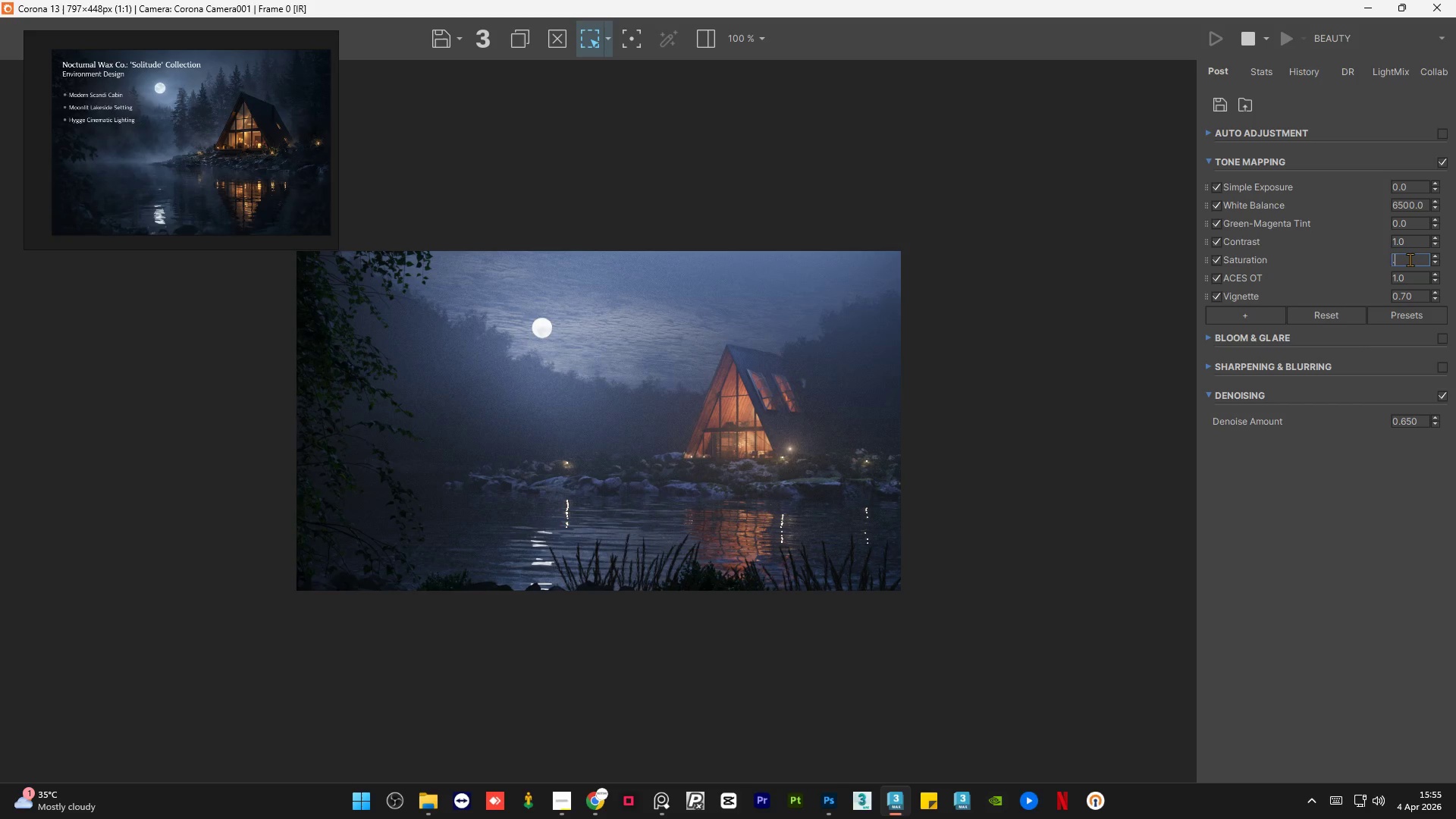 
key(Numpad1)
 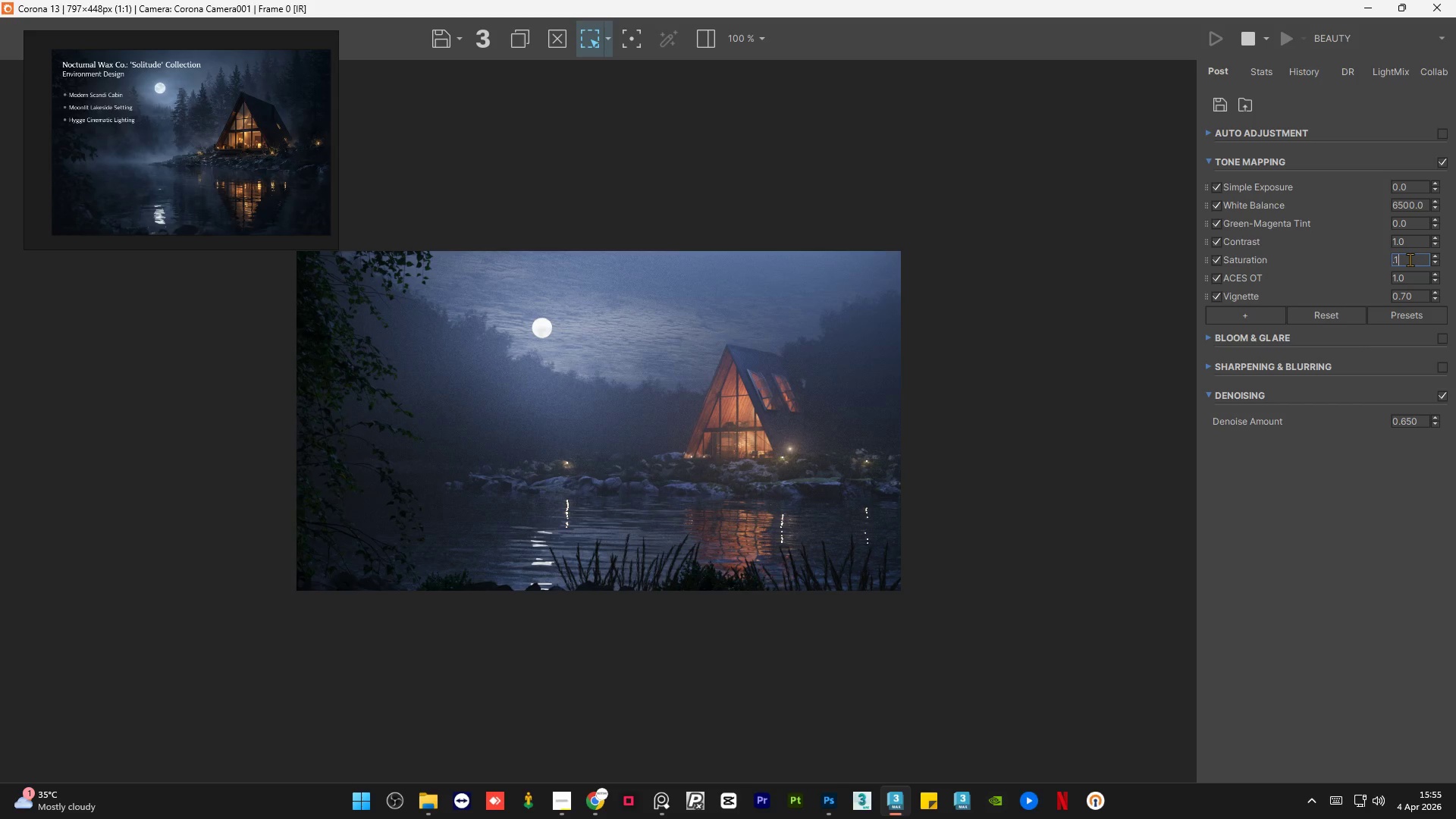 
key(NumpadEnter)
 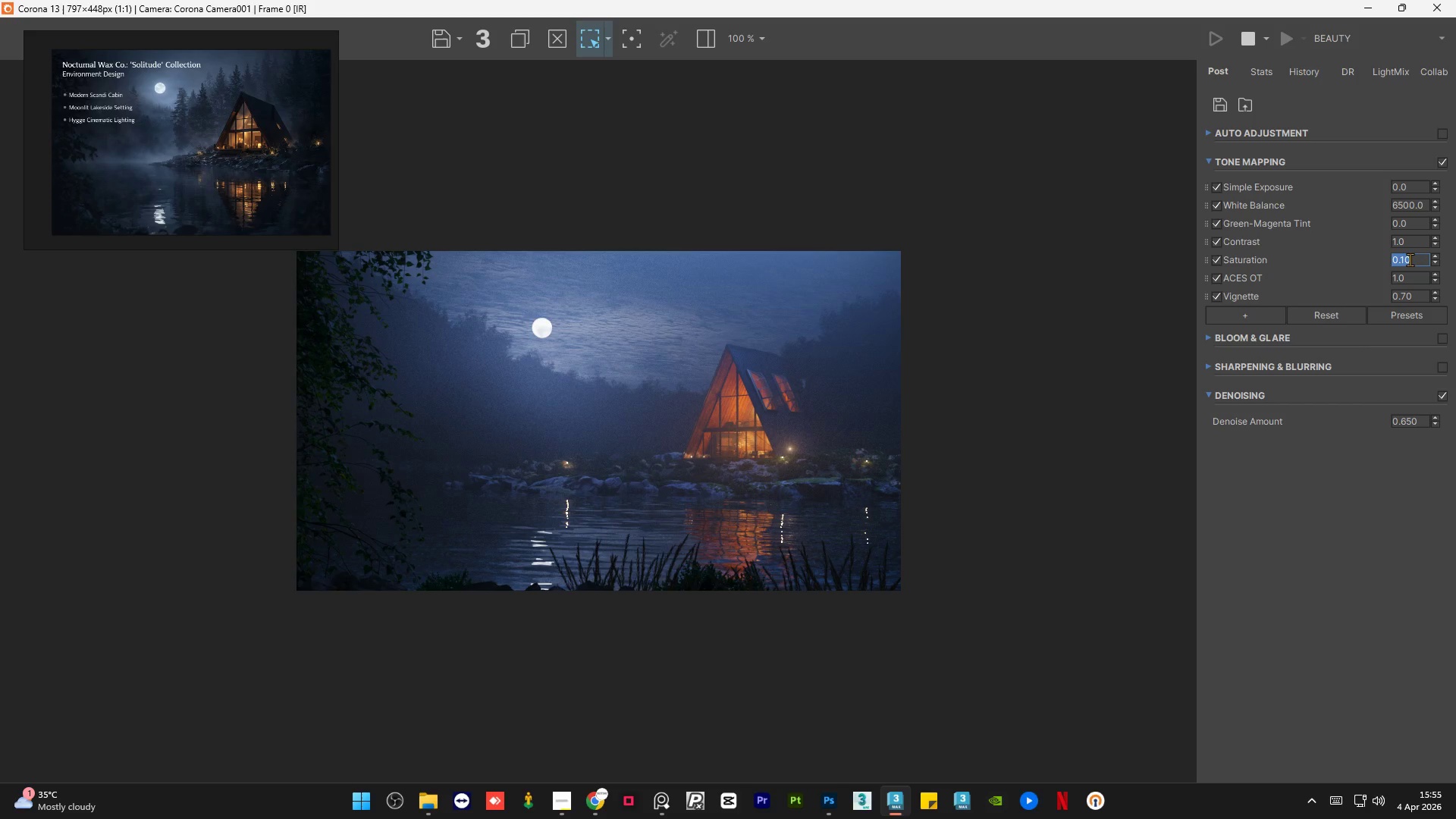 
key(Numpad0)
 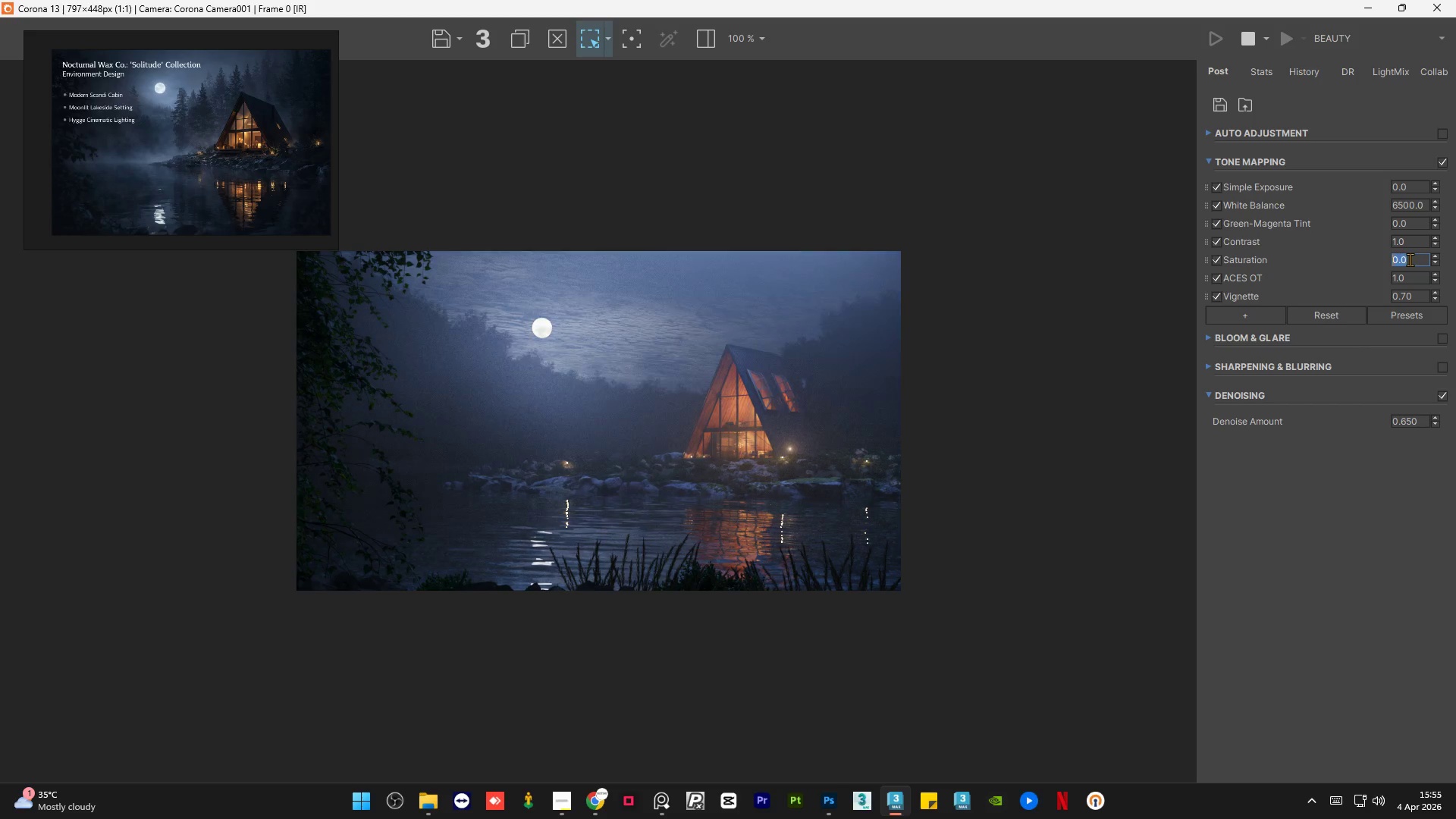 
key(NumpadEnter)
 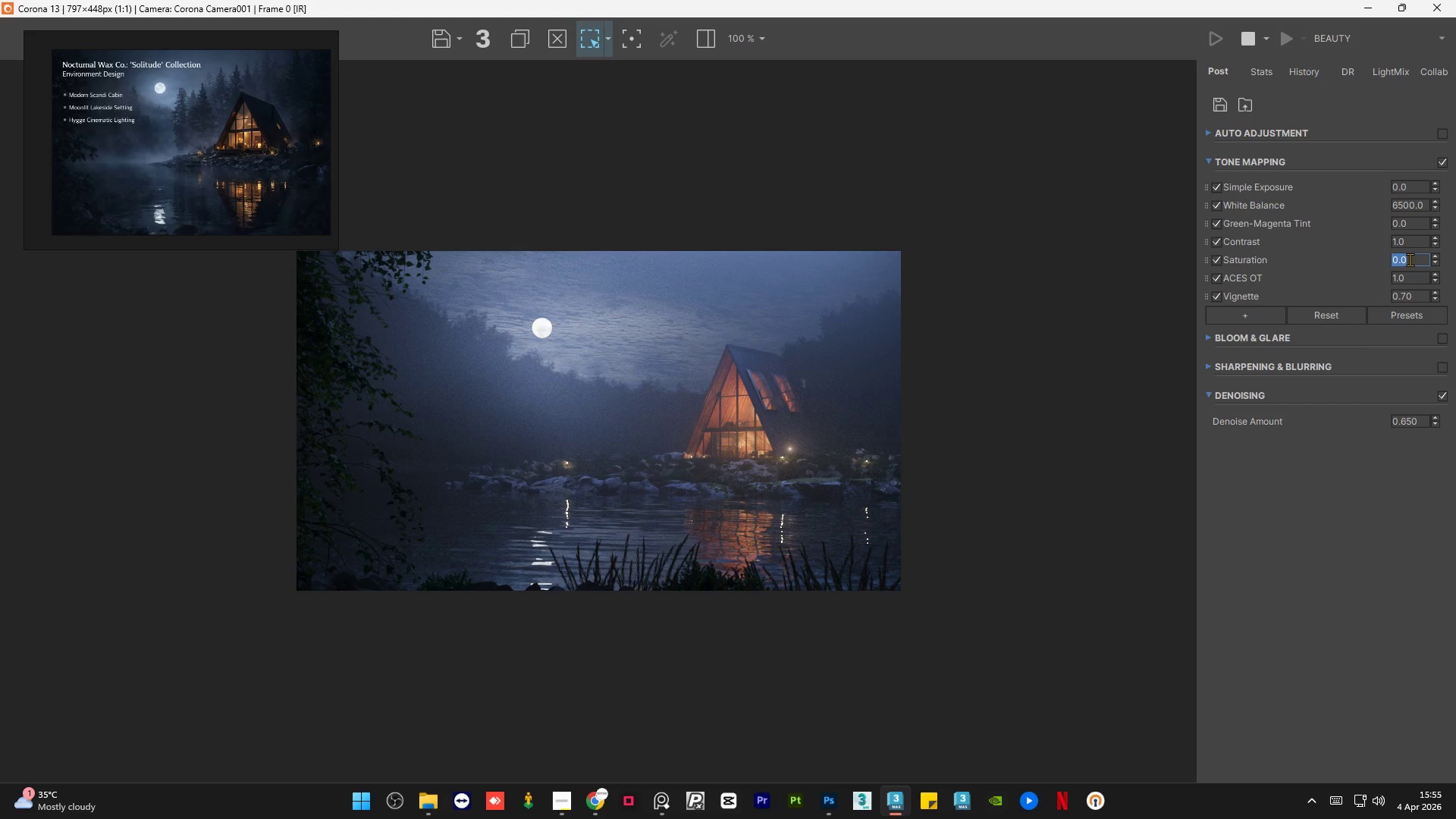 
key(NumpadDecimal)
 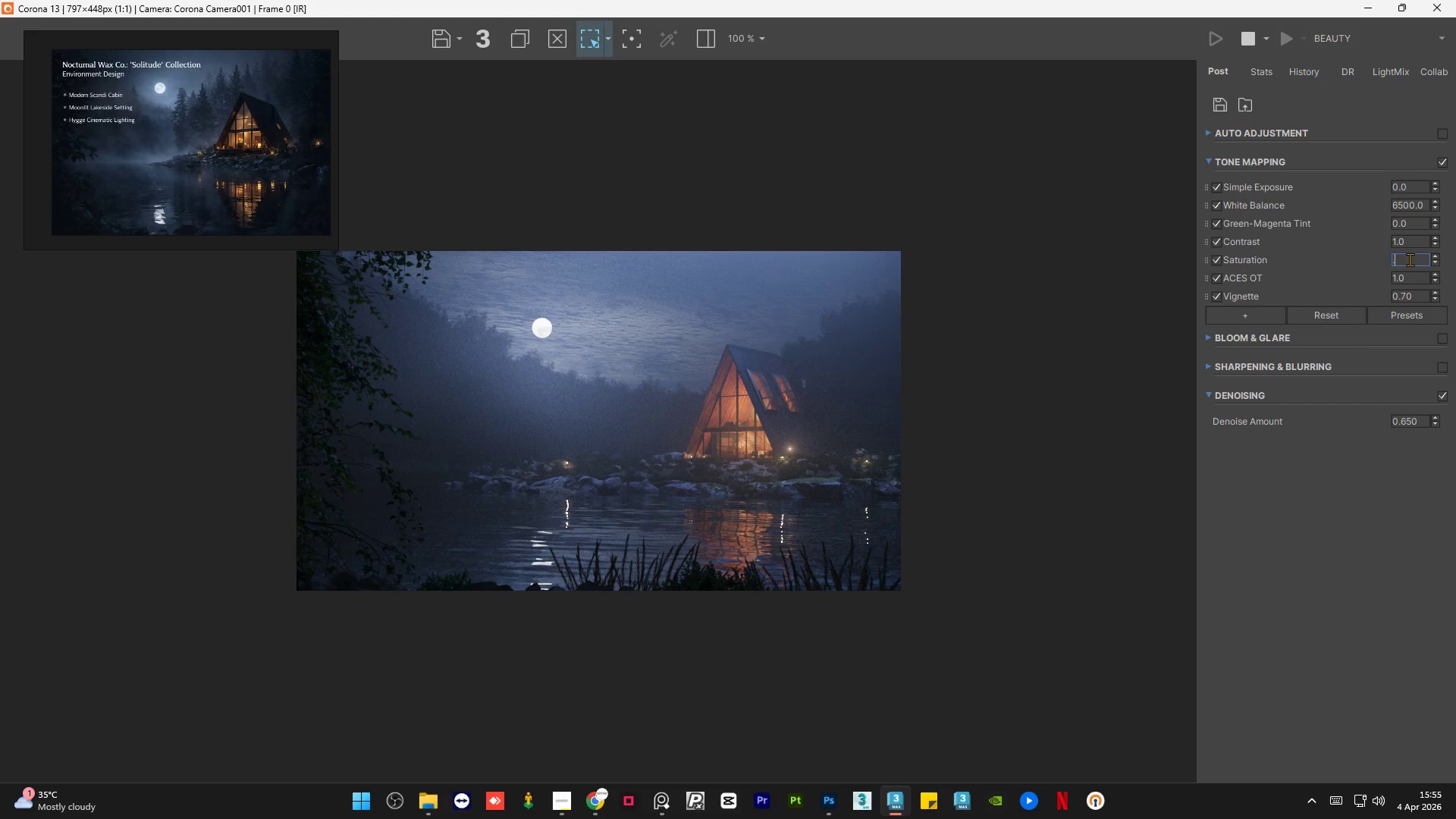 
key(Numpad0)
 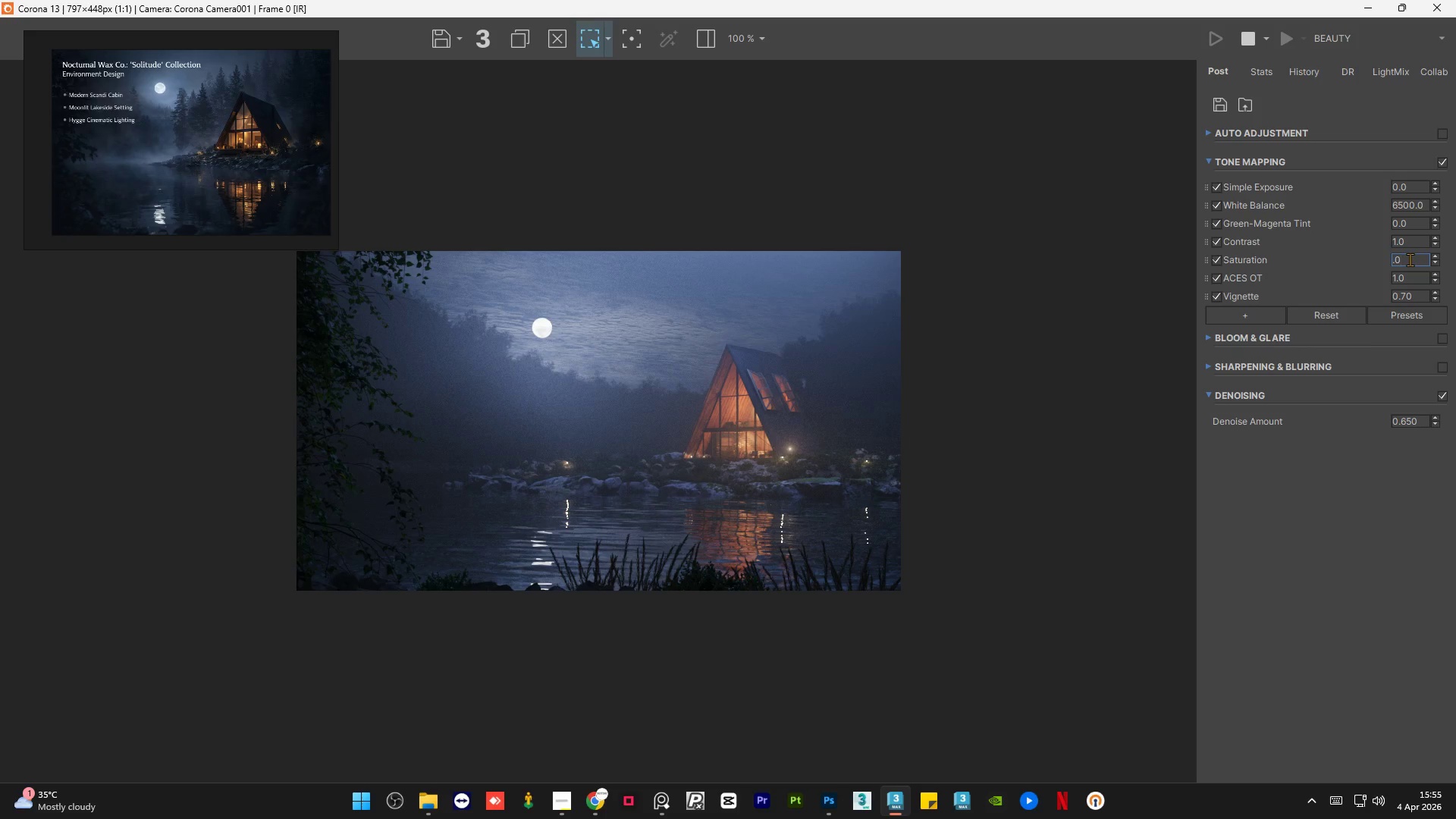 
key(Numpad5)
 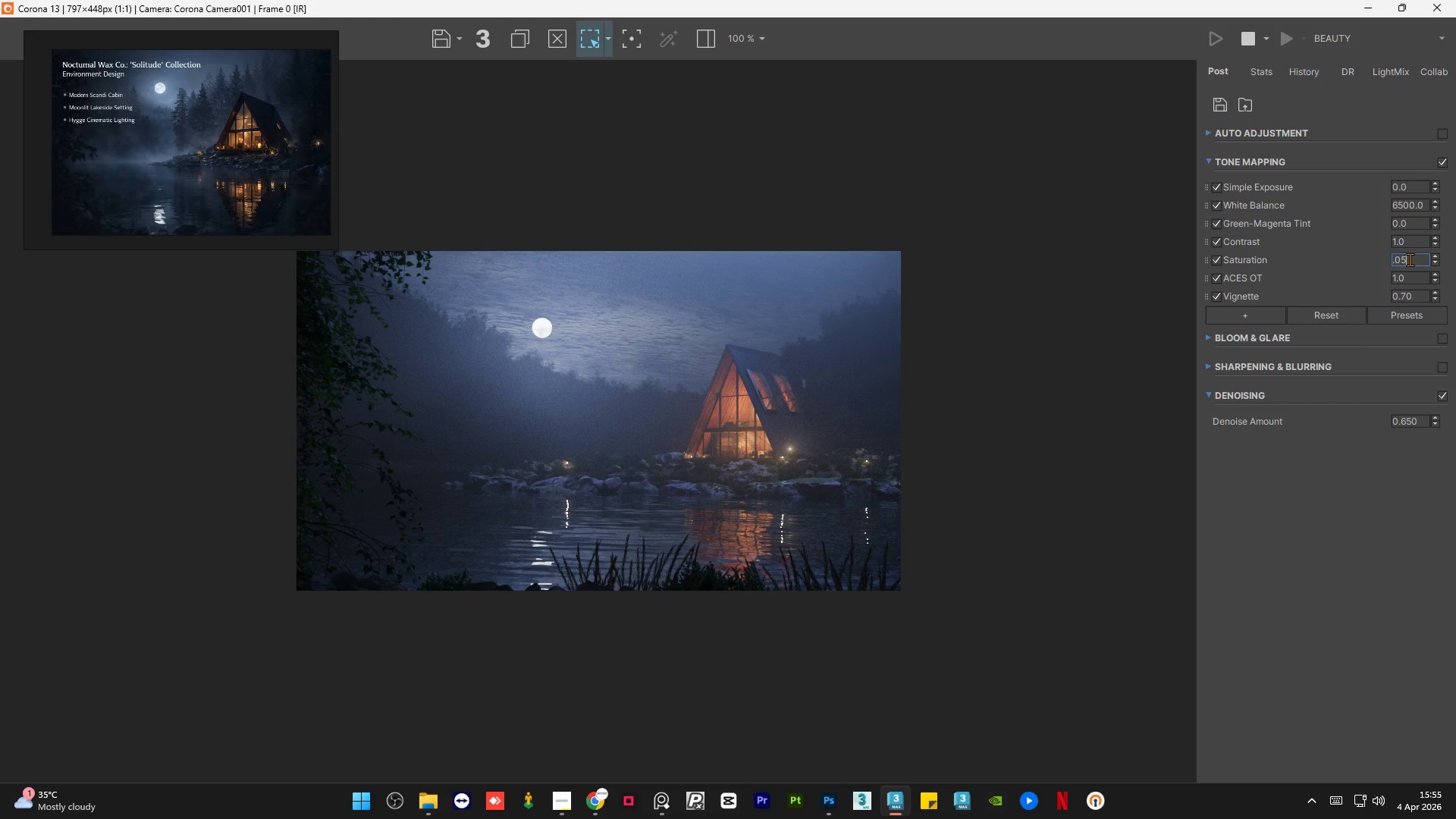 
key(NumpadEnter)
 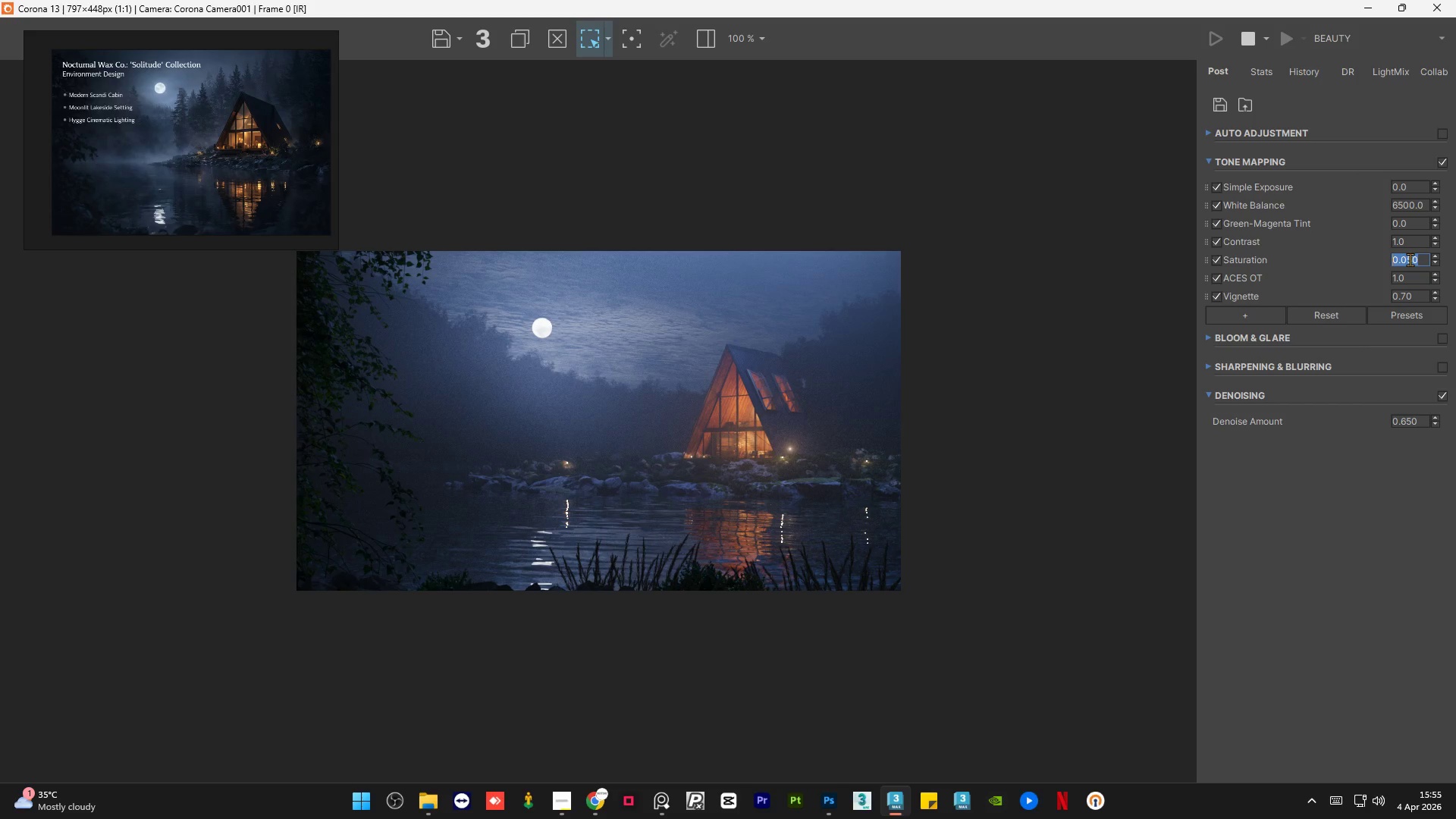 
key(NumpadDecimal)
 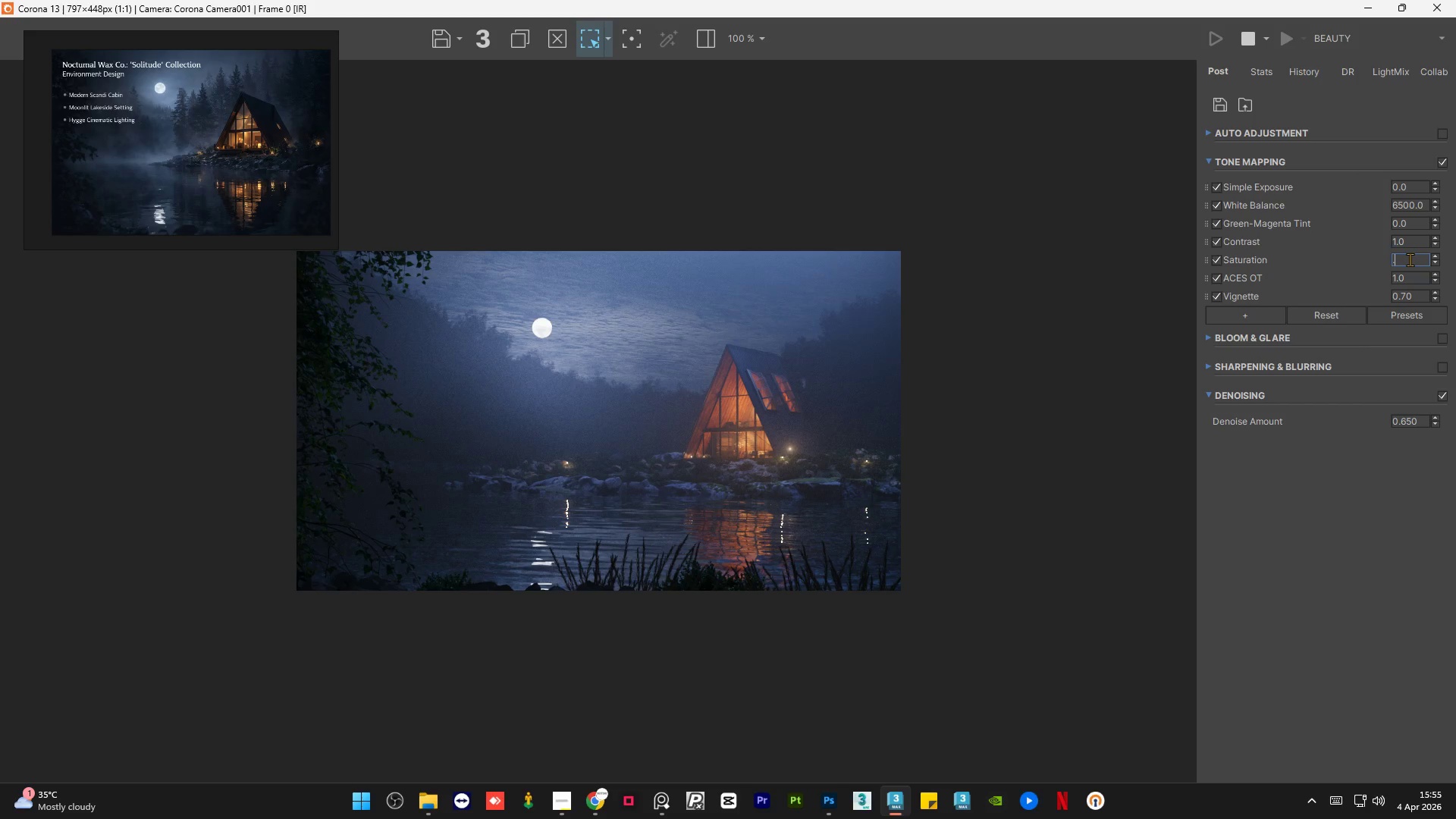 
key(Numpad0)
 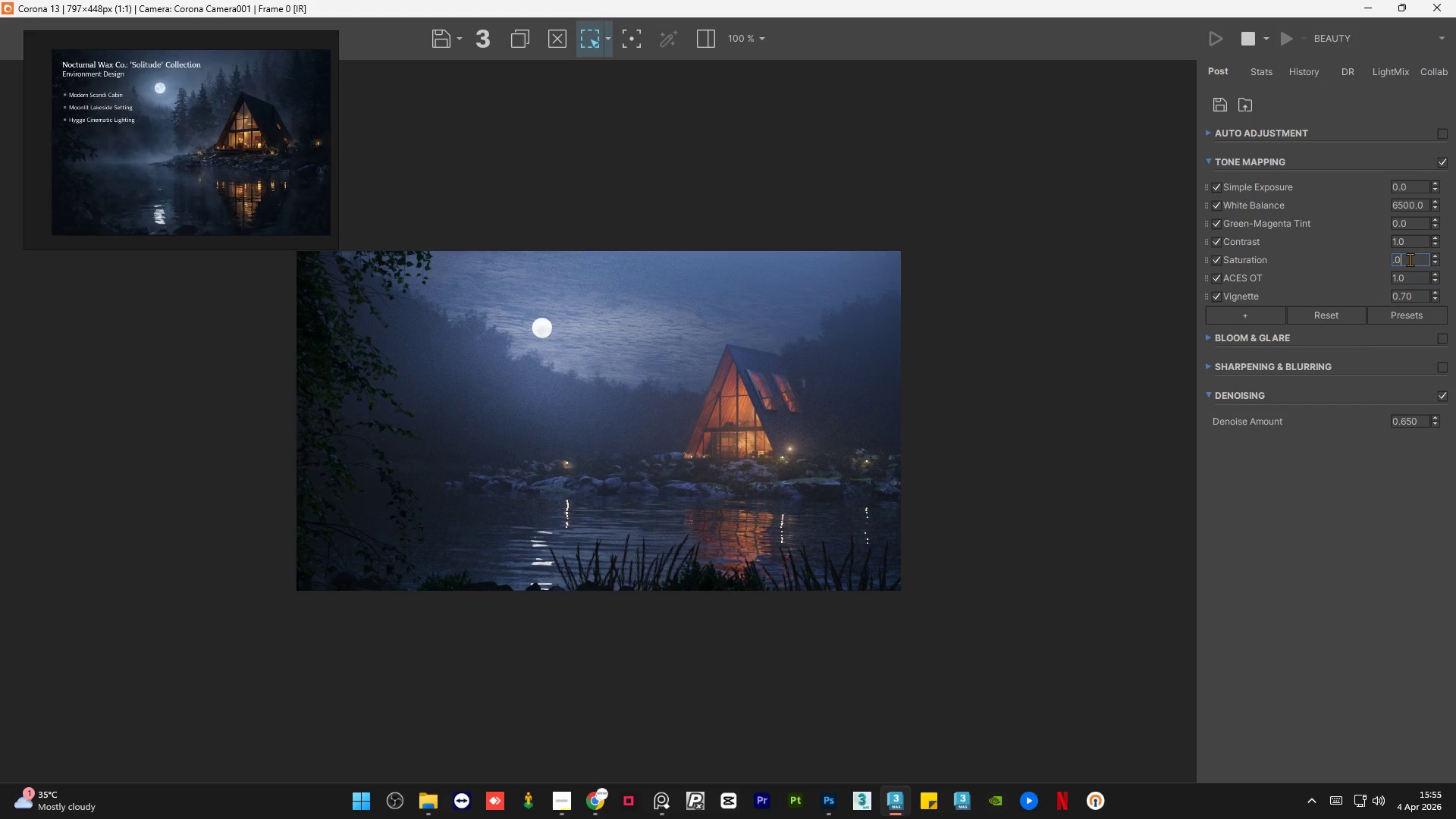 
key(Numpad2)
 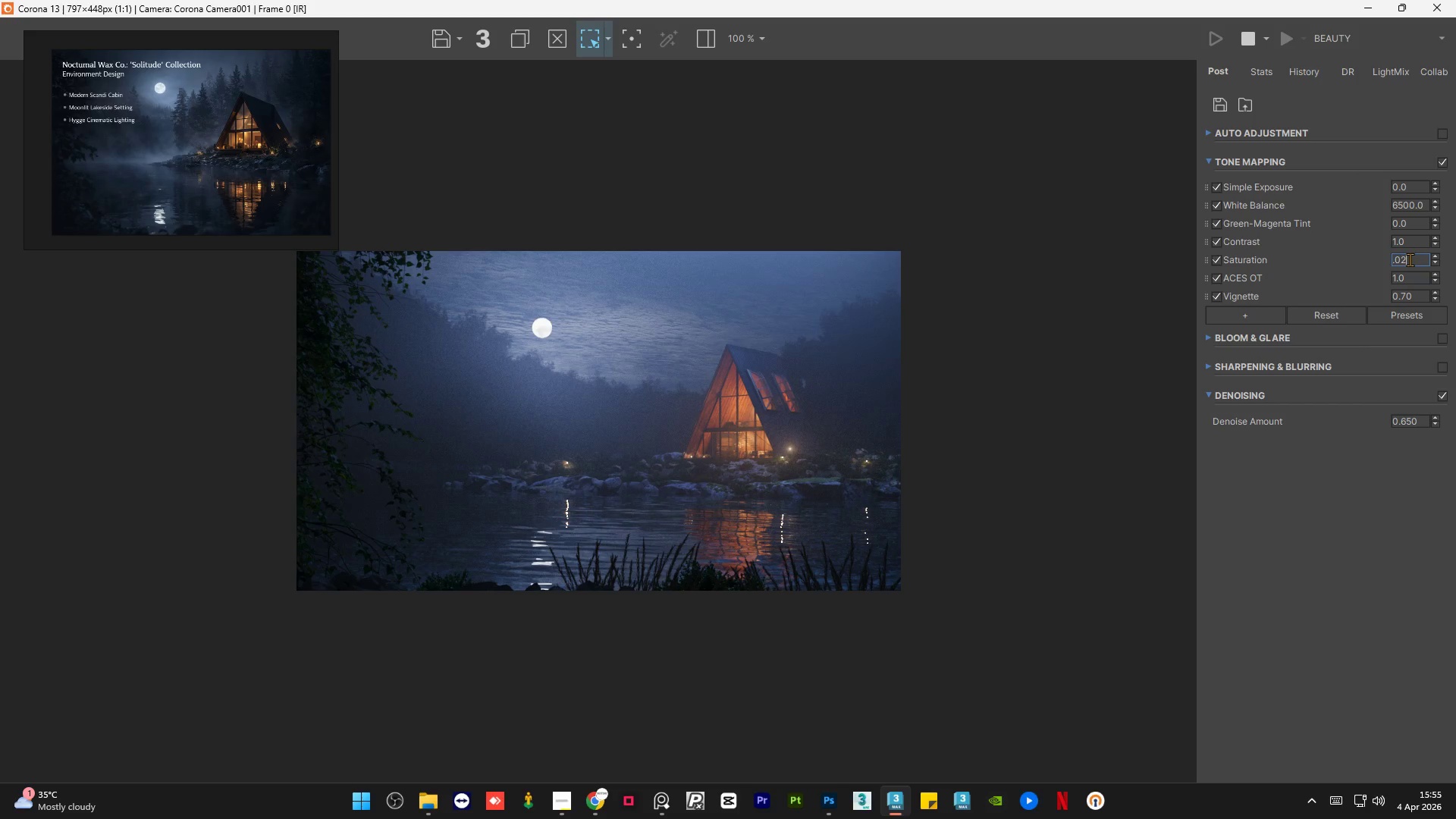 
key(NumpadEnter)
 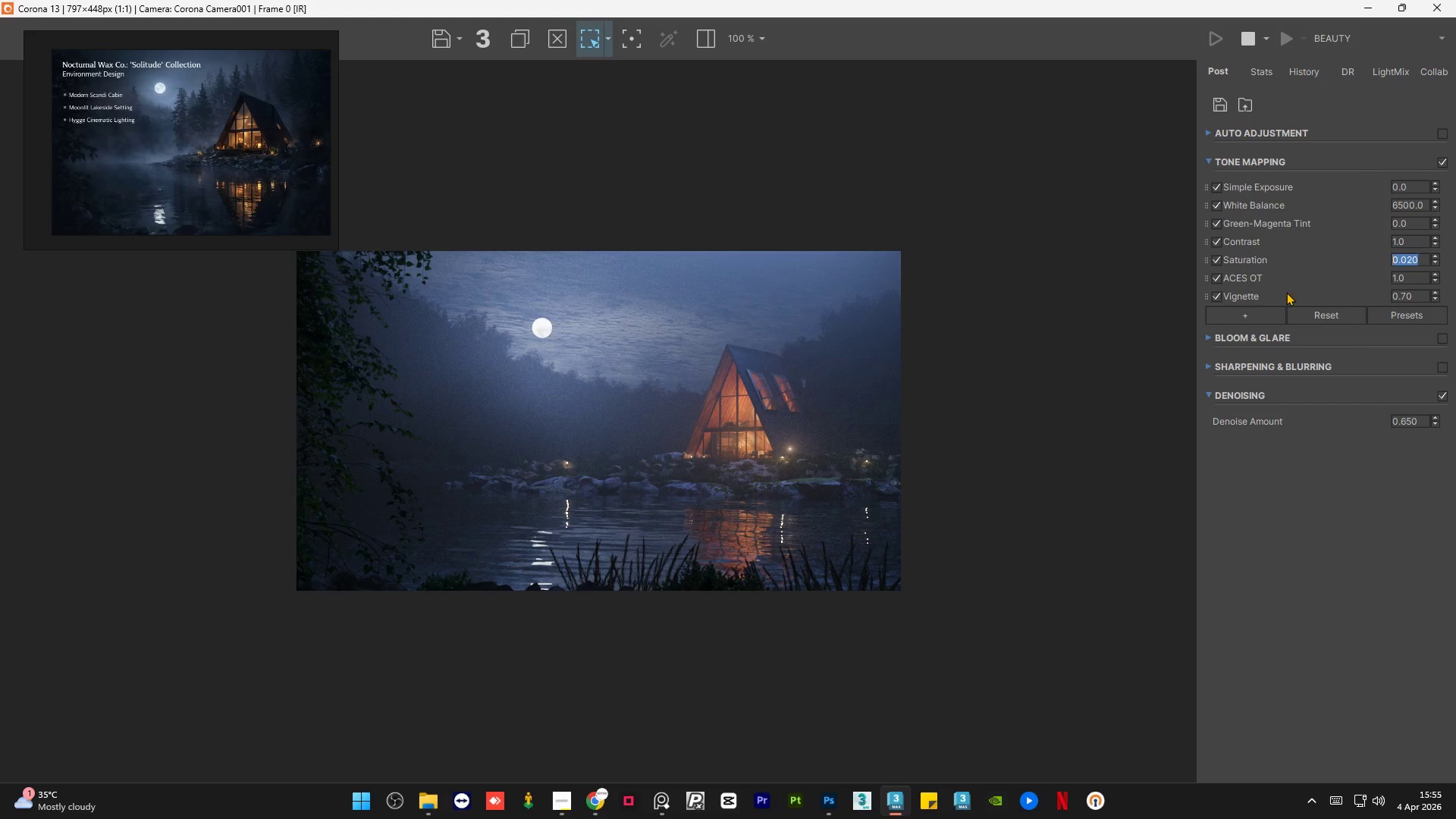 
left_click([1310, 657])
 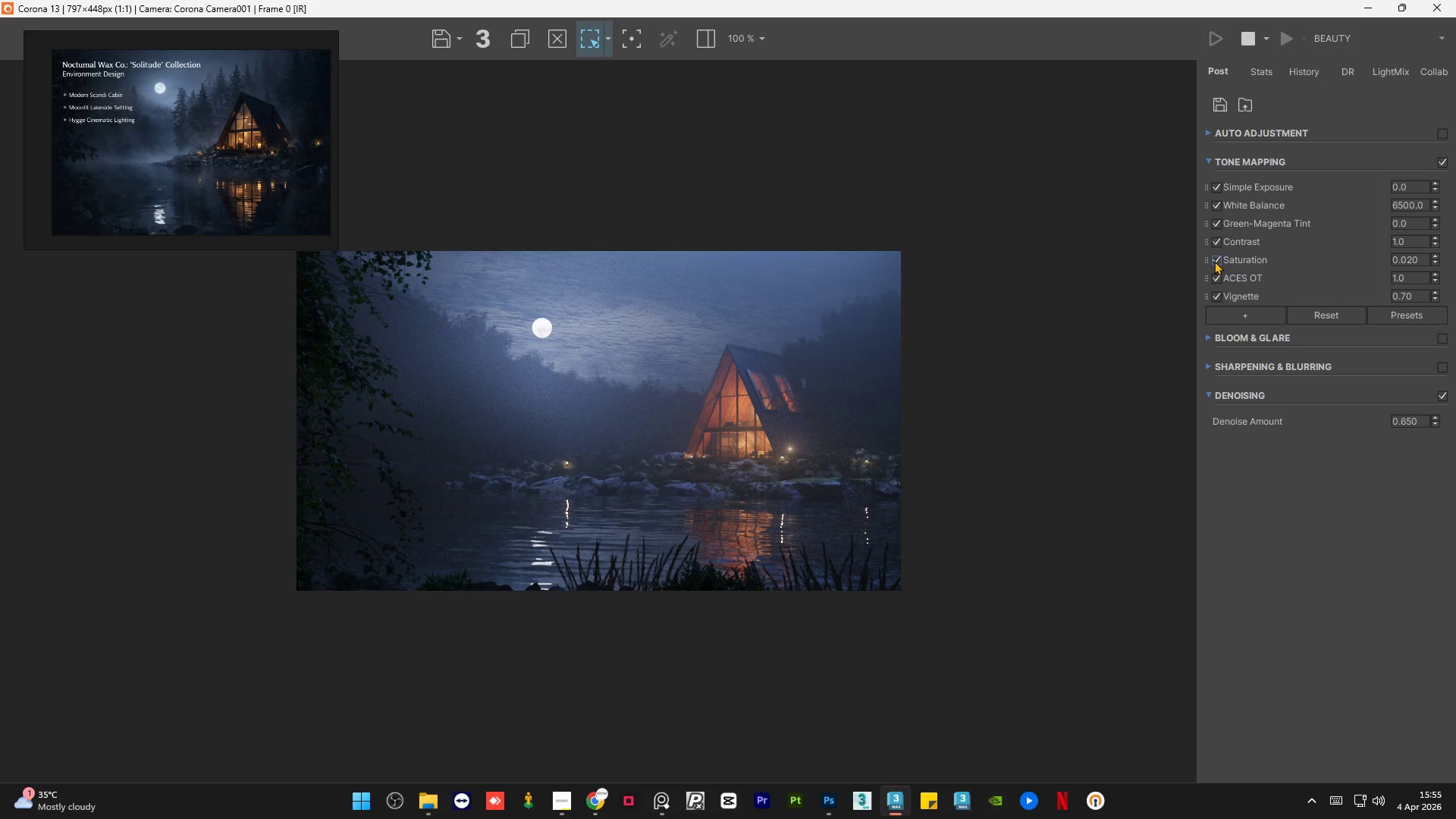 
left_click([1214, 261])
 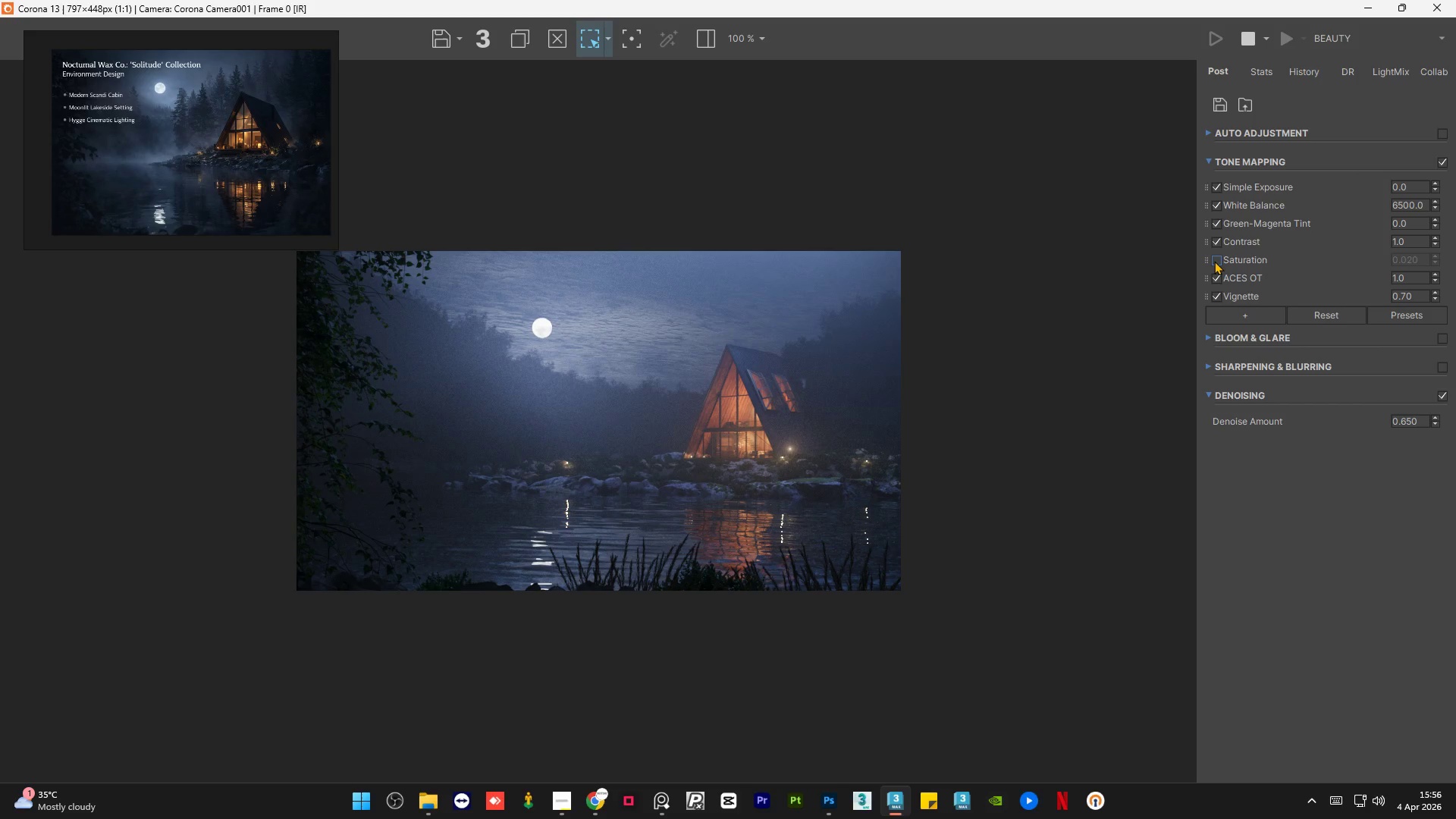 
left_click([1214, 261])
 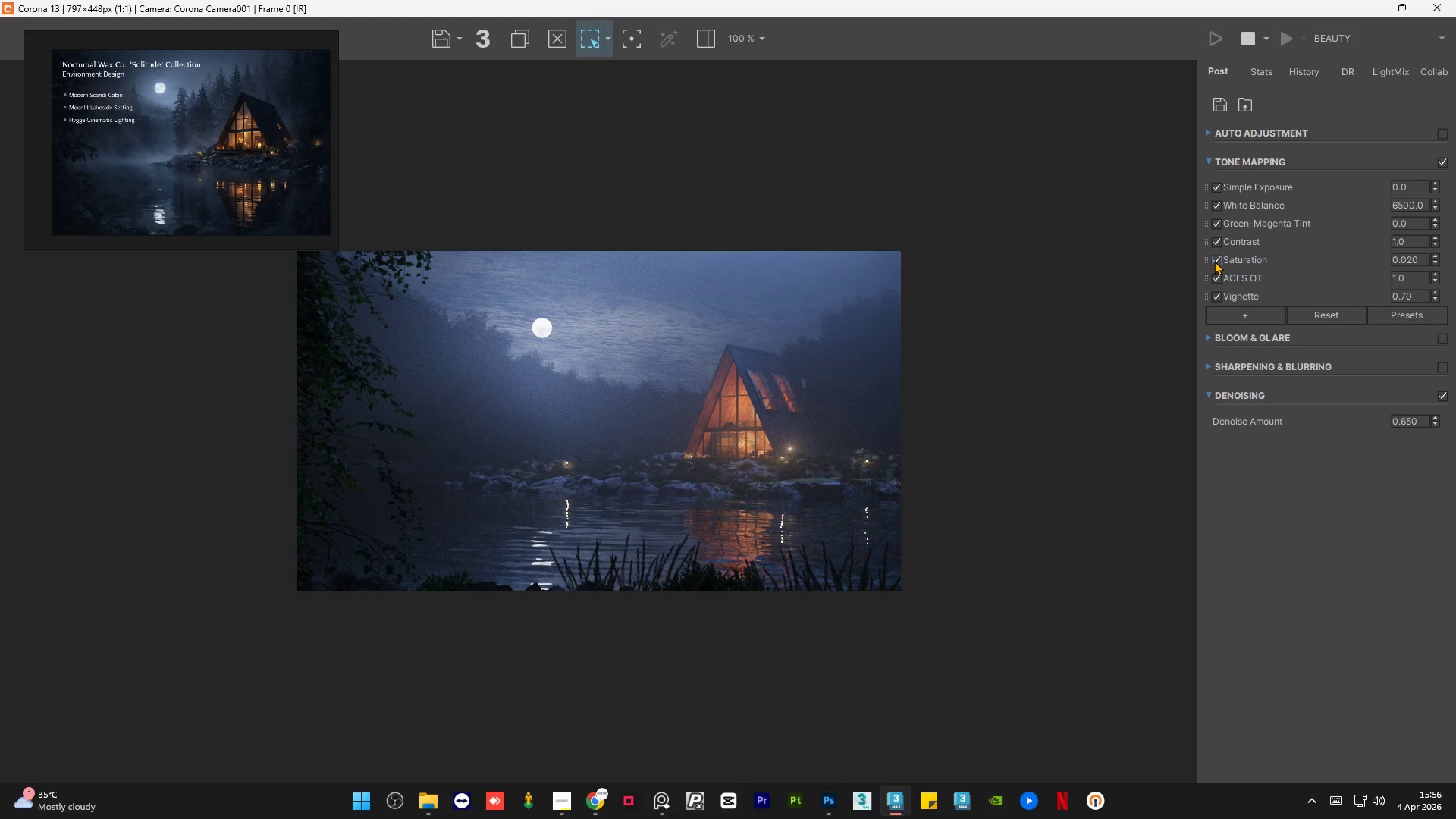 
left_click([1214, 261])
 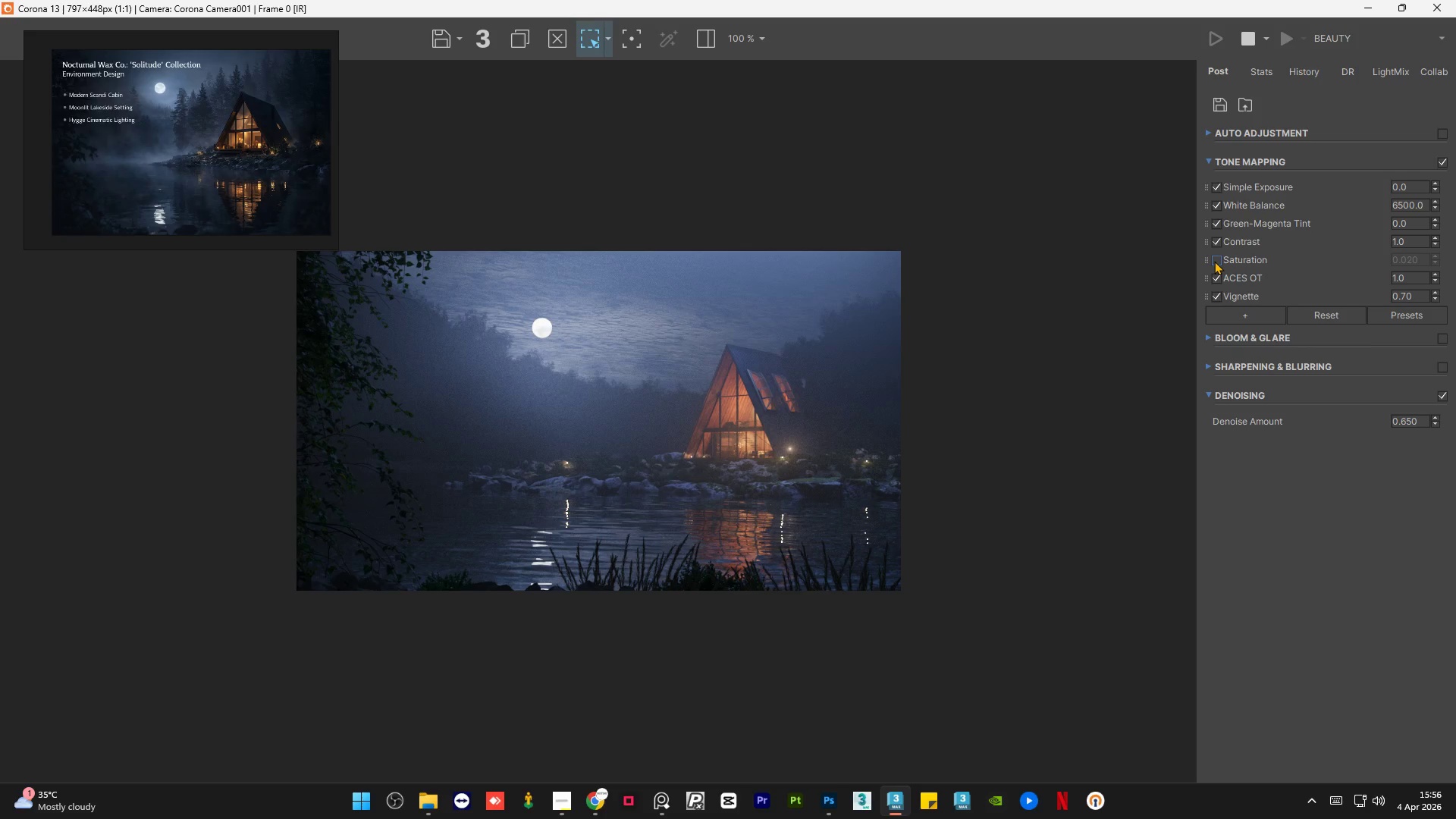 
left_click([1214, 261])
 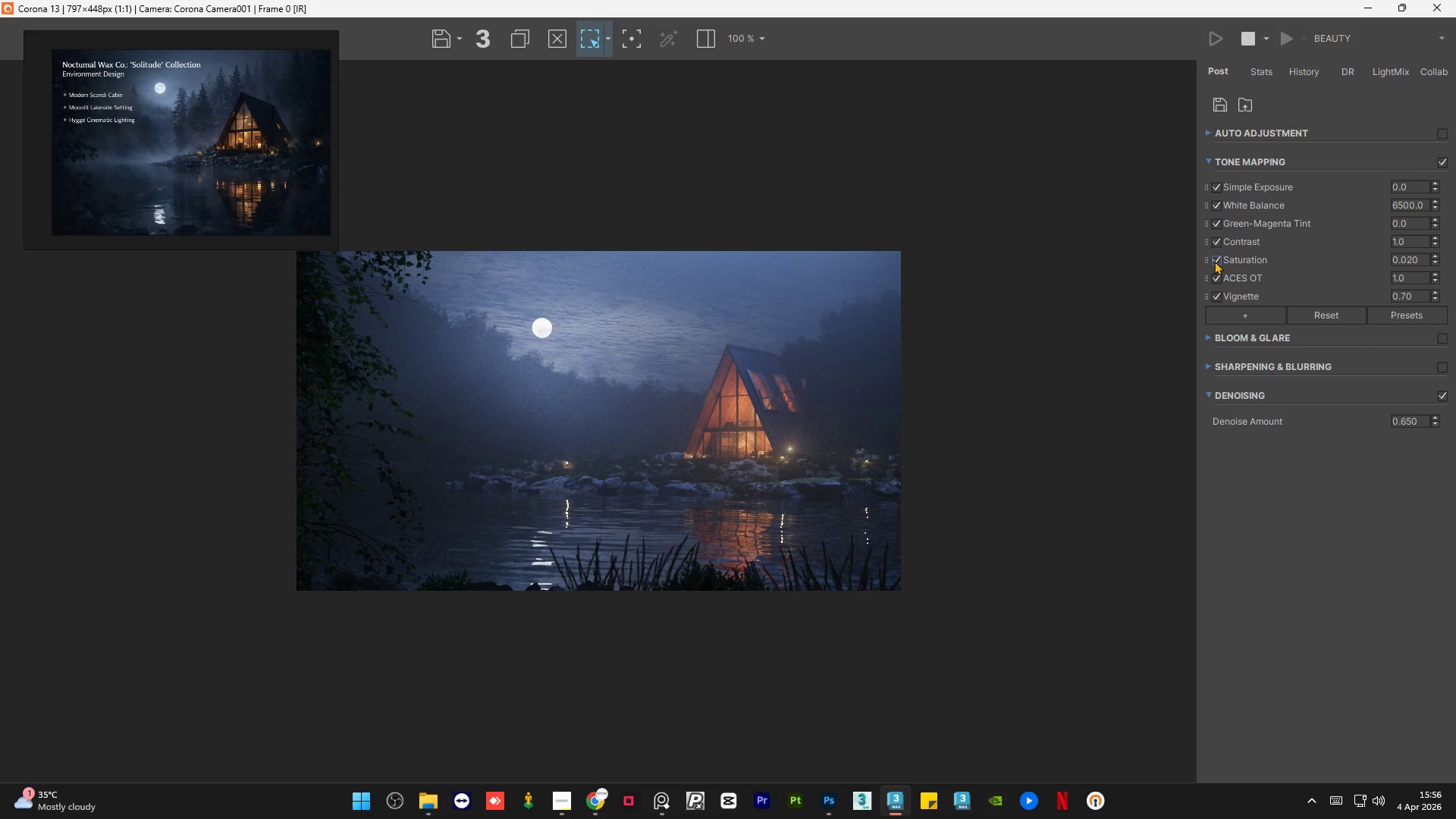 
left_click([1214, 261])
 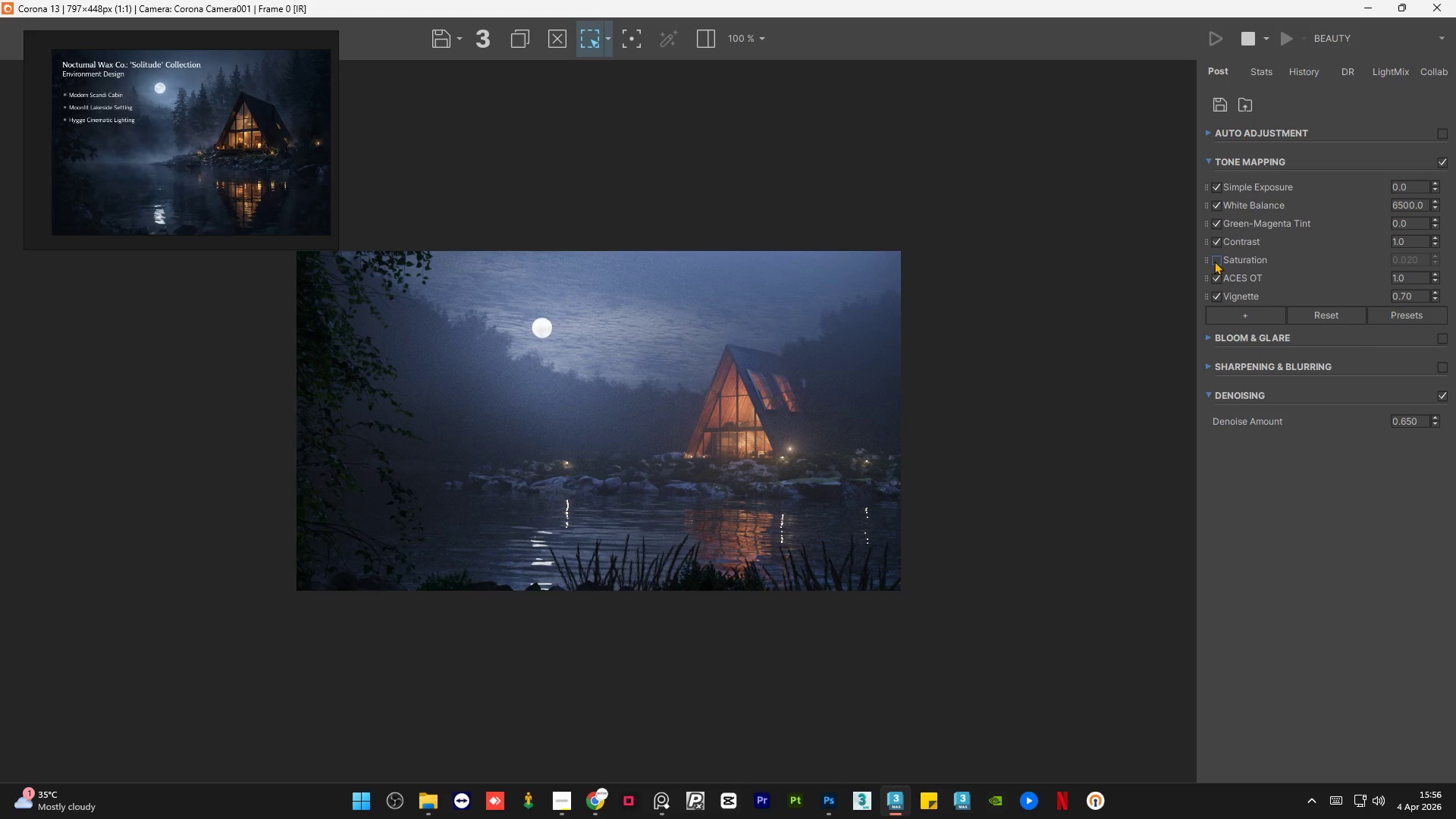 
left_click([1214, 261])
 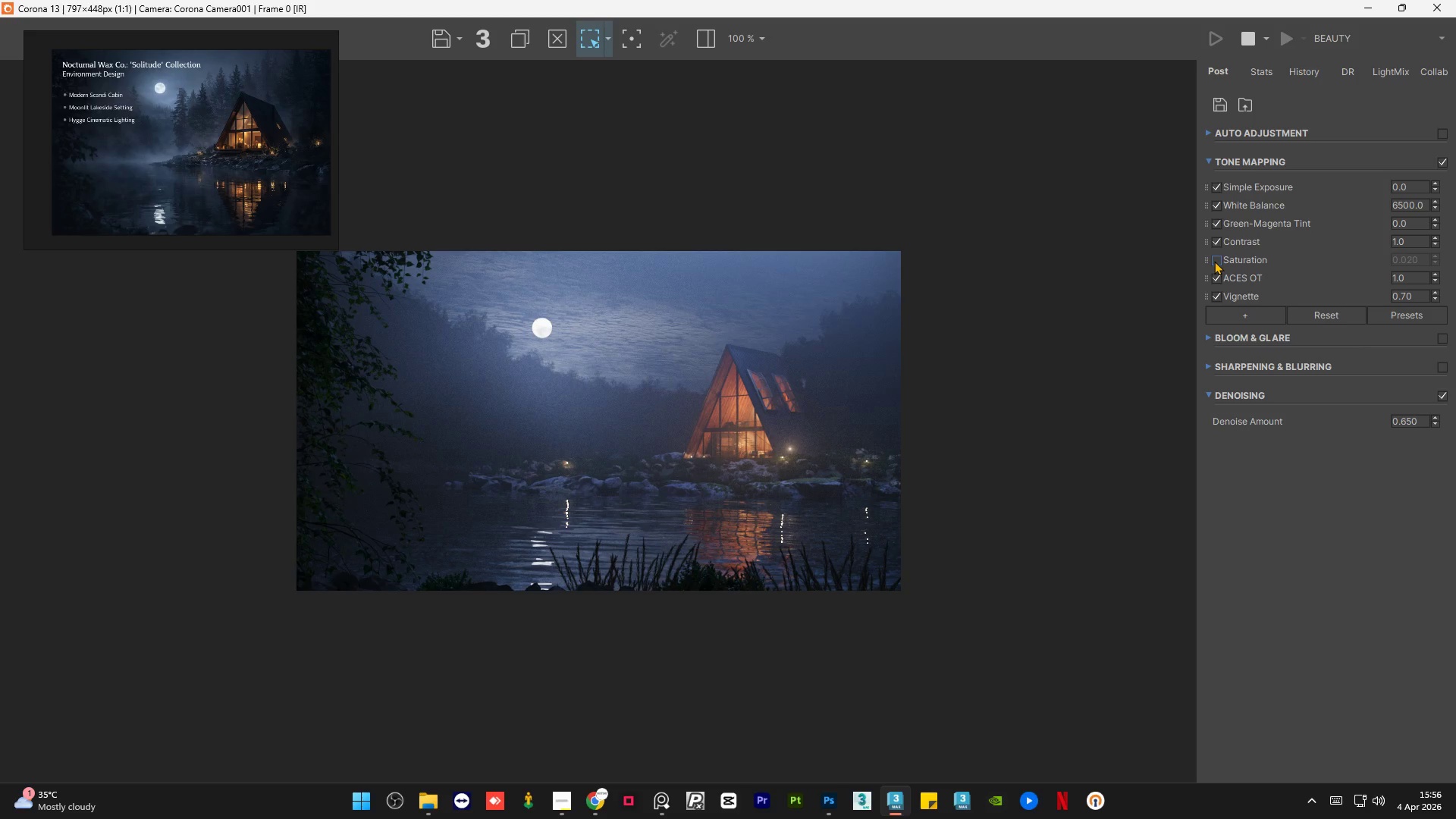 
double_click([1214, 261])
 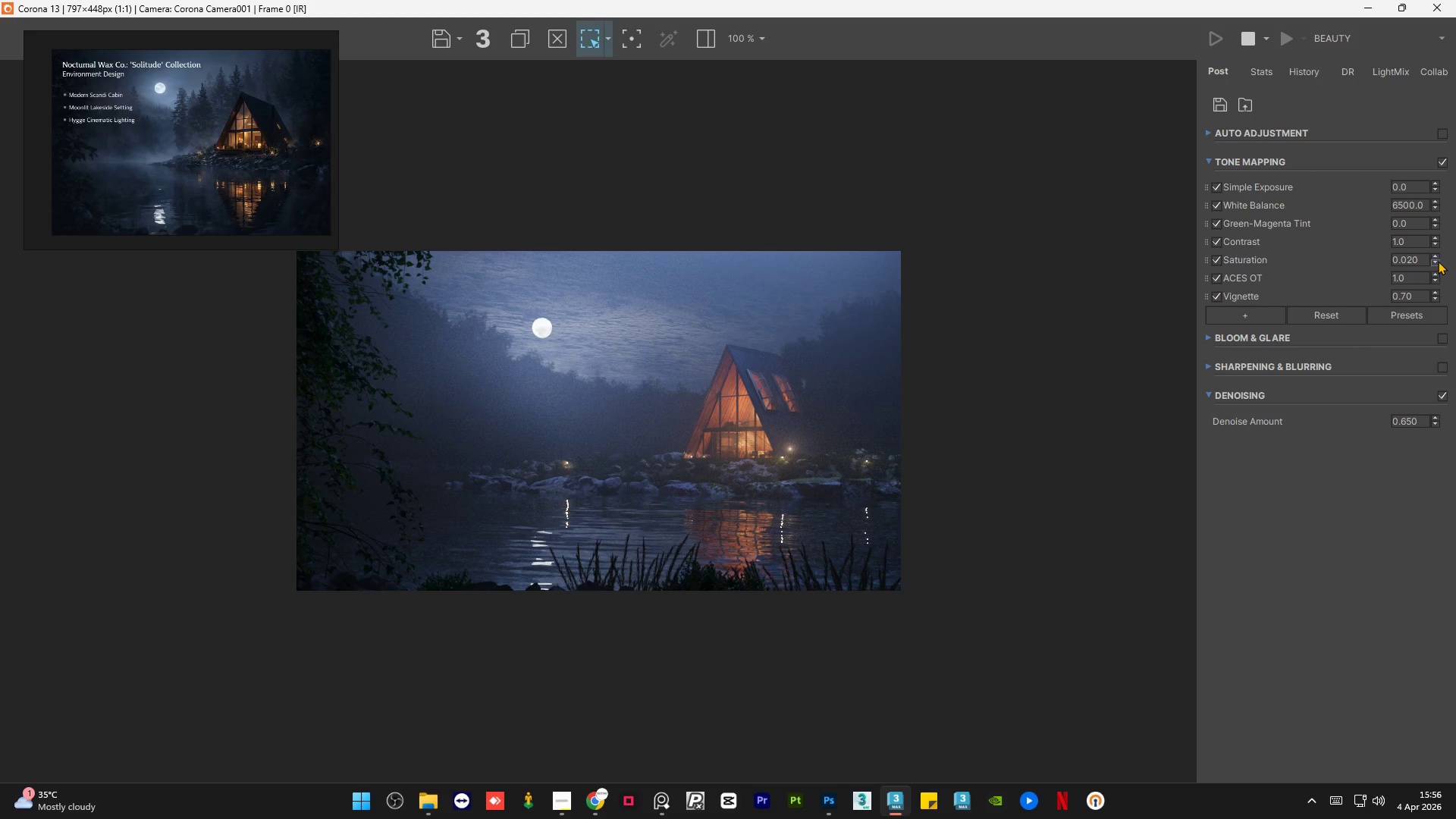 
left_click([1421, 256])
 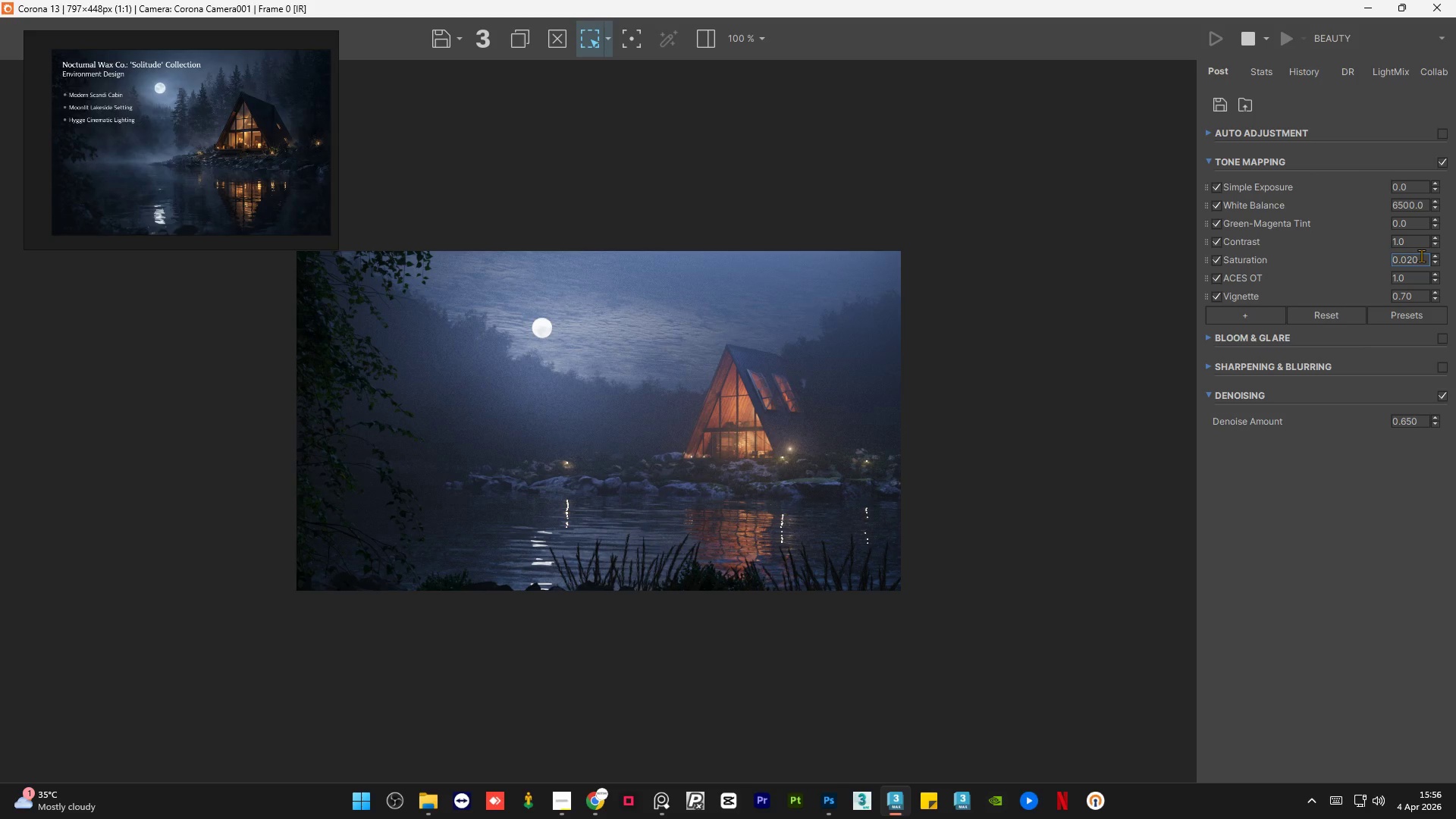 
key(Backspace)
 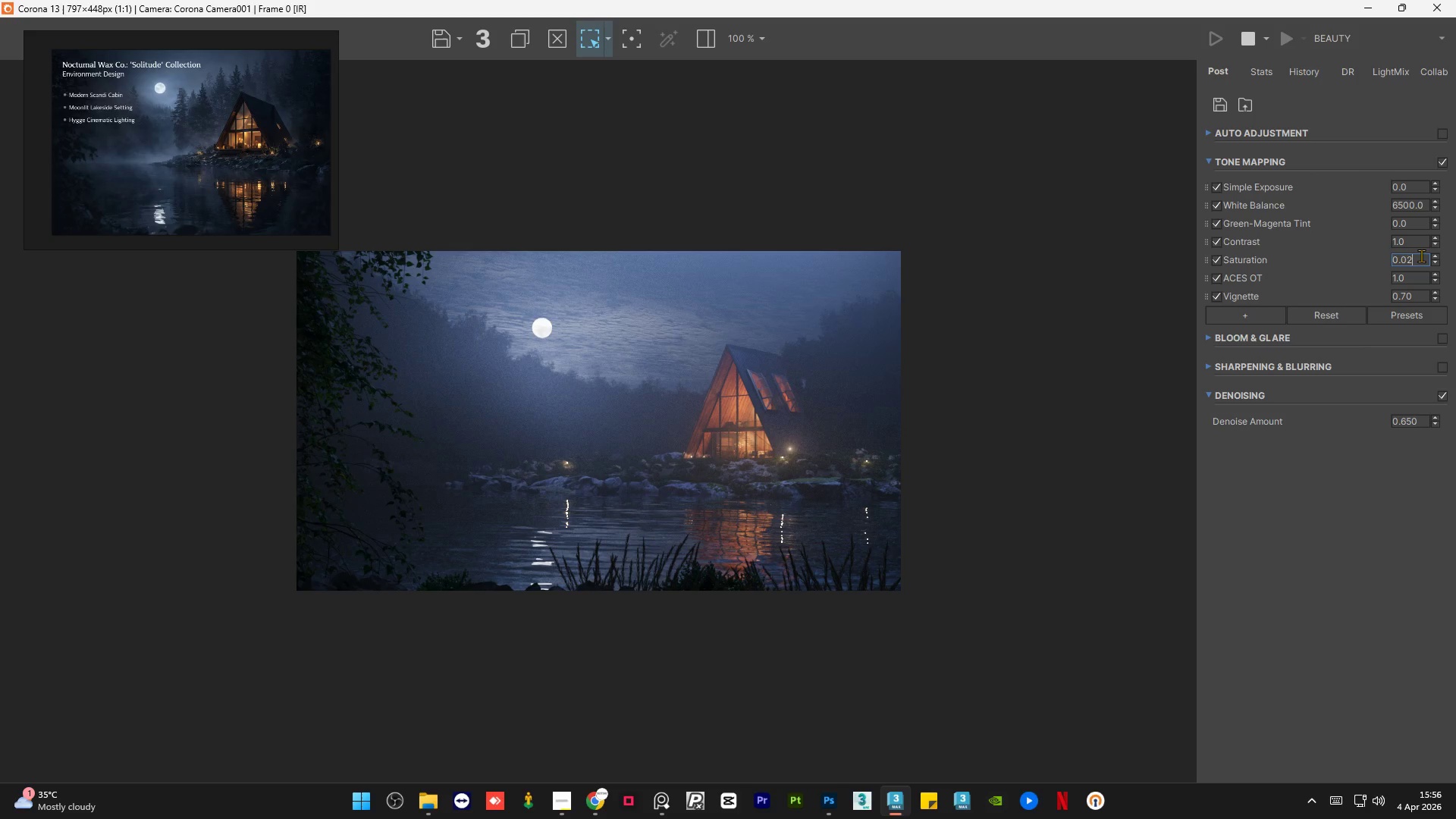 
key(Backspace)
 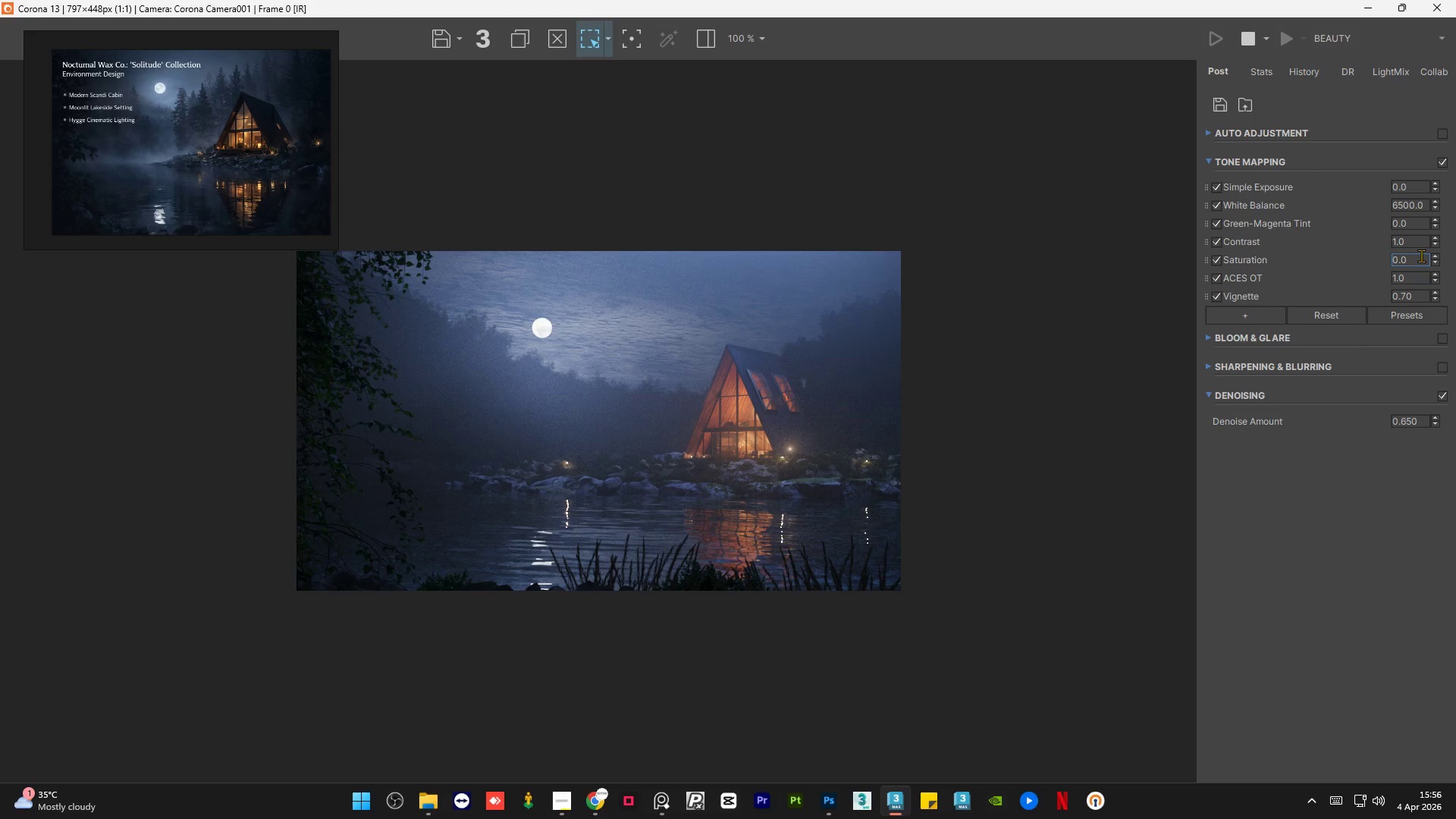 
key(Numpad1)
 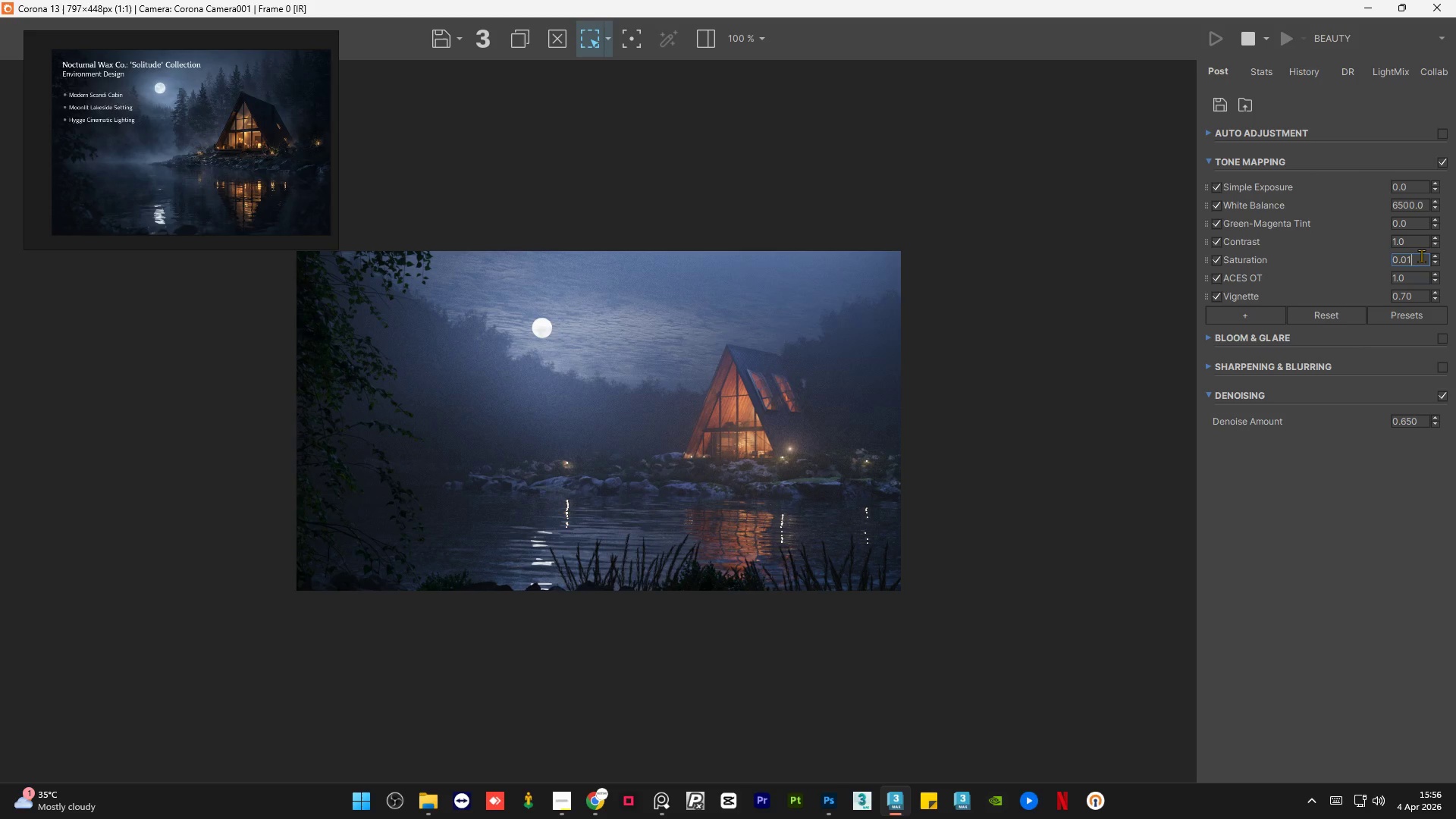 
key(NumpadEnter)
 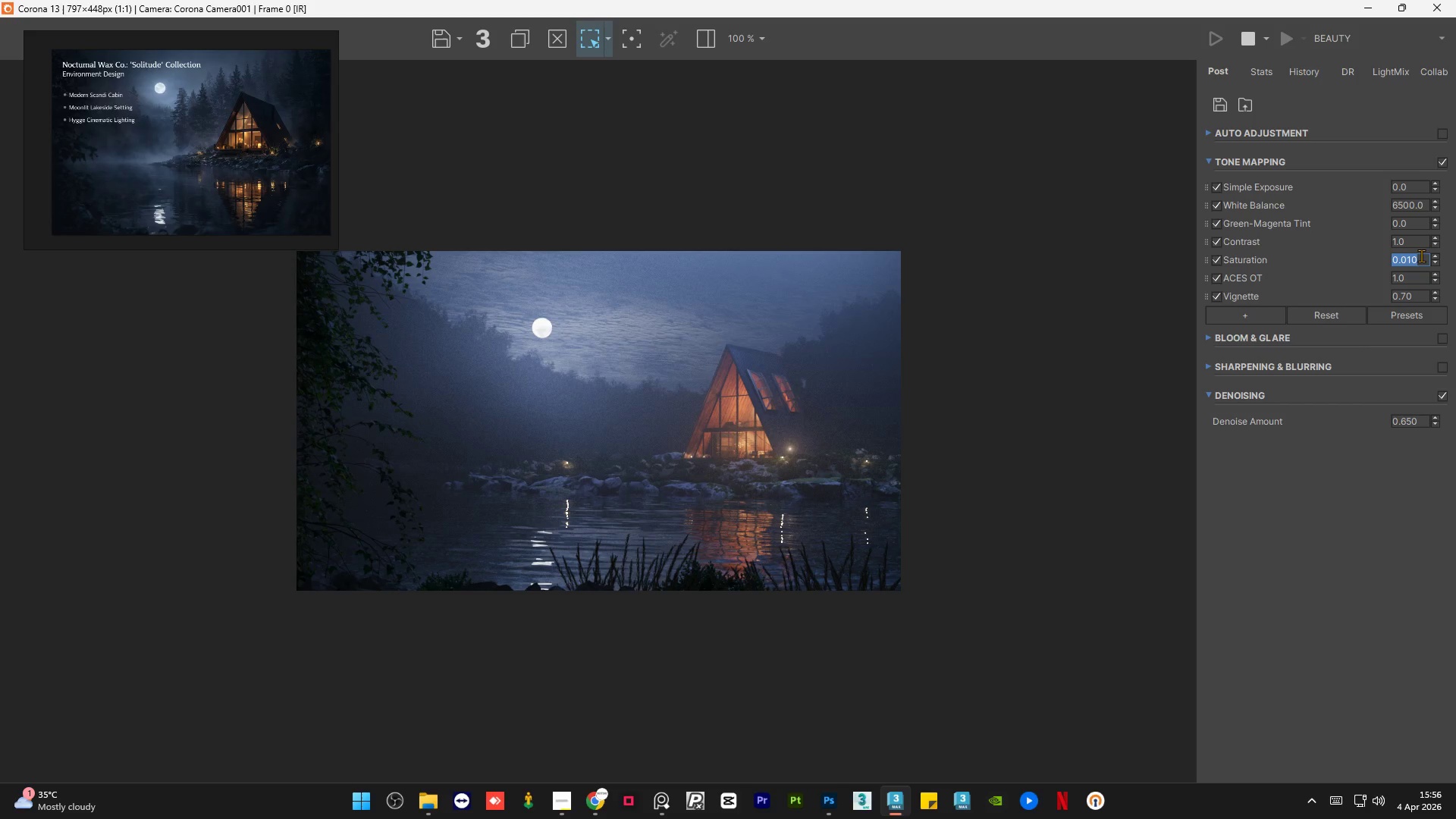 
wait(8.06)
 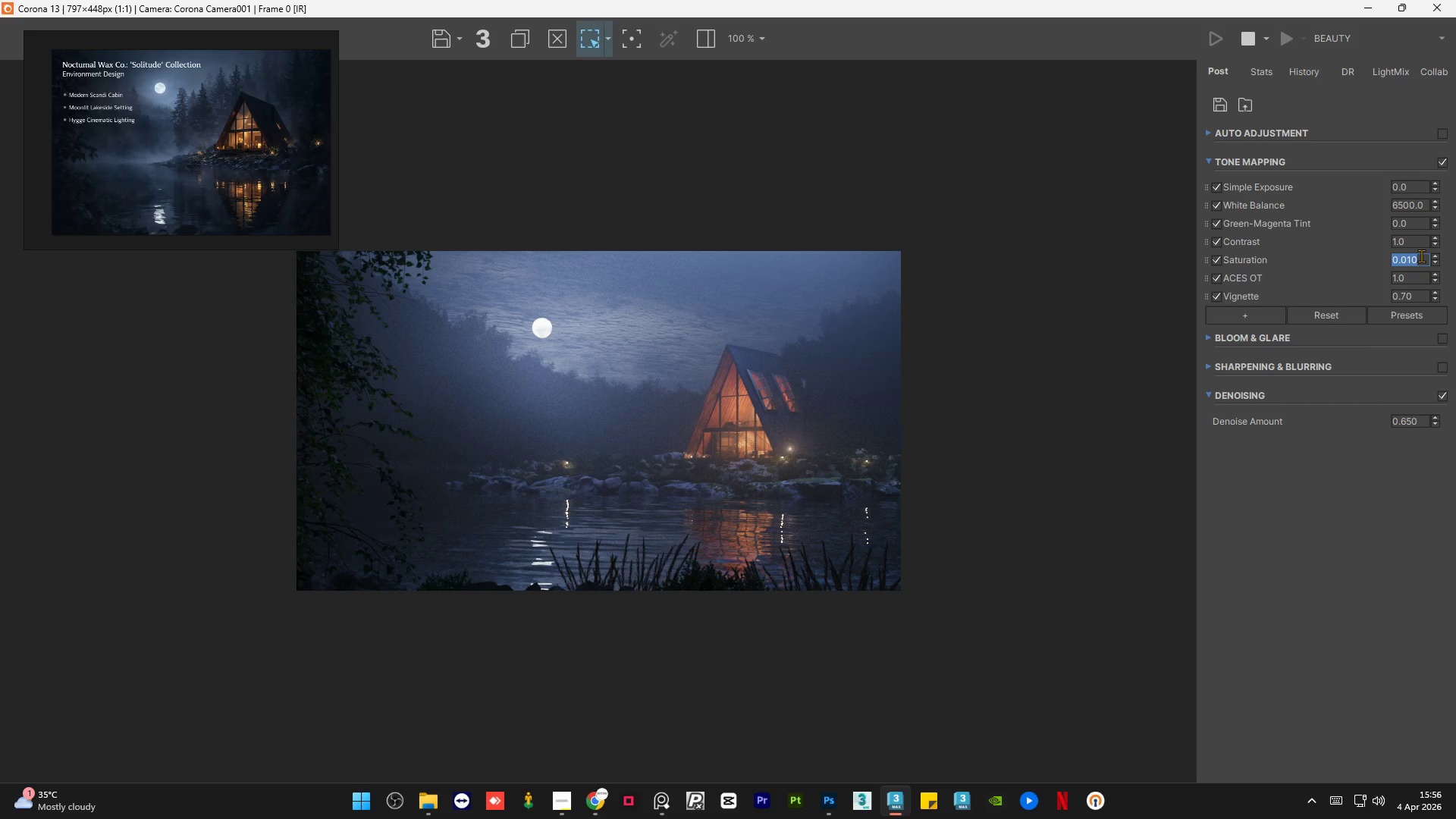 
left_click([1341, 601])
 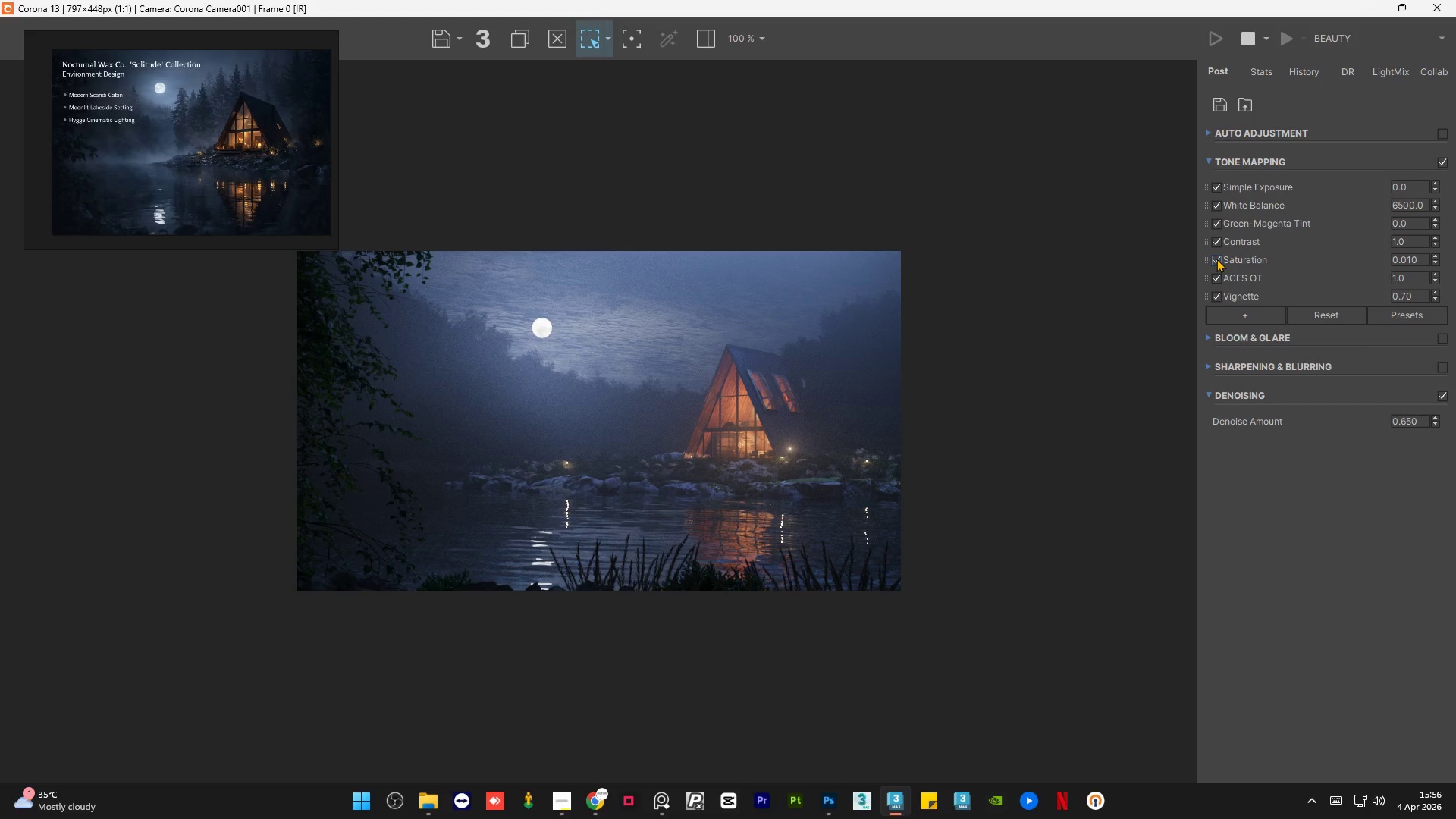 
double_click([1216, 259])
 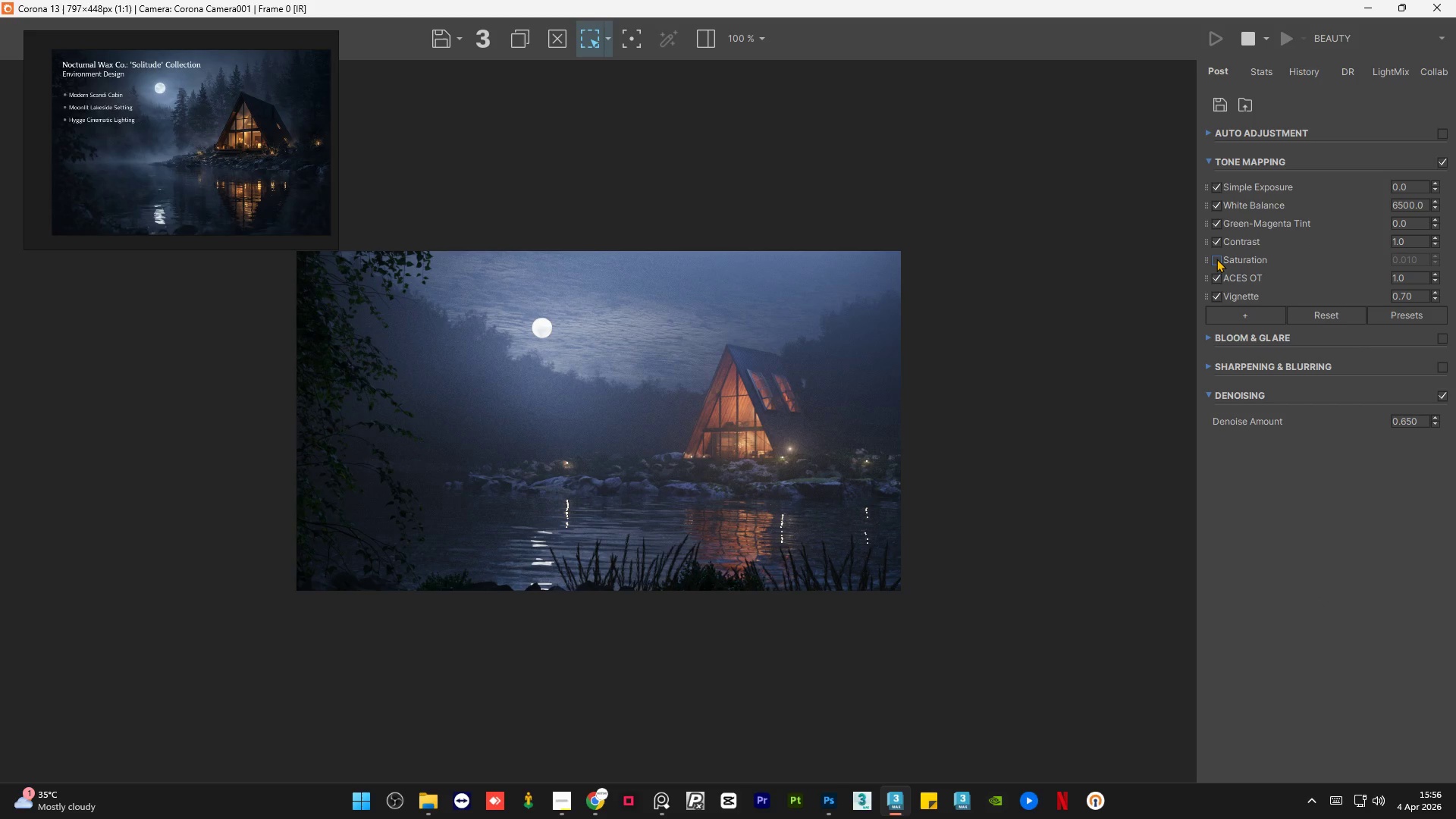 
double_click([1216, 259])
 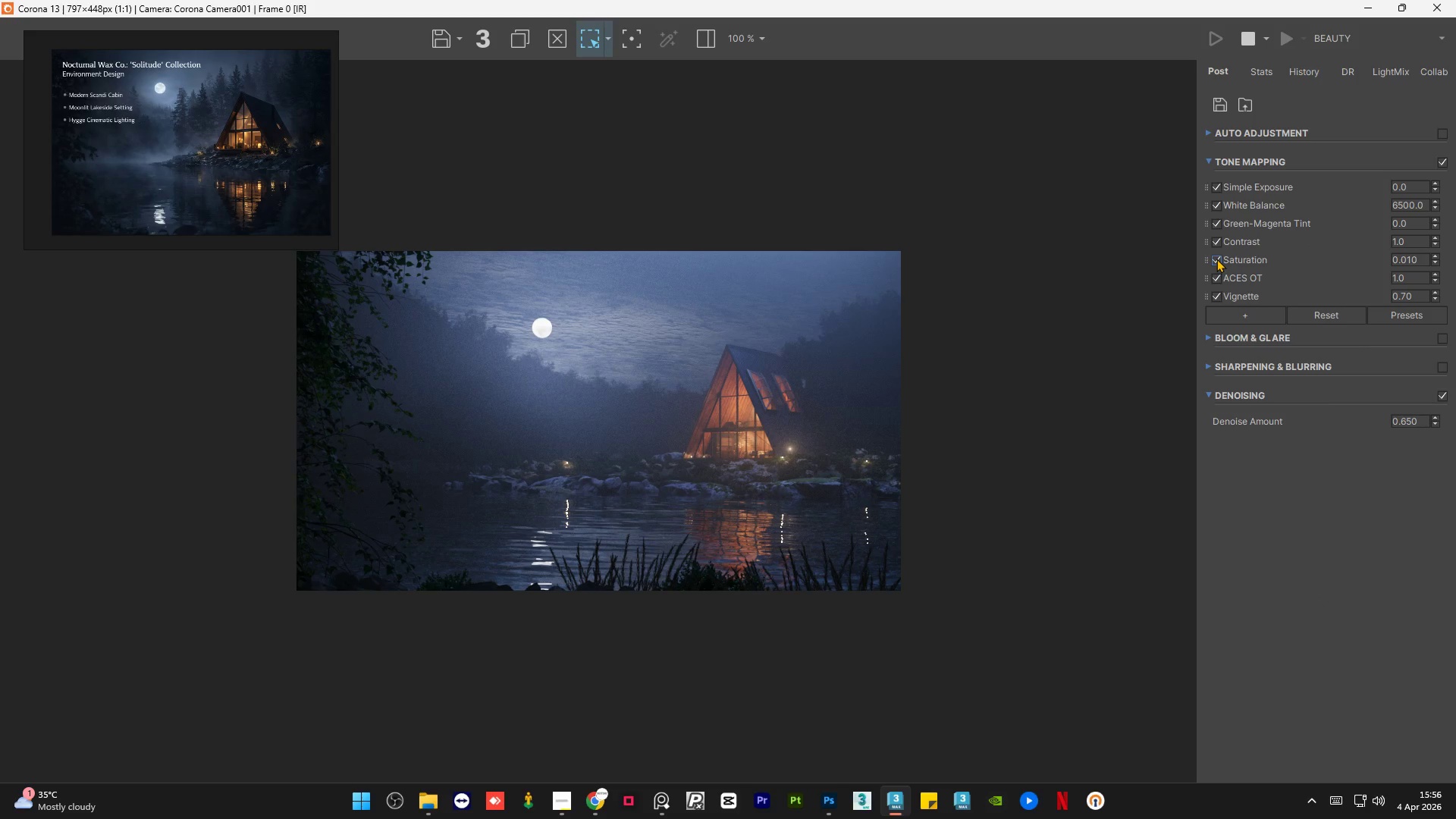 
triple_click([1216, 259])
 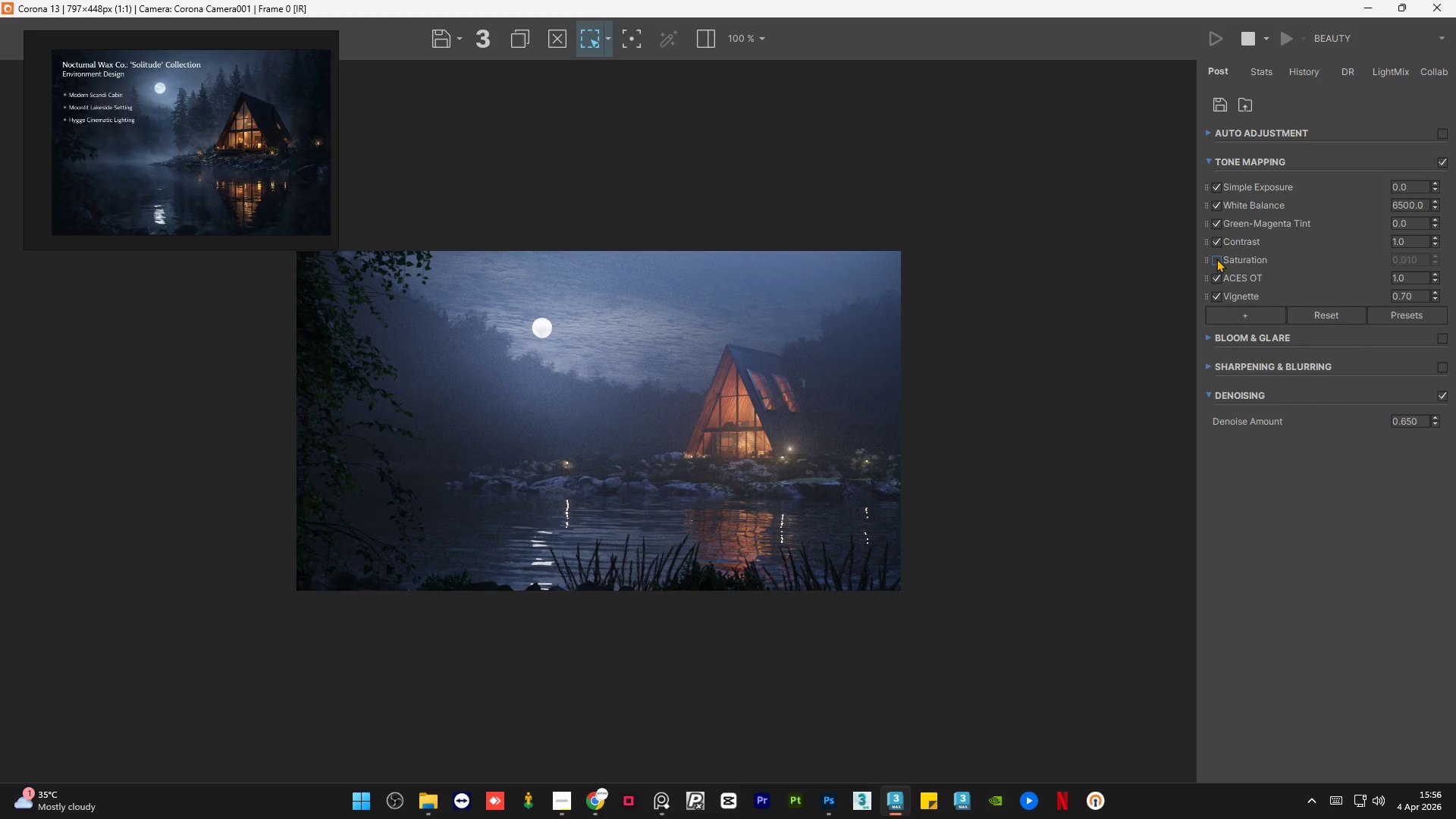 
triple_click([1216, 259])
 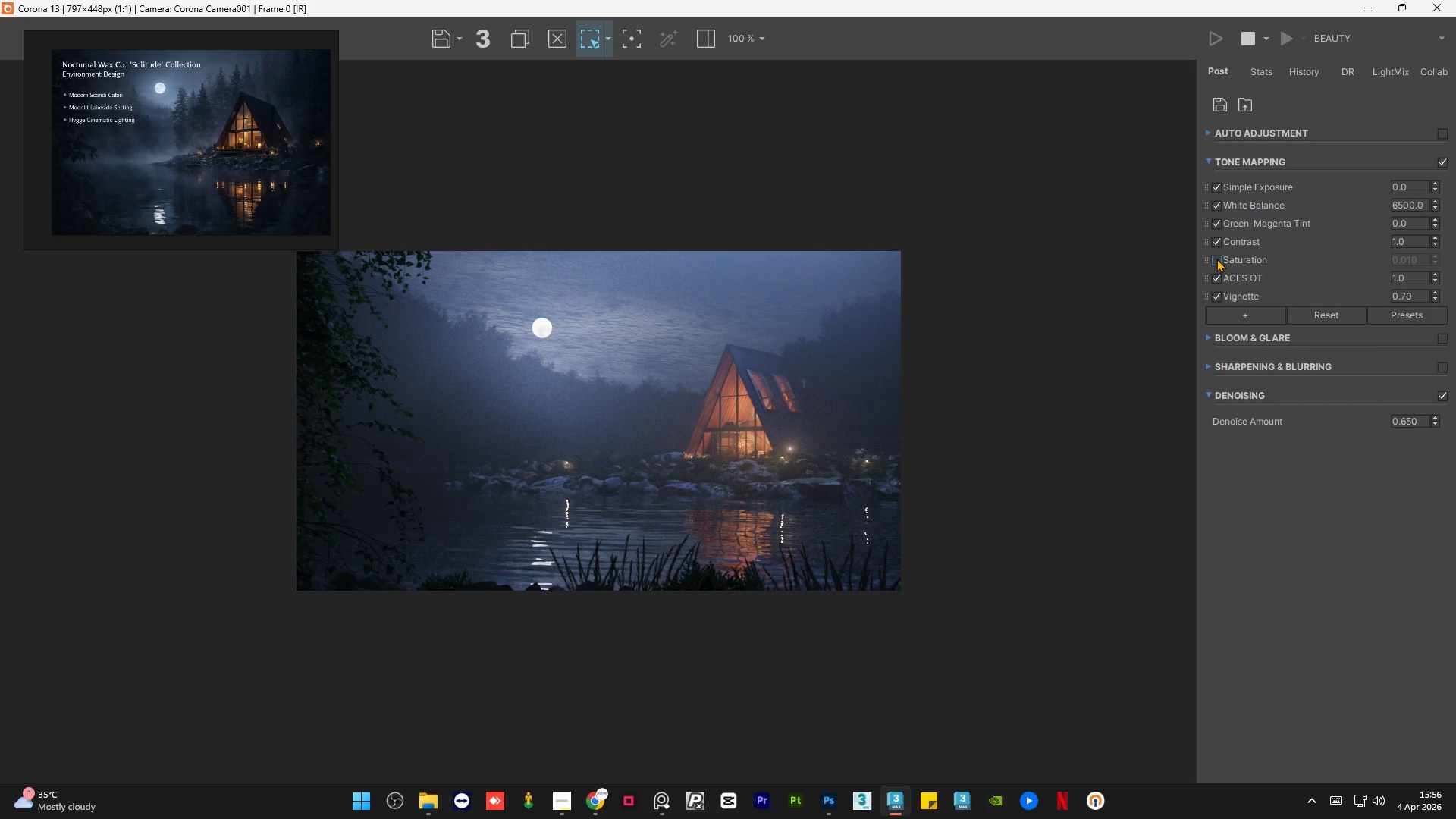 
double_click([1216, 259])
 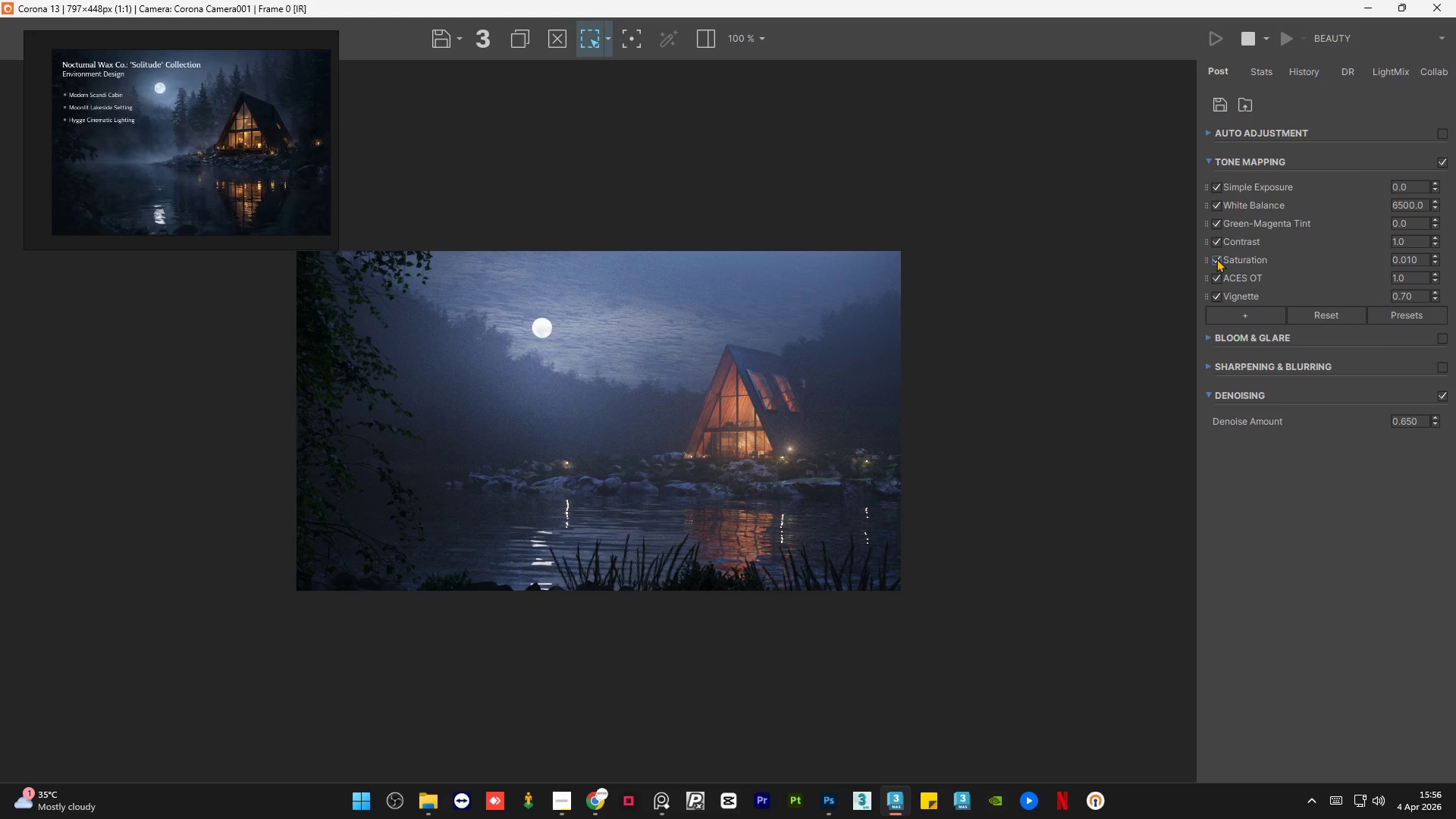 
double_click([1216, 259])
 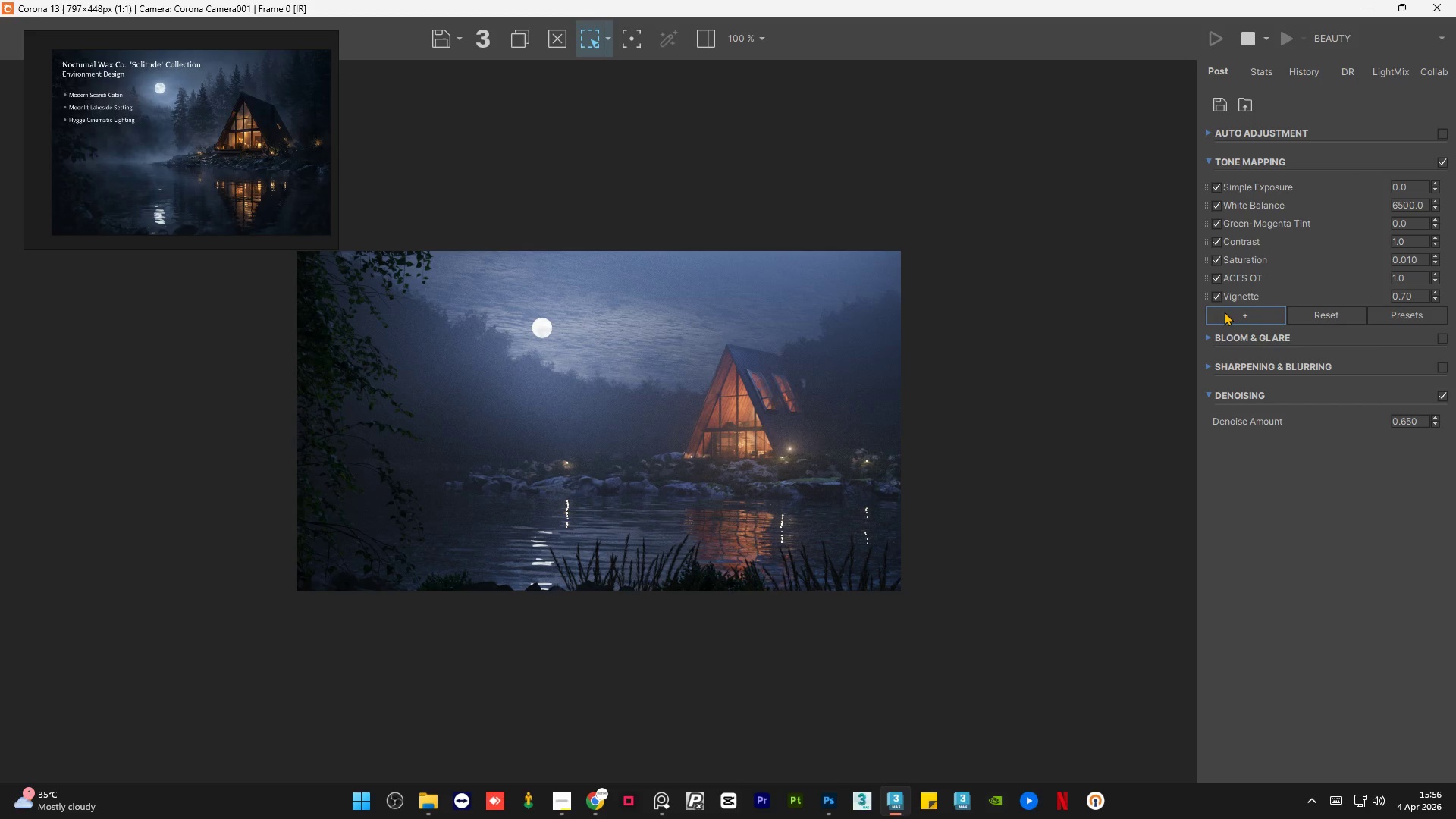 
left_click([1232, 314])
 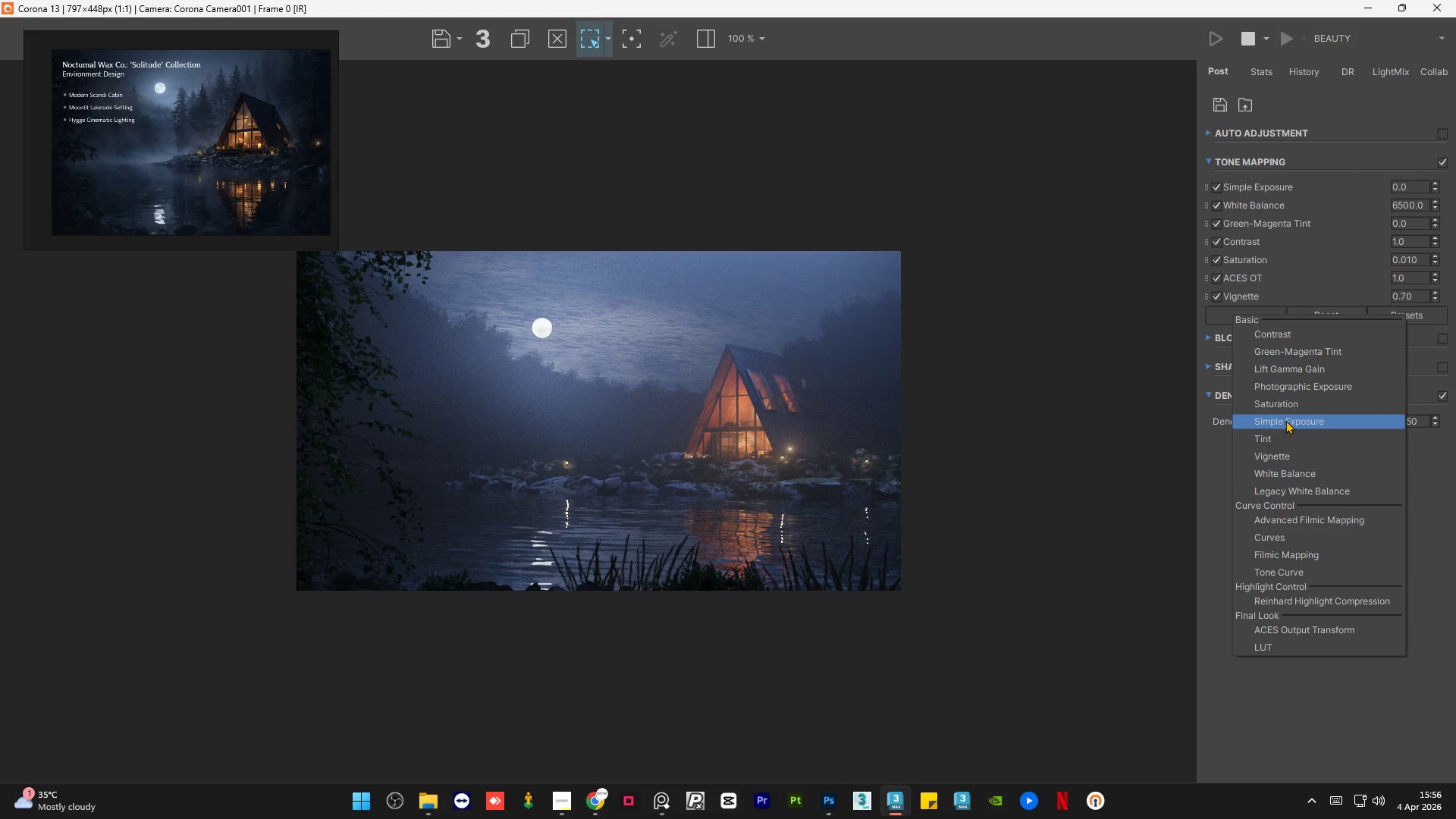 
mouse_move([1326, 384])
 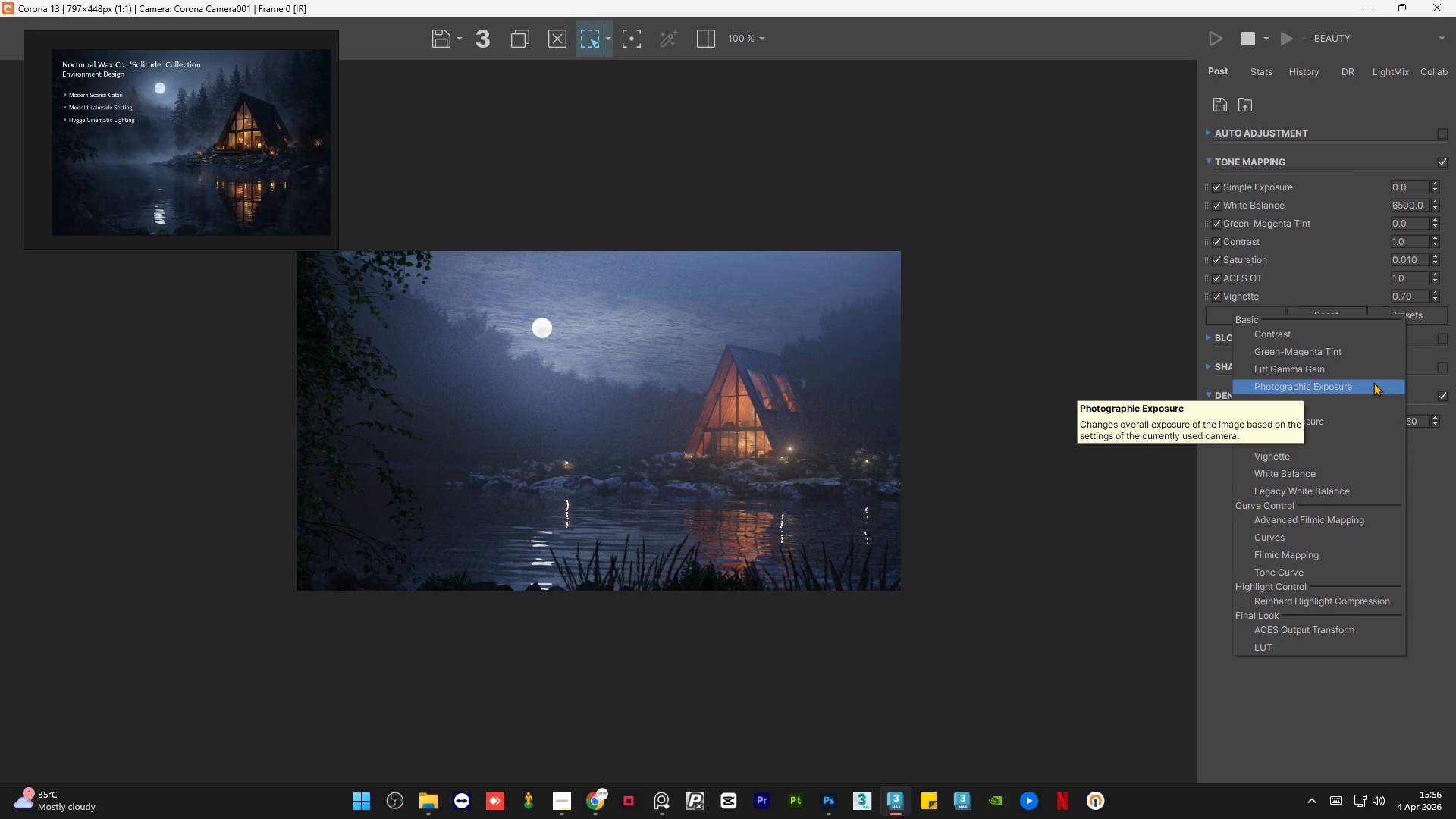 
mouse_move([1347, 404])
 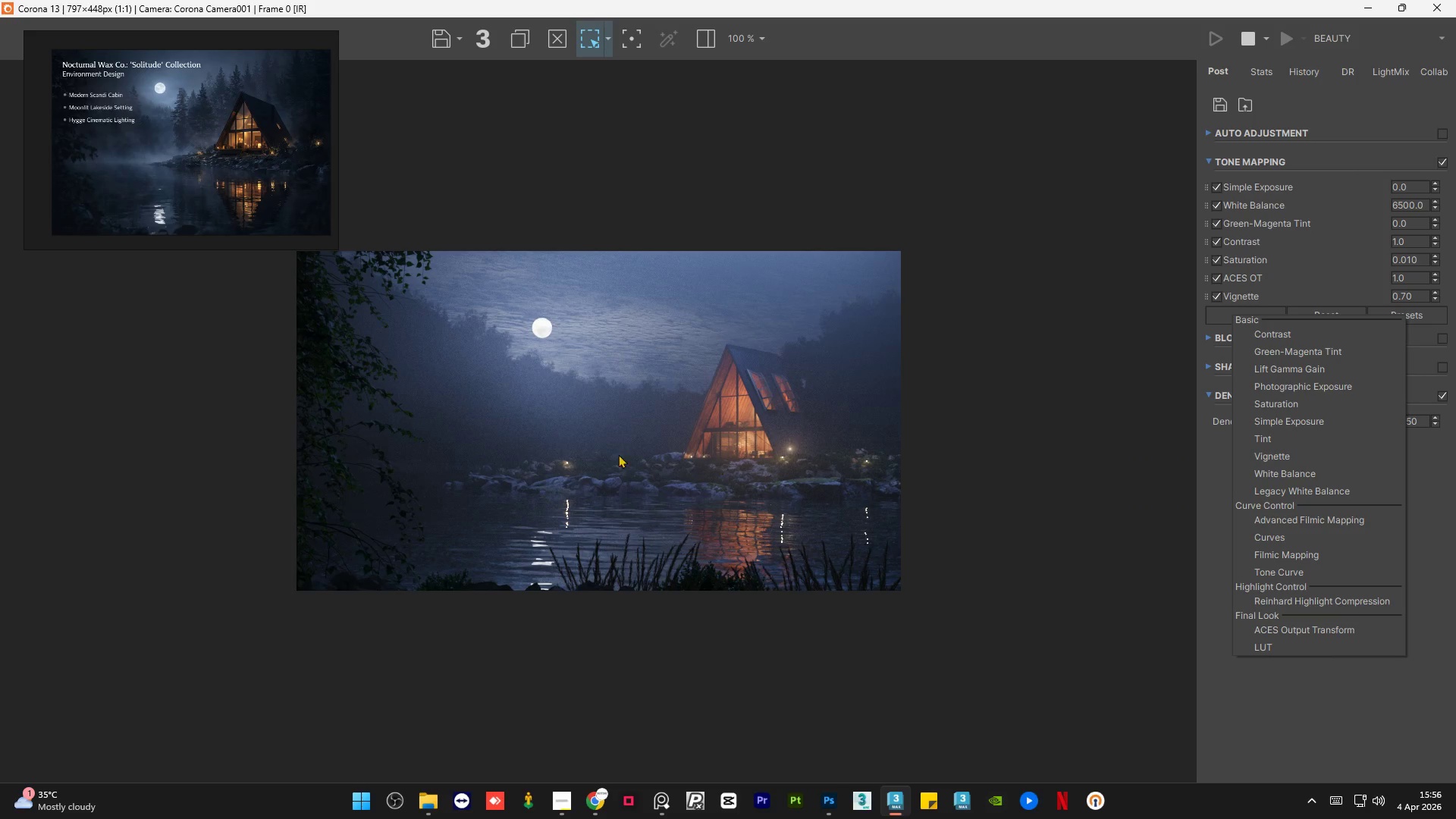 
scroll: coordinate [556, 450], scroll_direction: up, amount: 2.0
 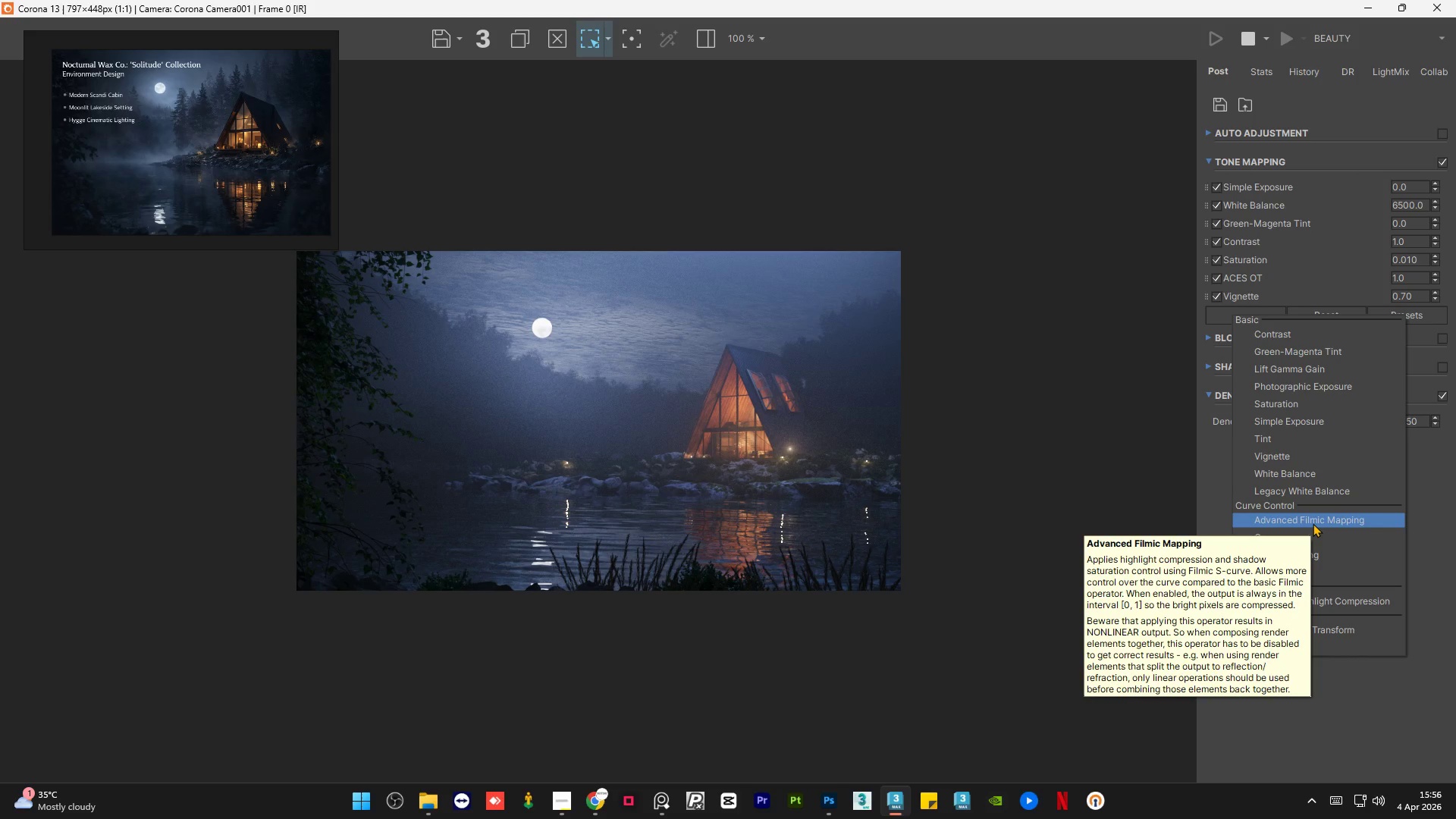 
wait(7.27)
 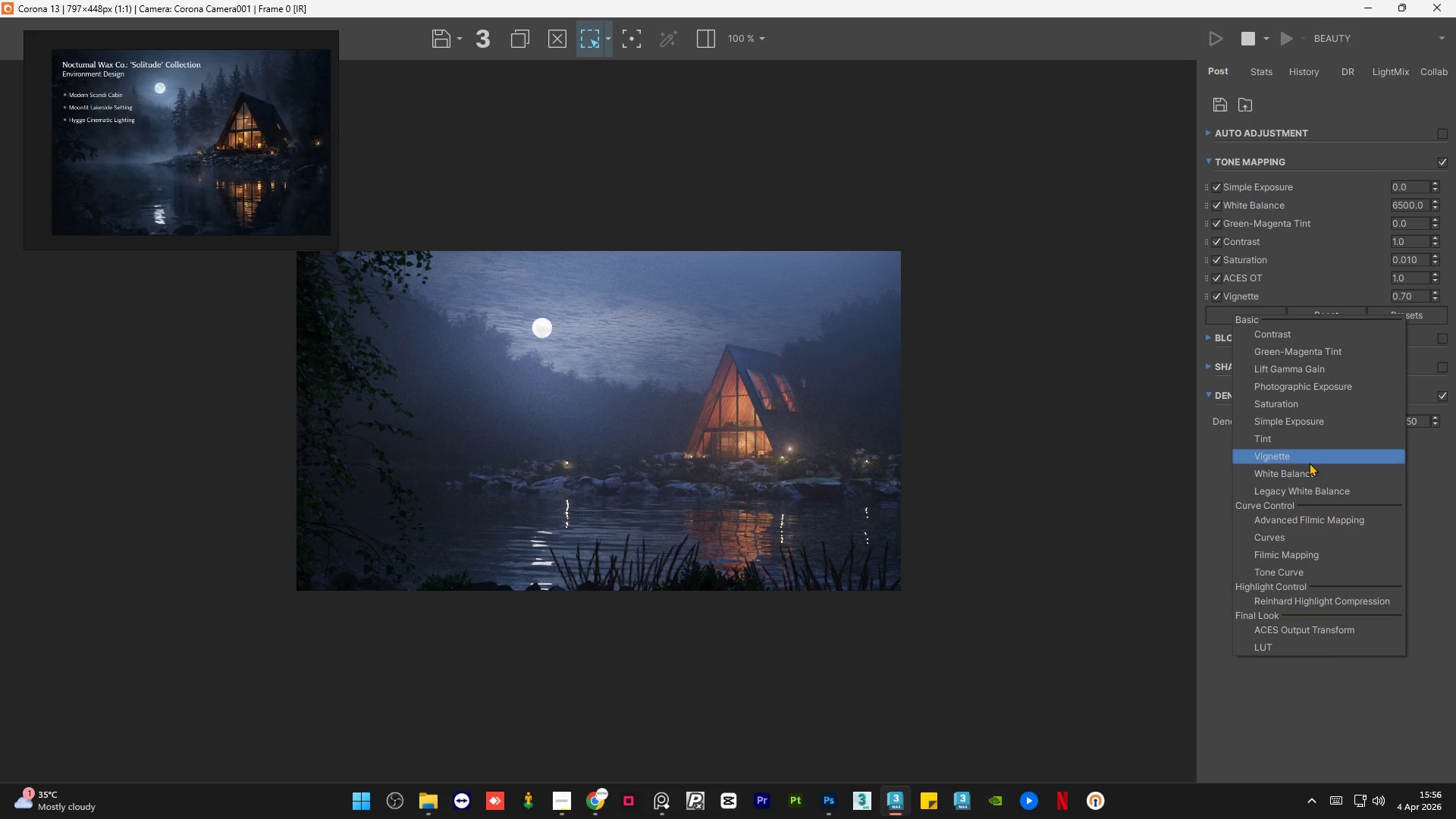 
left_click([1316, 522])
 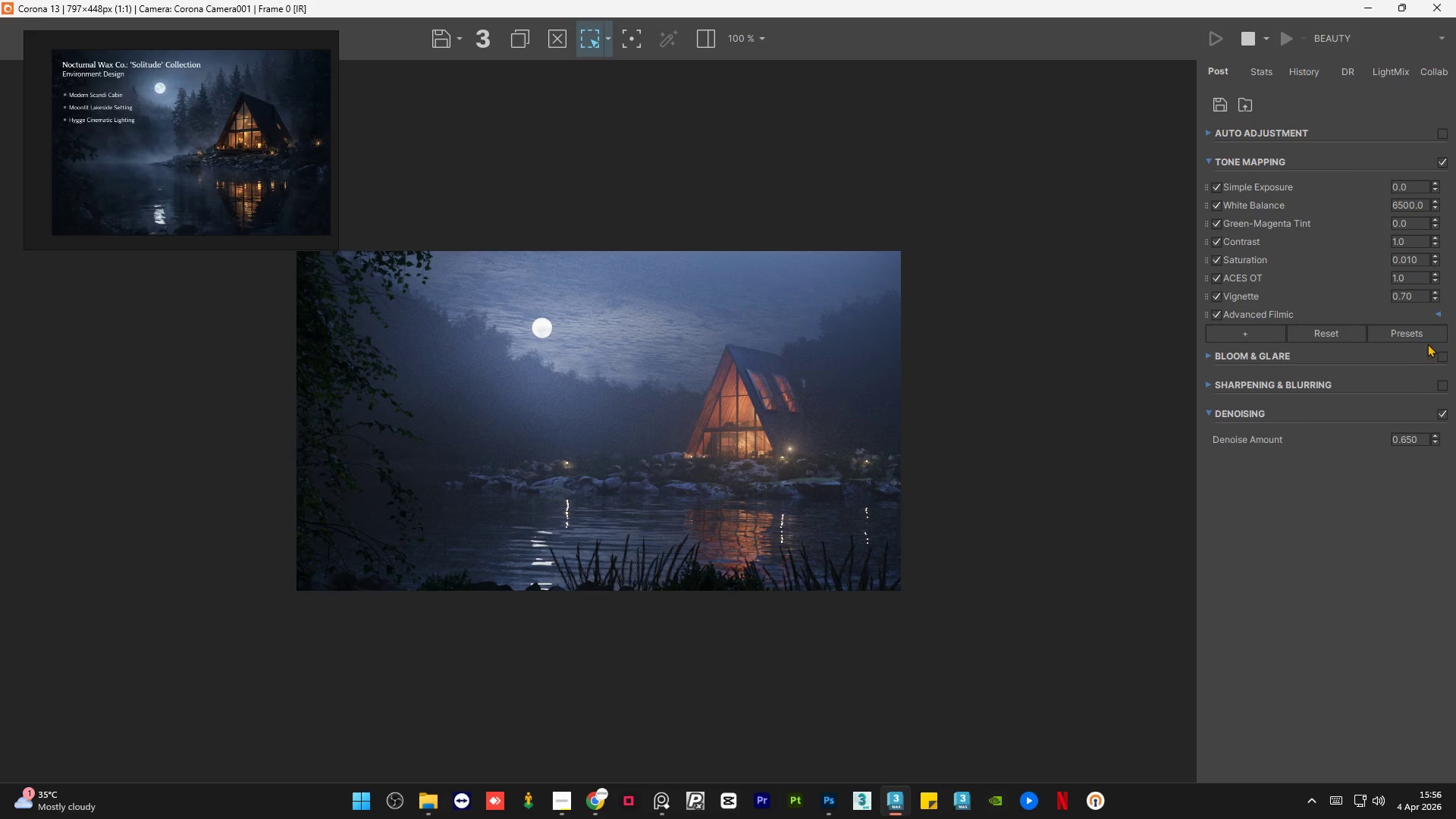 
left_click([1438, 314])
 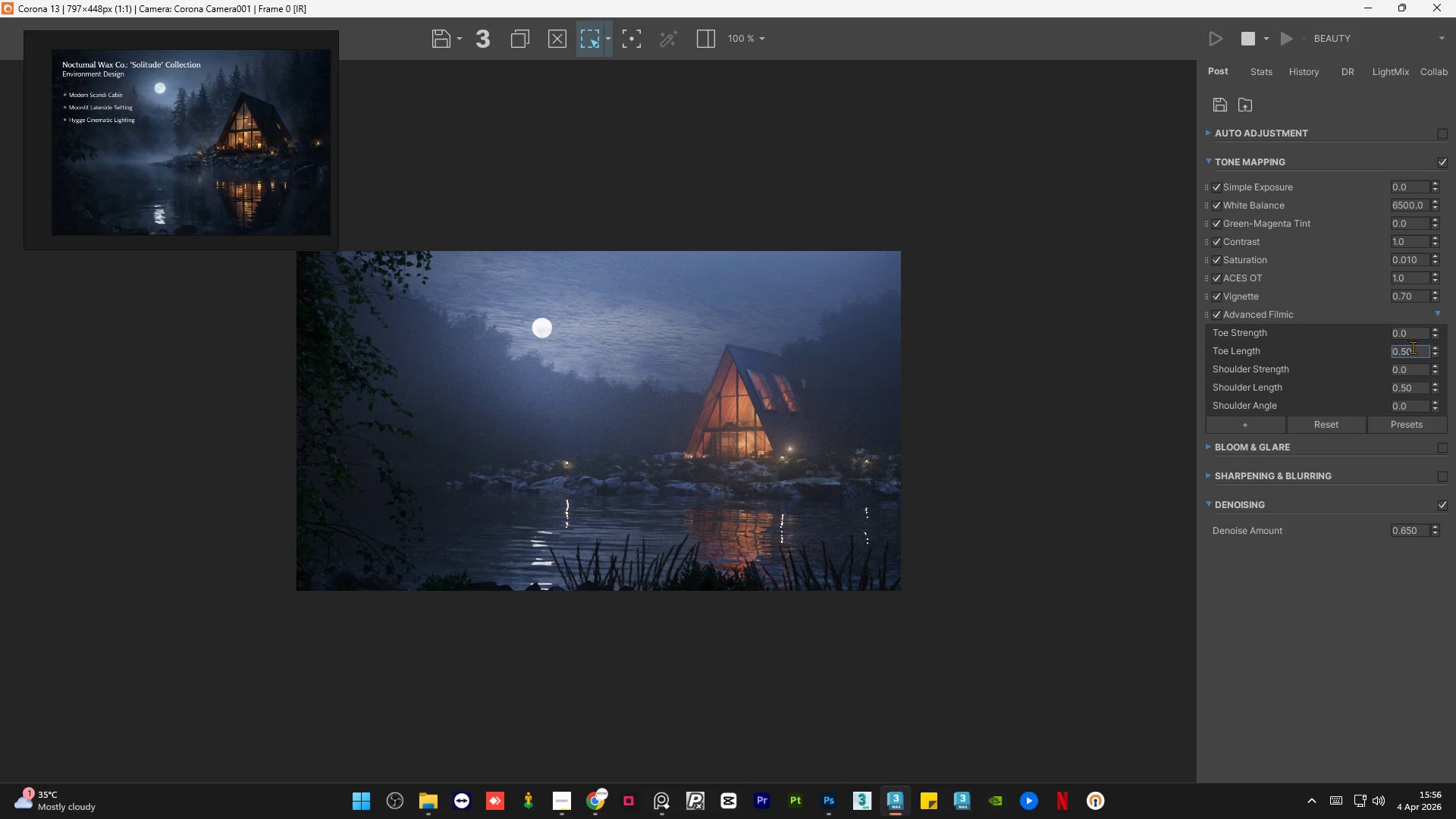 
double_click([1417, 349])
 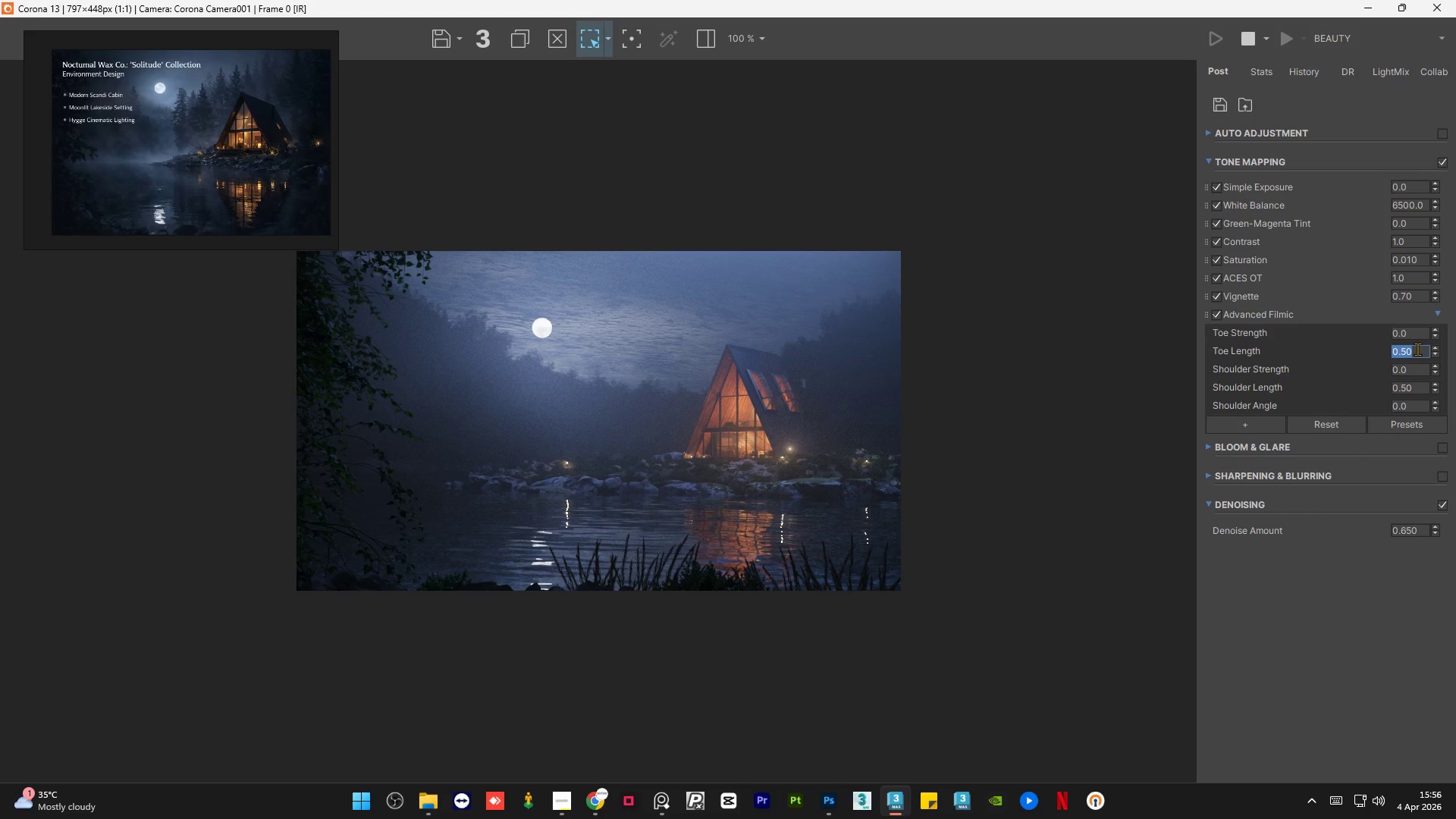 
key(Numpad0)
 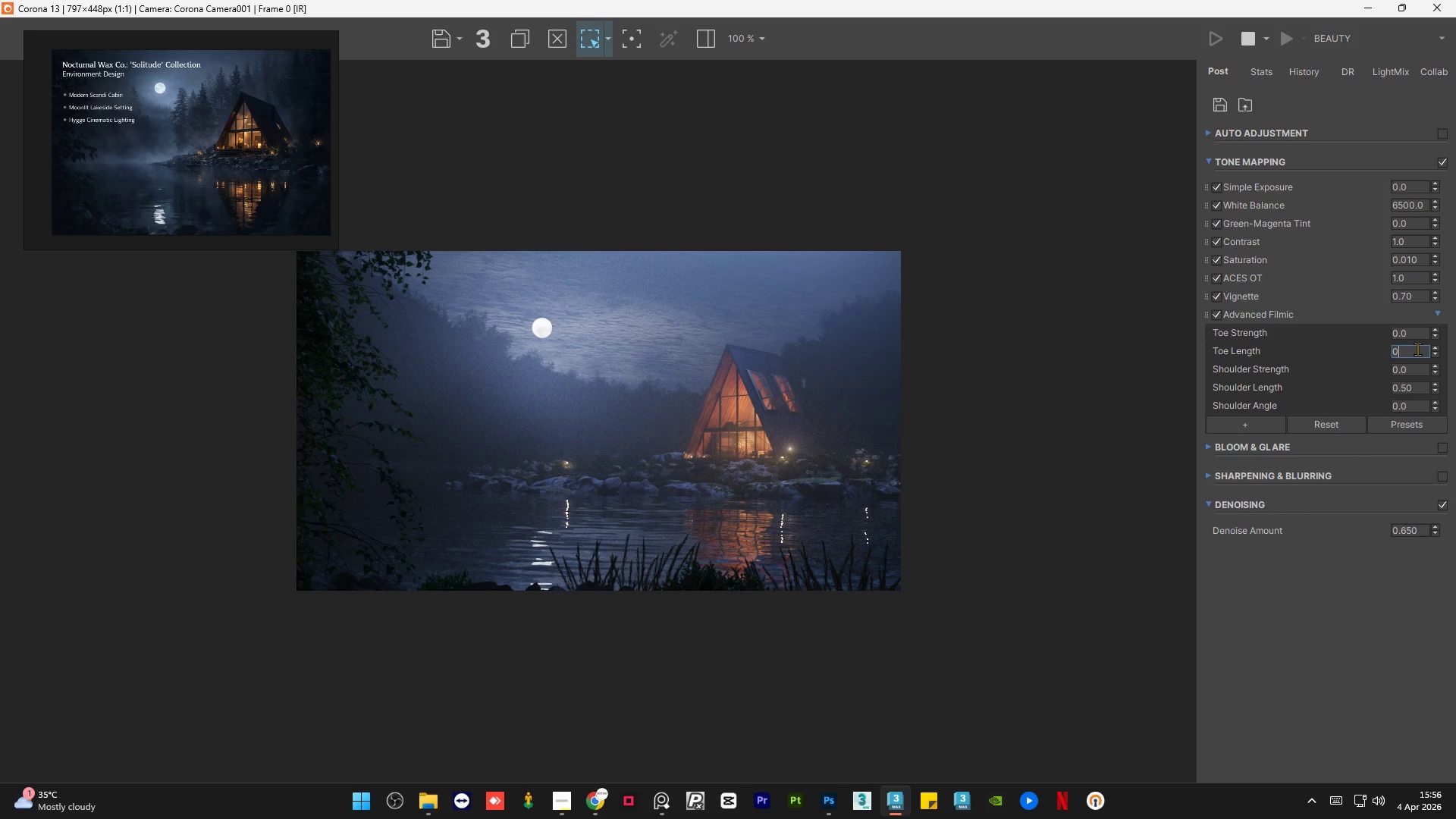 
key(NumpadEnter)
 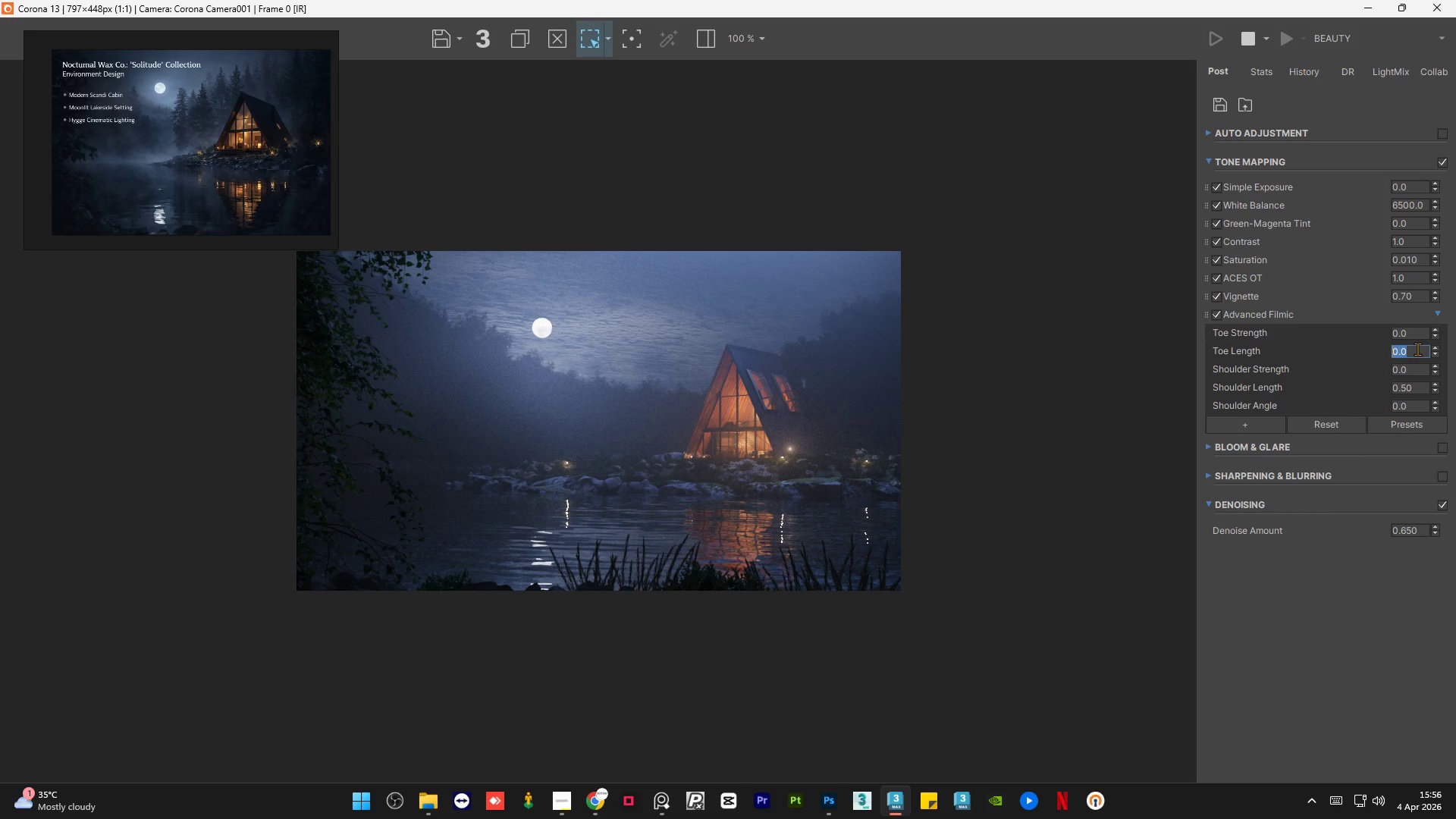 
key(NumpadDecimal)
 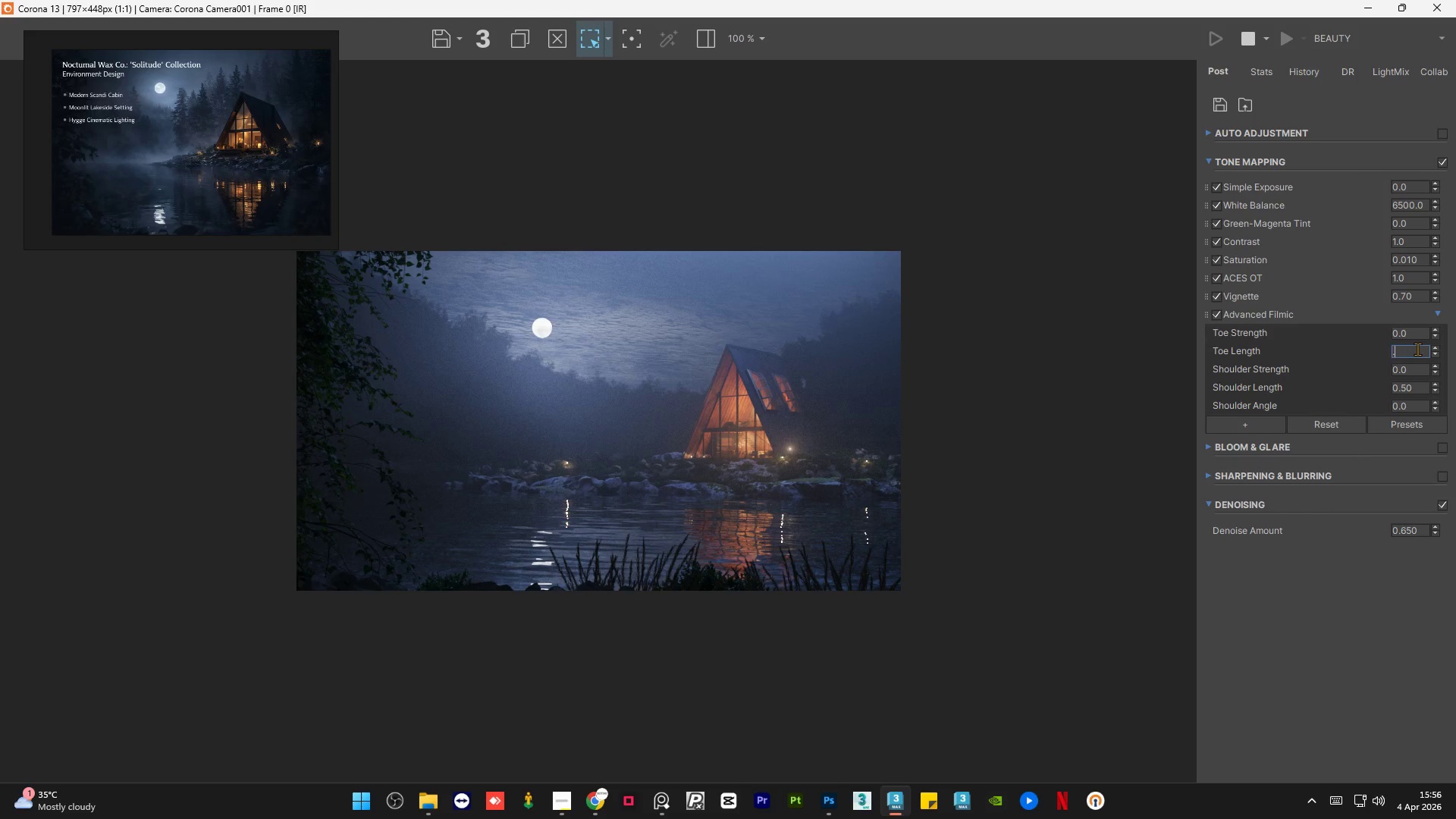 
key(Numpad5)
 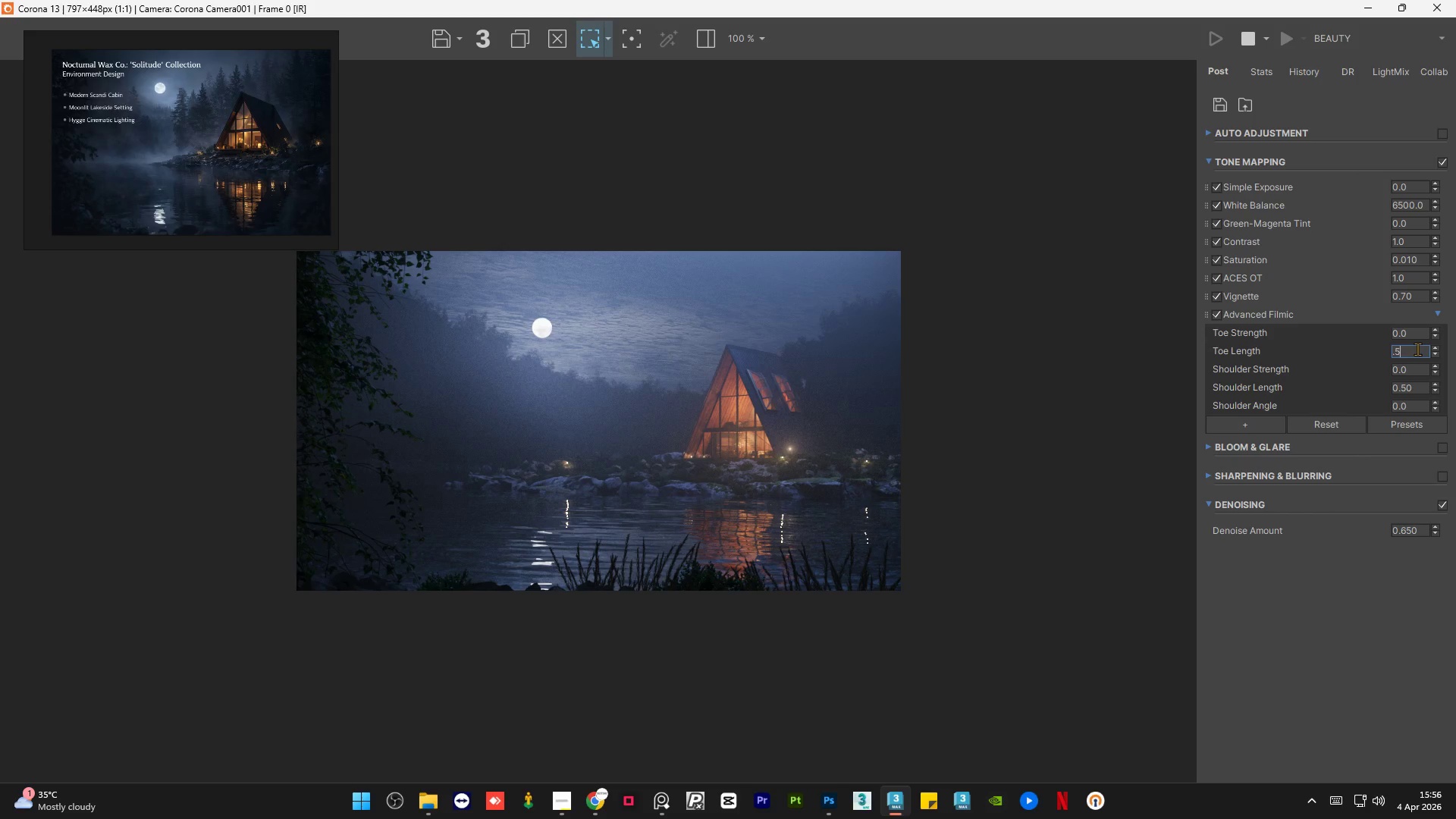 
key(NumpadEnter)
 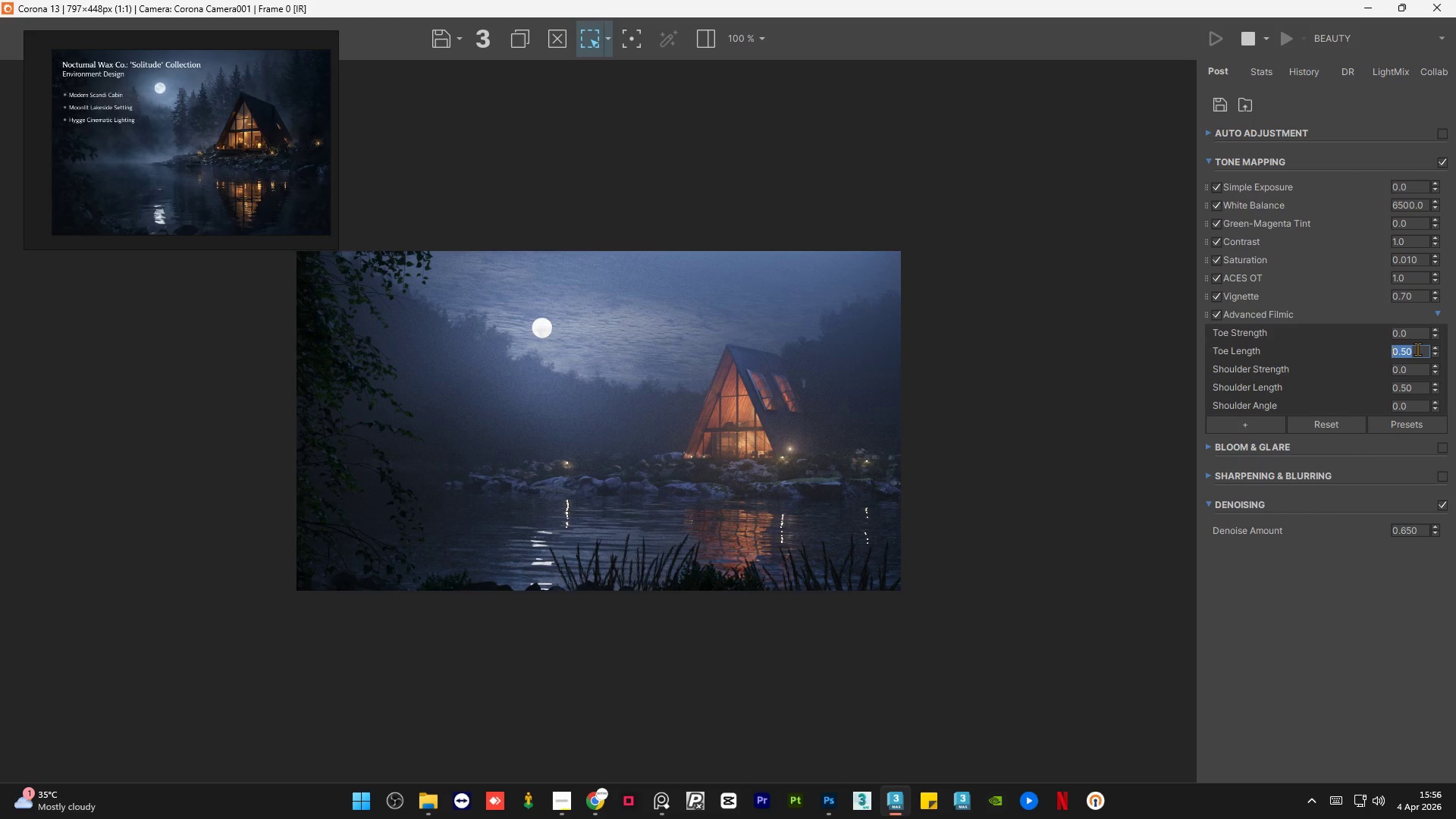 
key(Numpad1)
 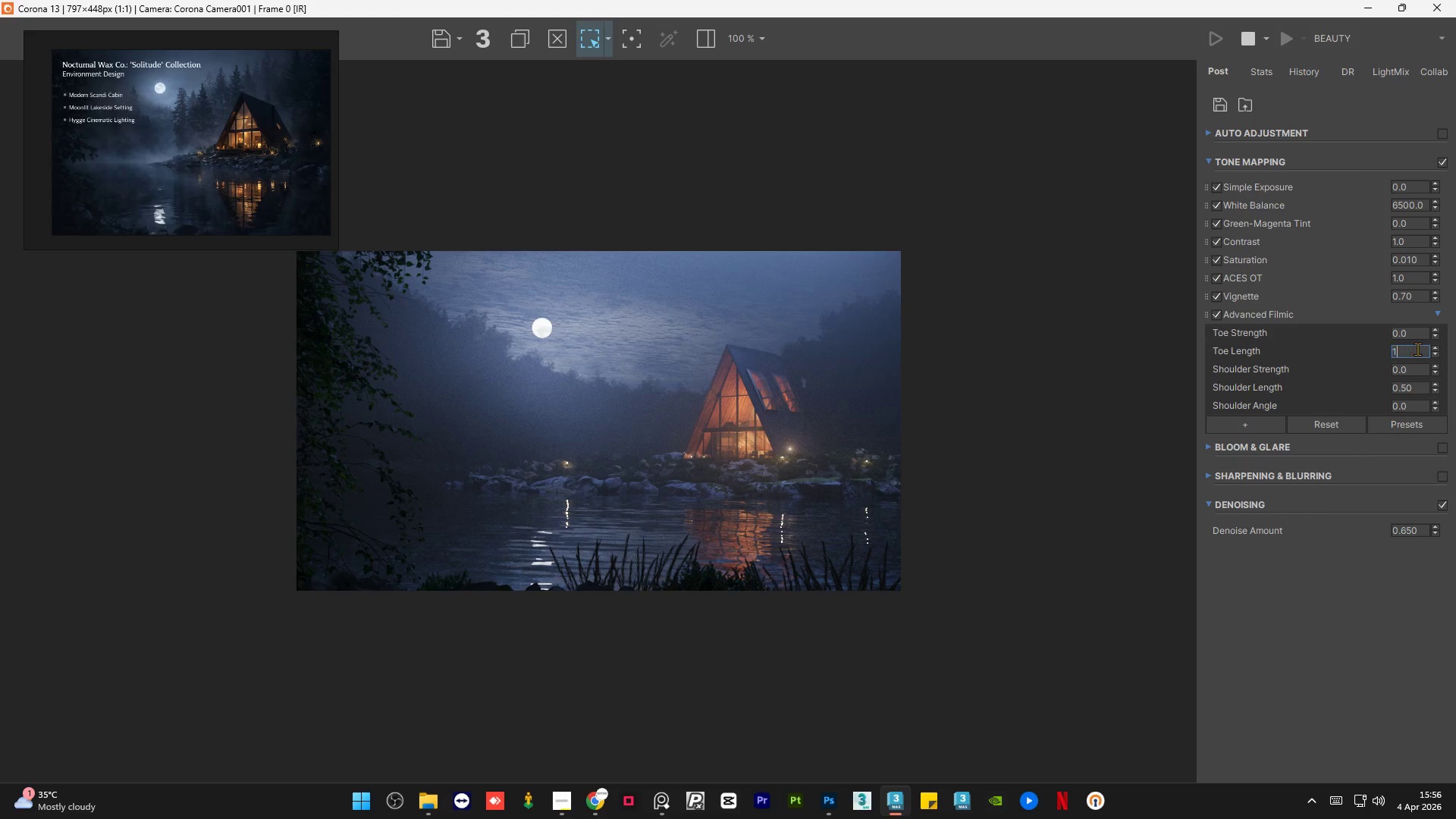 
key(Numpad0)
 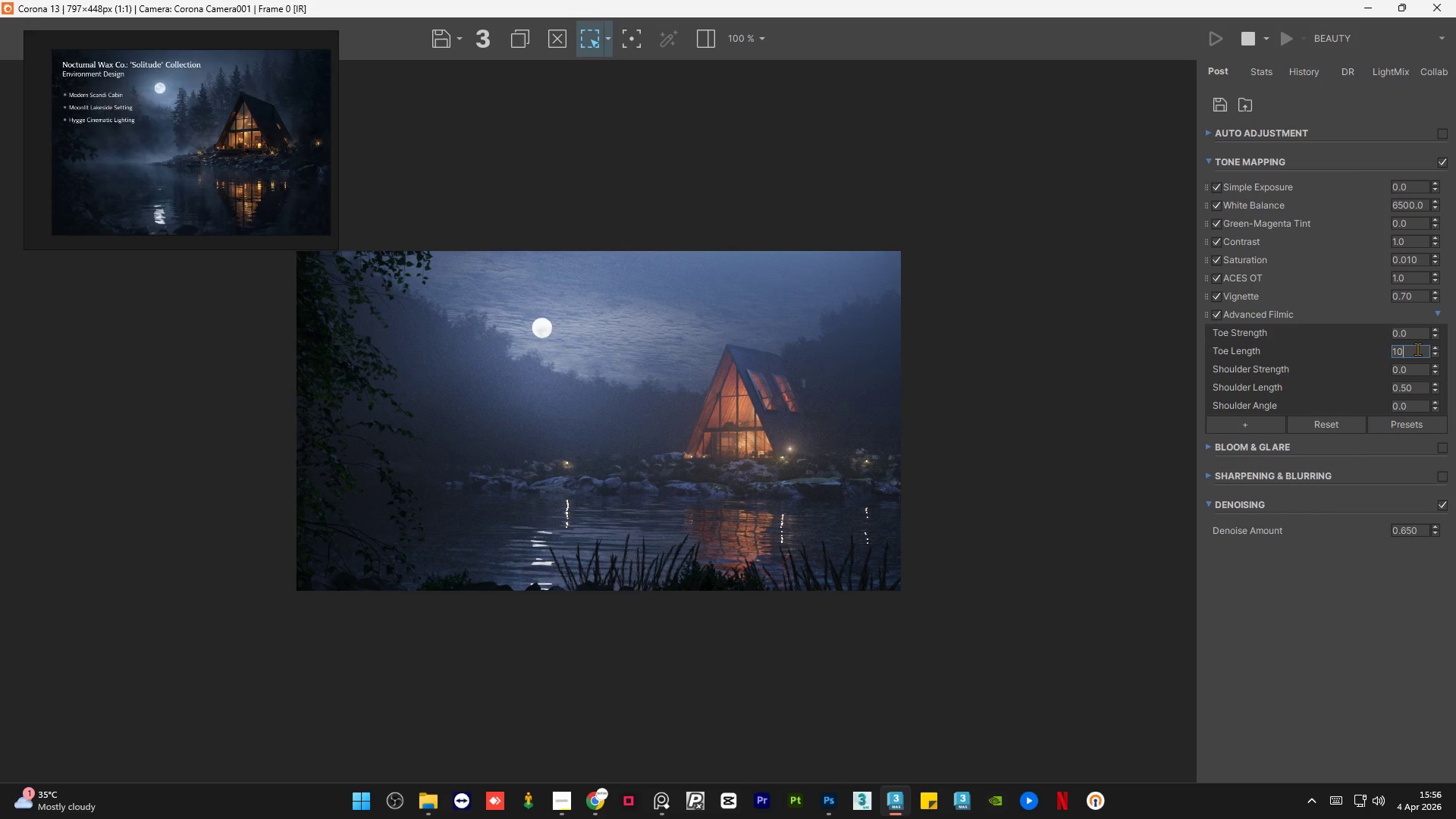 
key(NumpadEnter)
 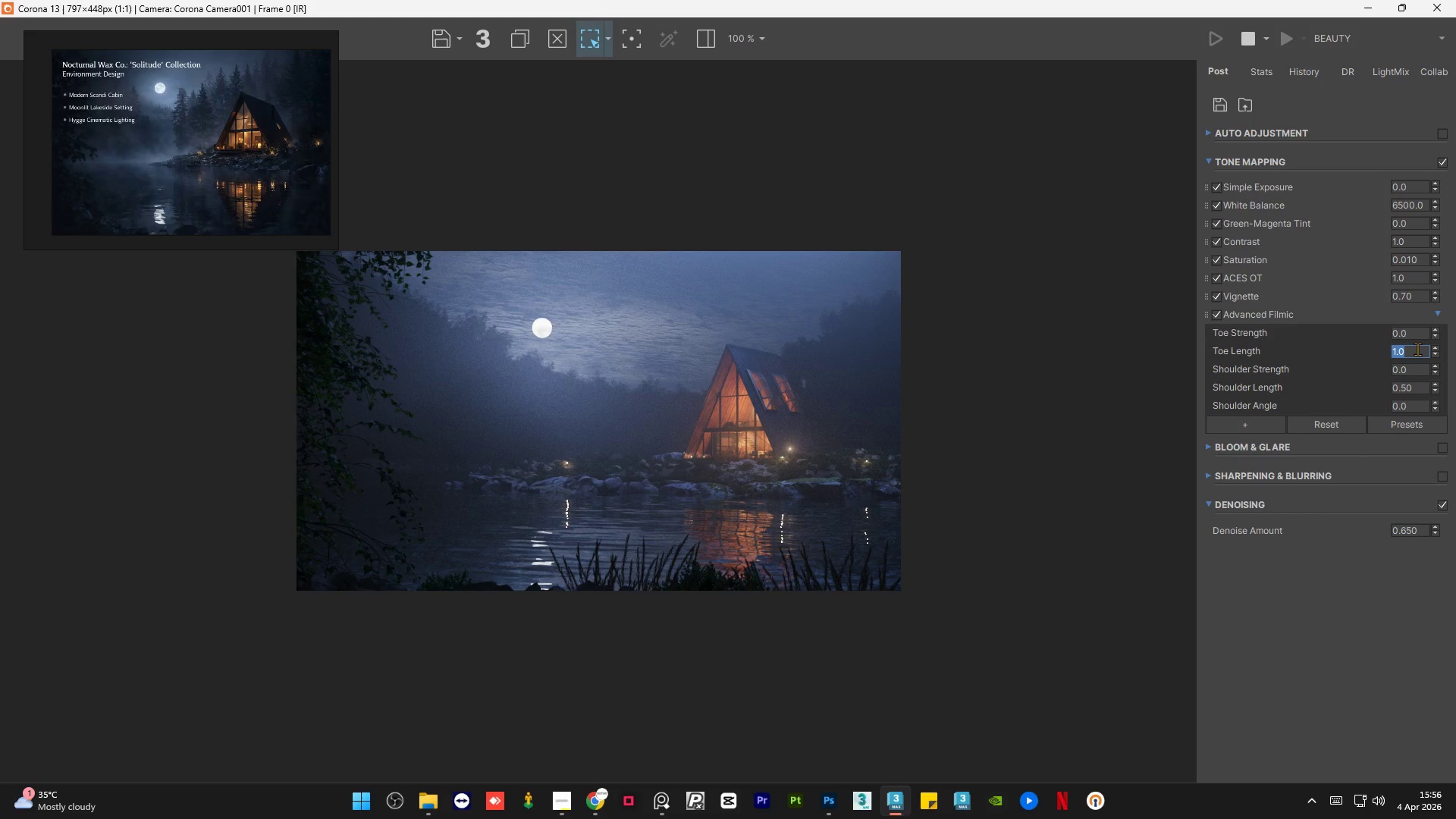 
key(NumpadDecimal)
 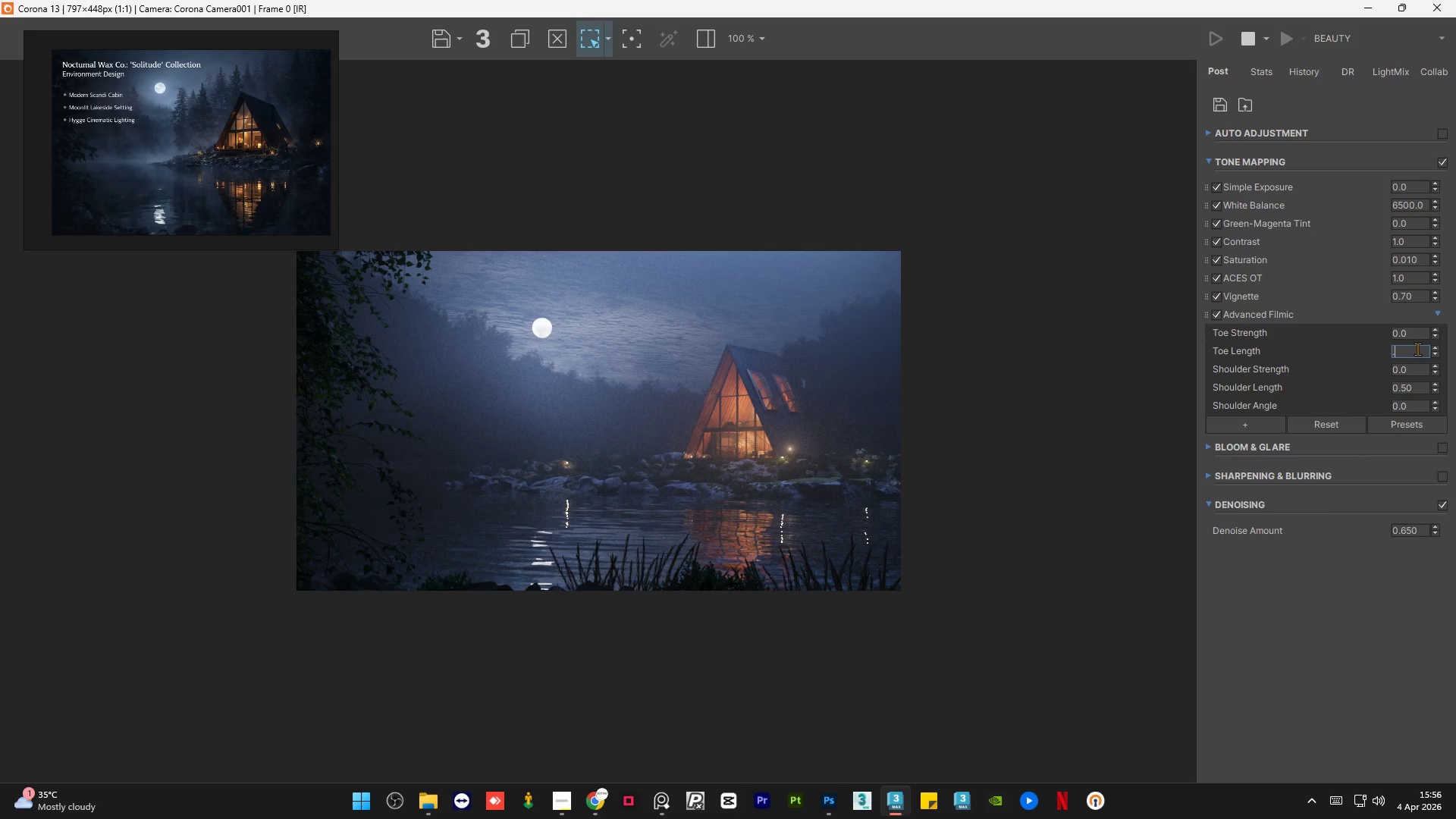 
key(Numpad5)
 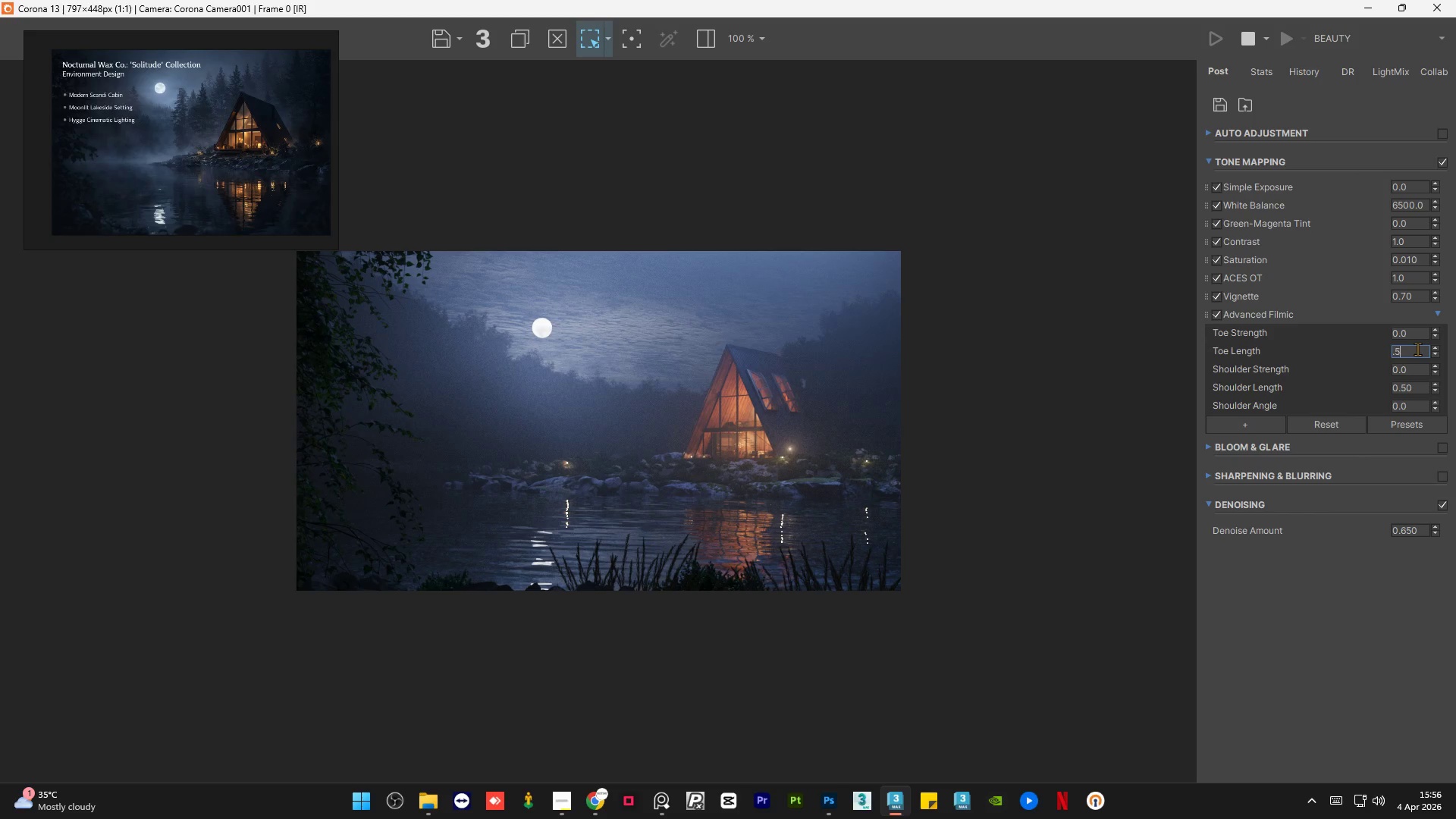 
key(NumpadEnter)
 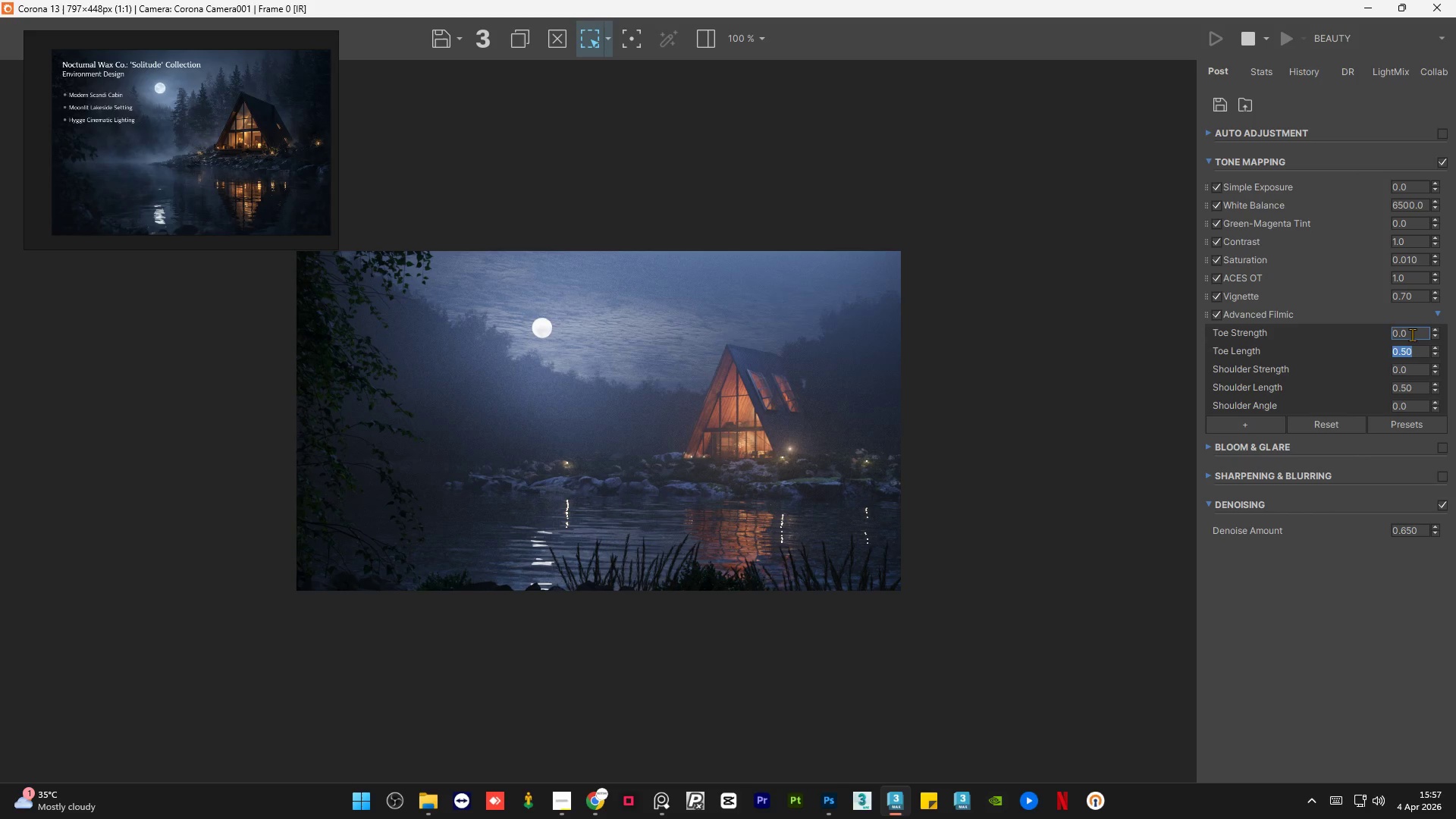 
double_click([1412, 334])
 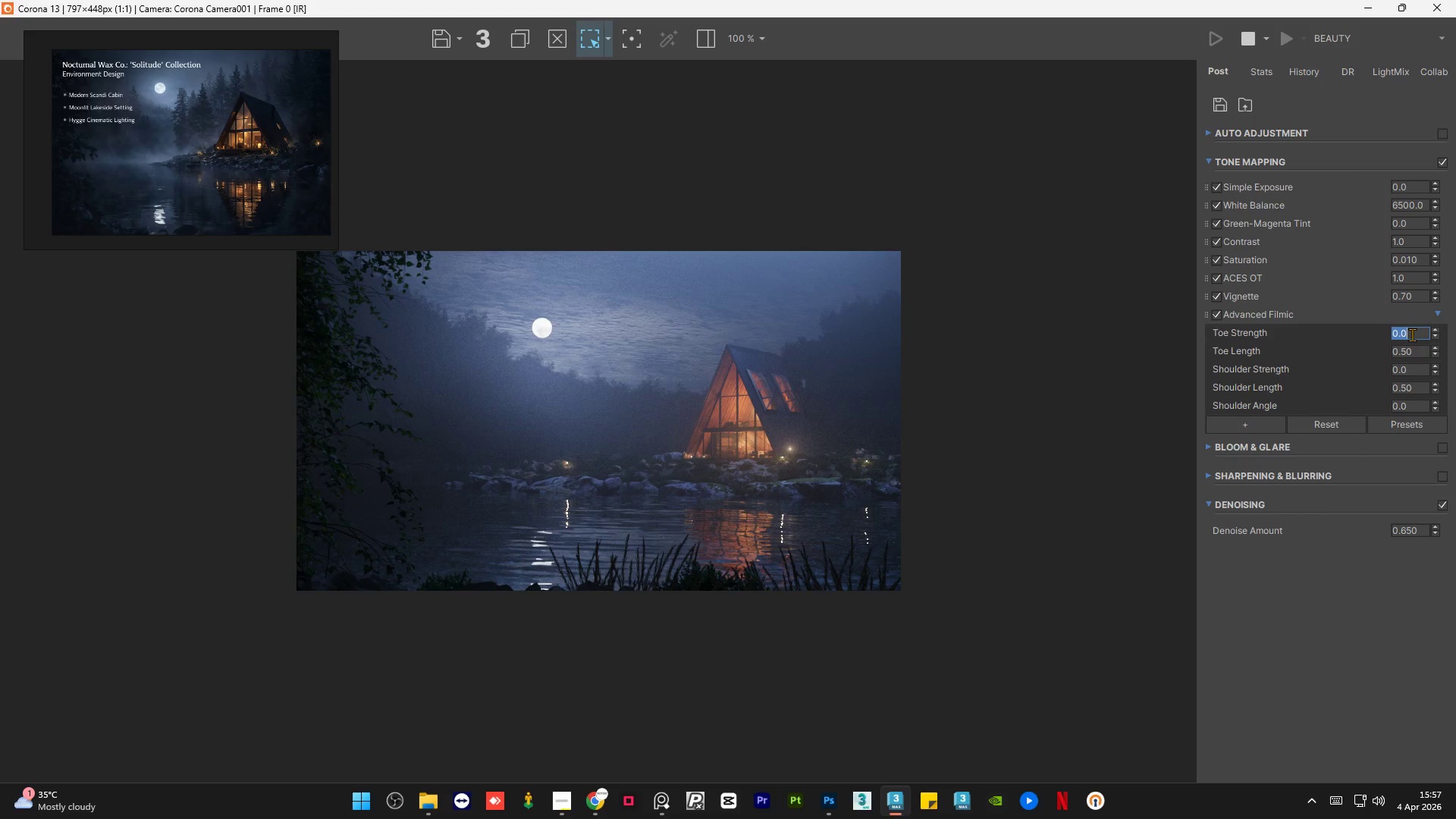 
key(Numpad1)
 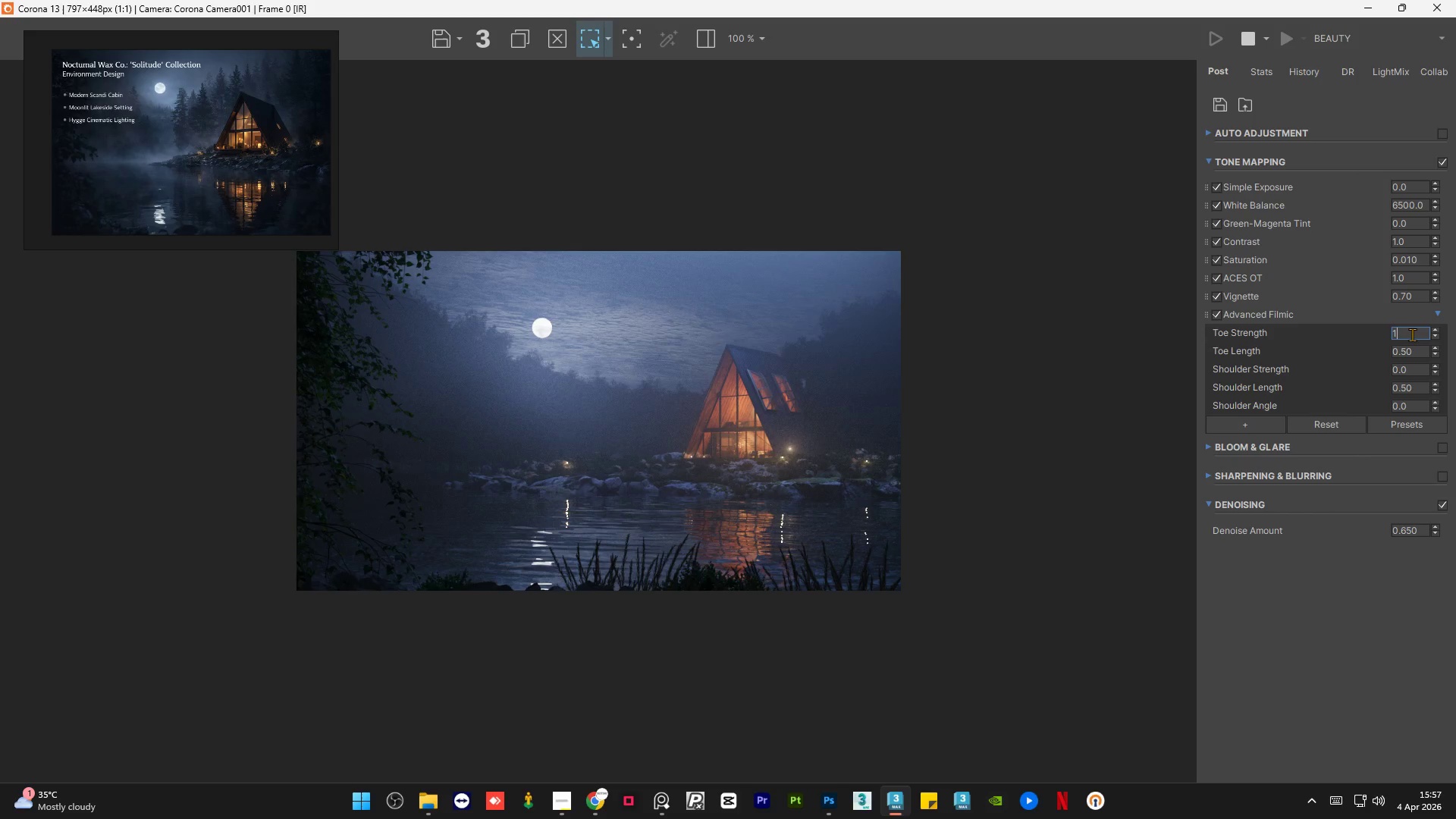 
key(NumpadEnter)
 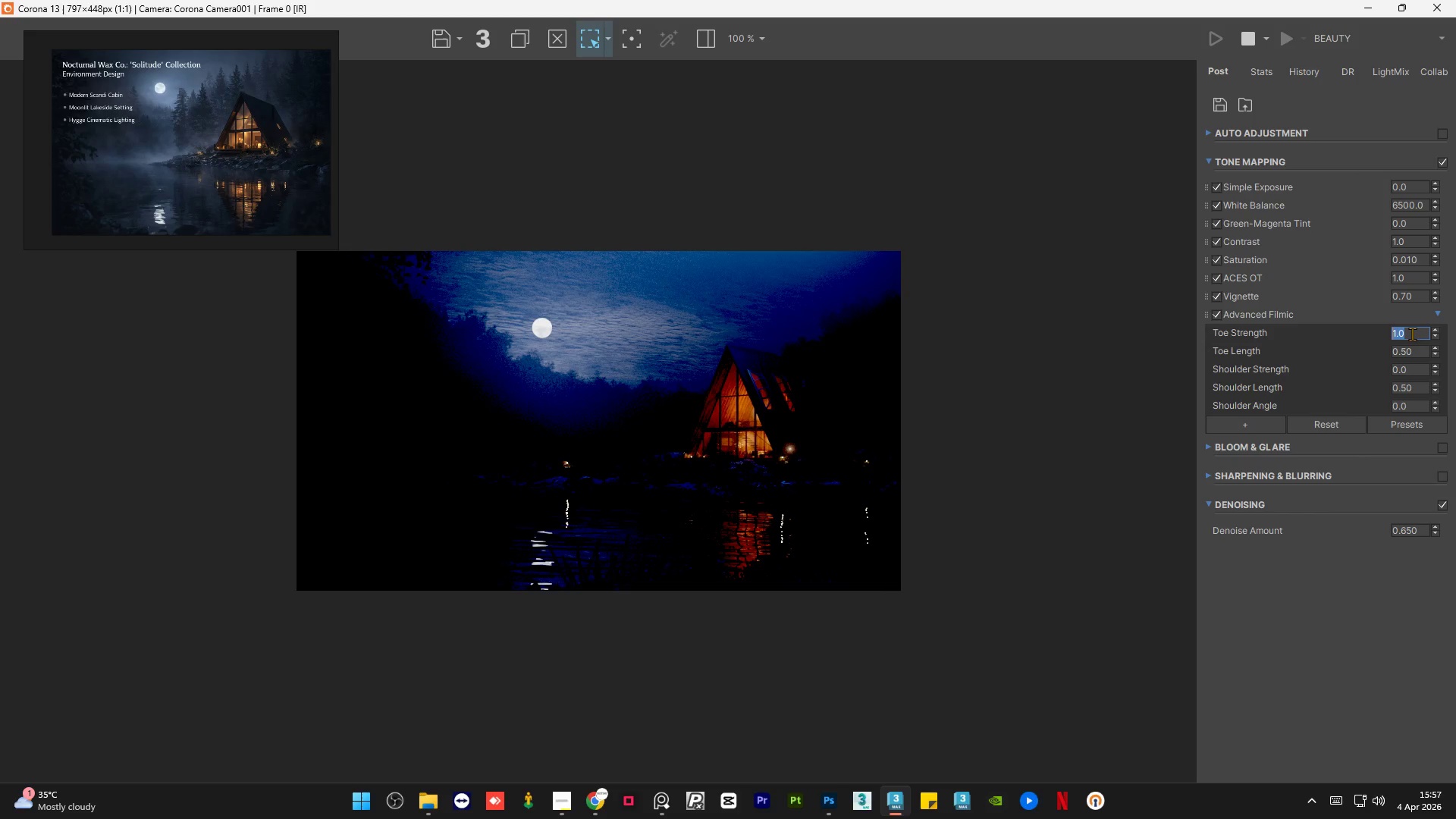 
key(Numpad0)
 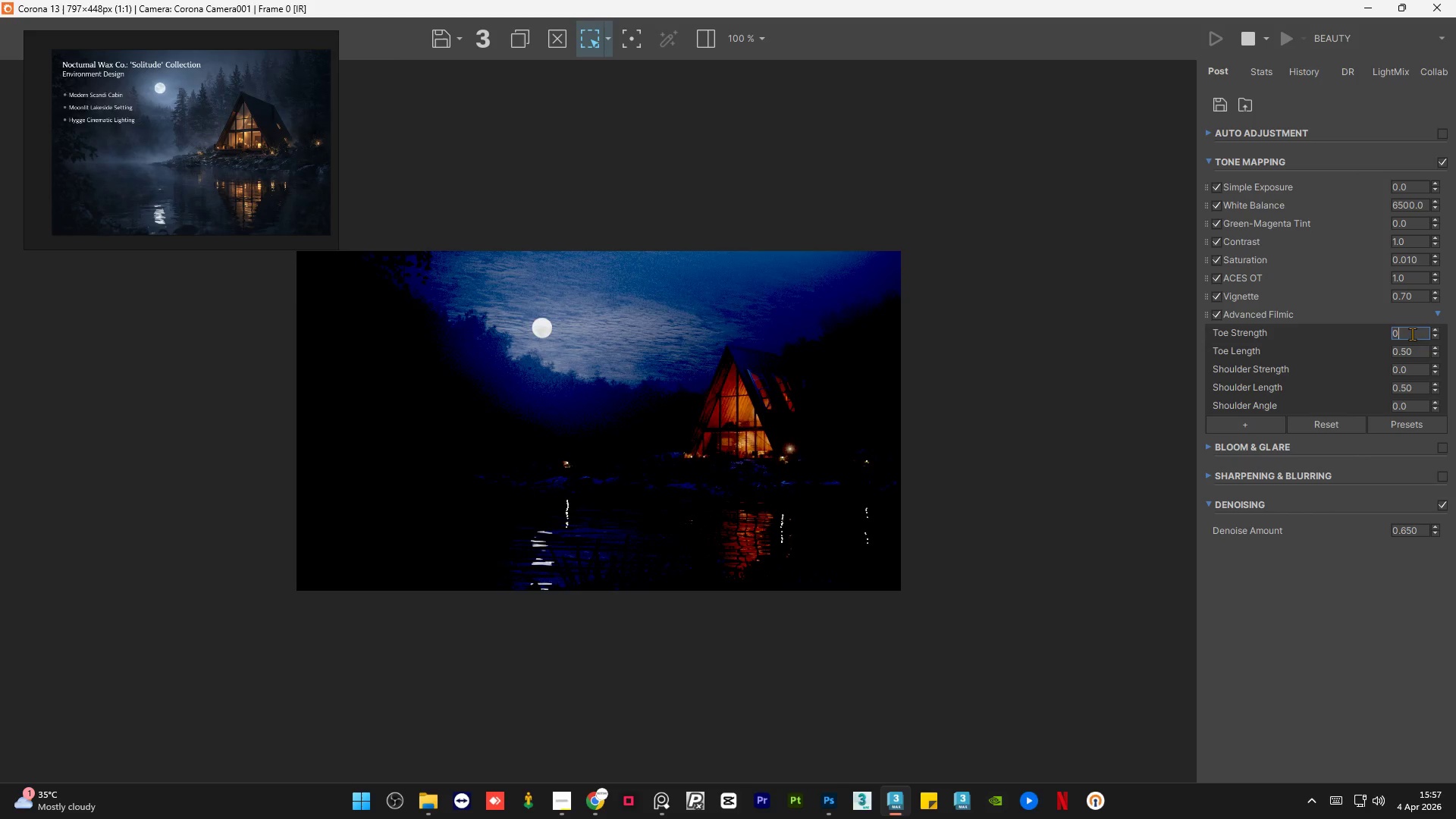 
key(NumpadEnter)
 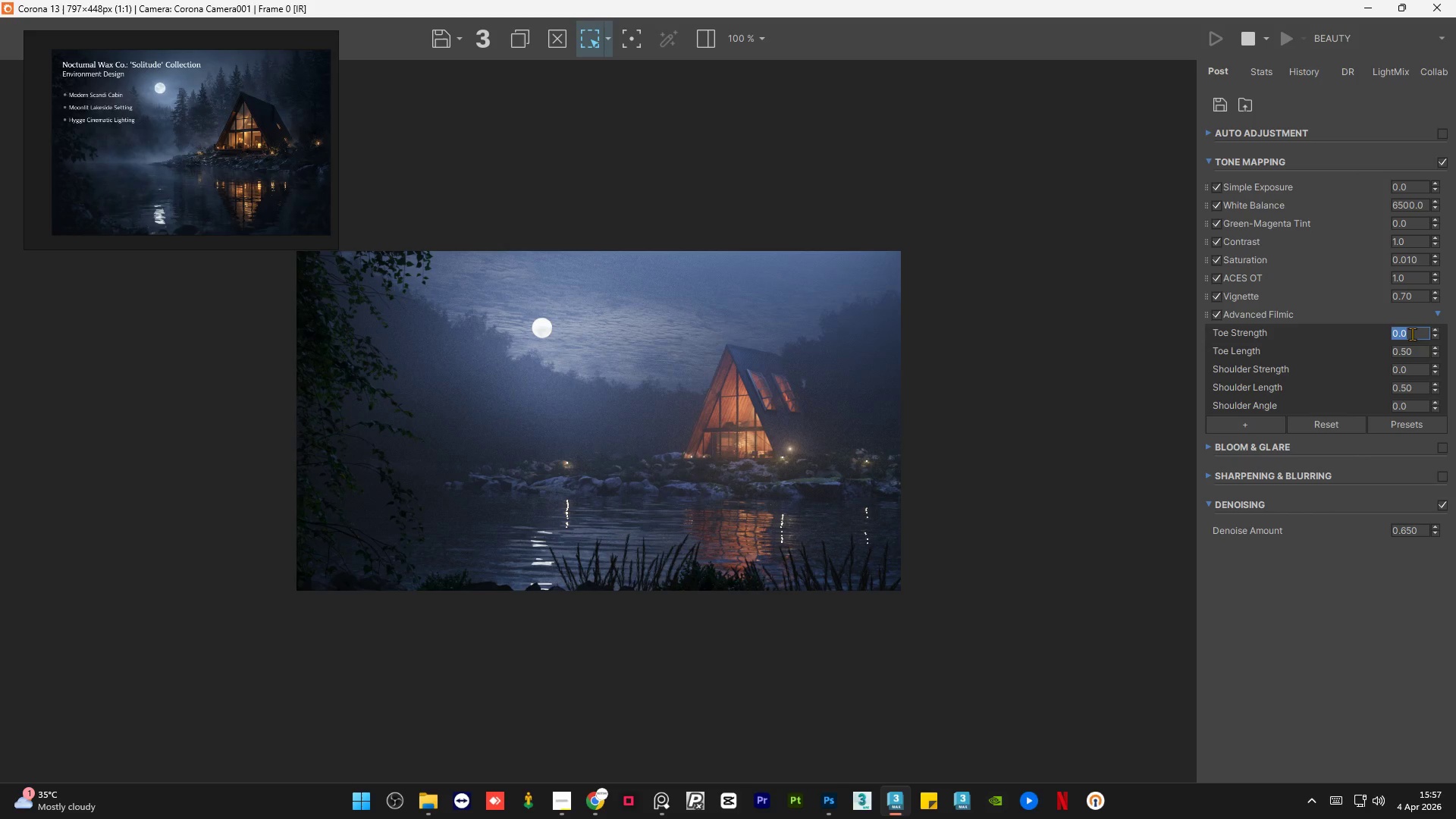 
key(NumpadDecimal)
 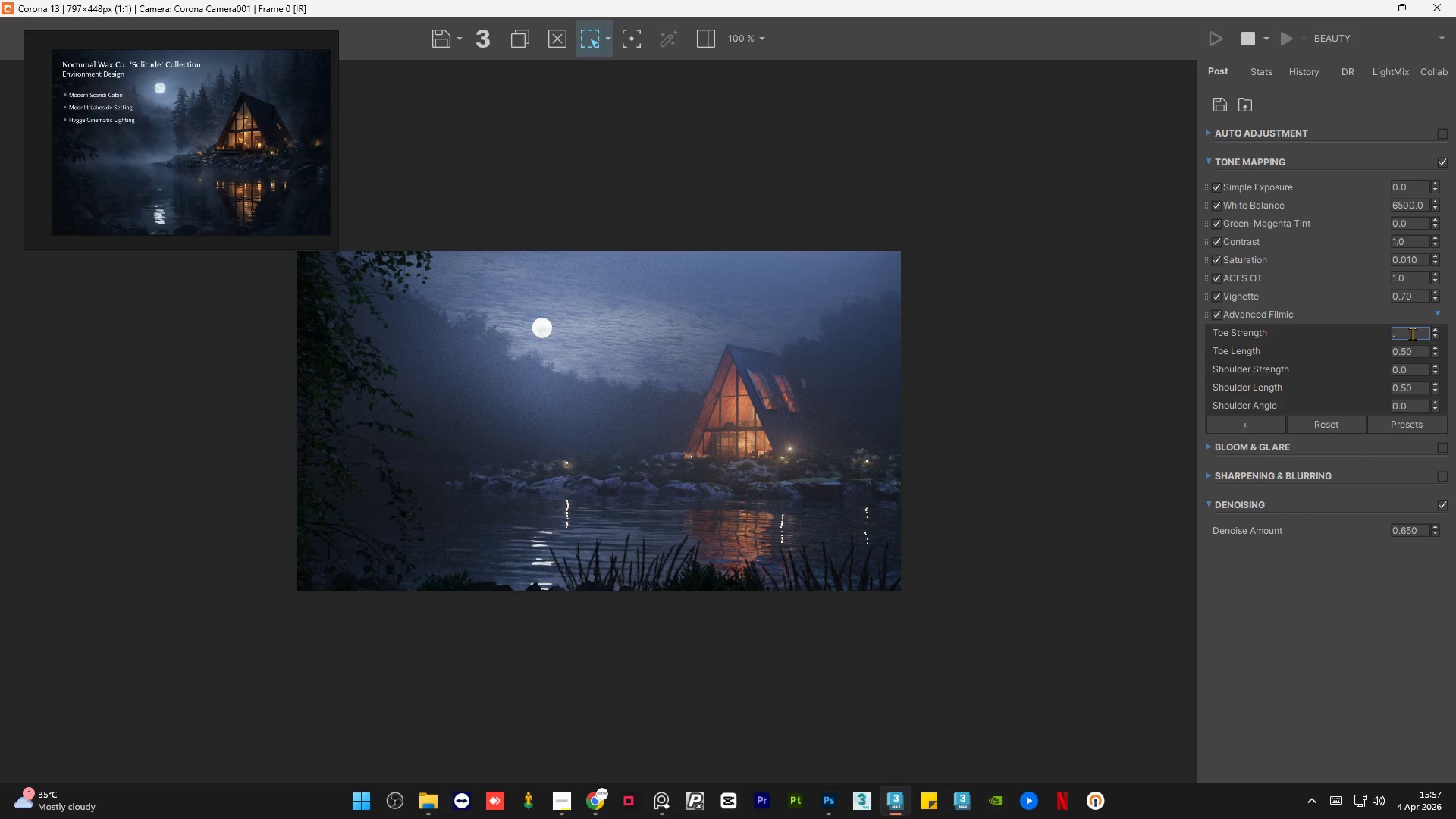 
key(Numpad1)
 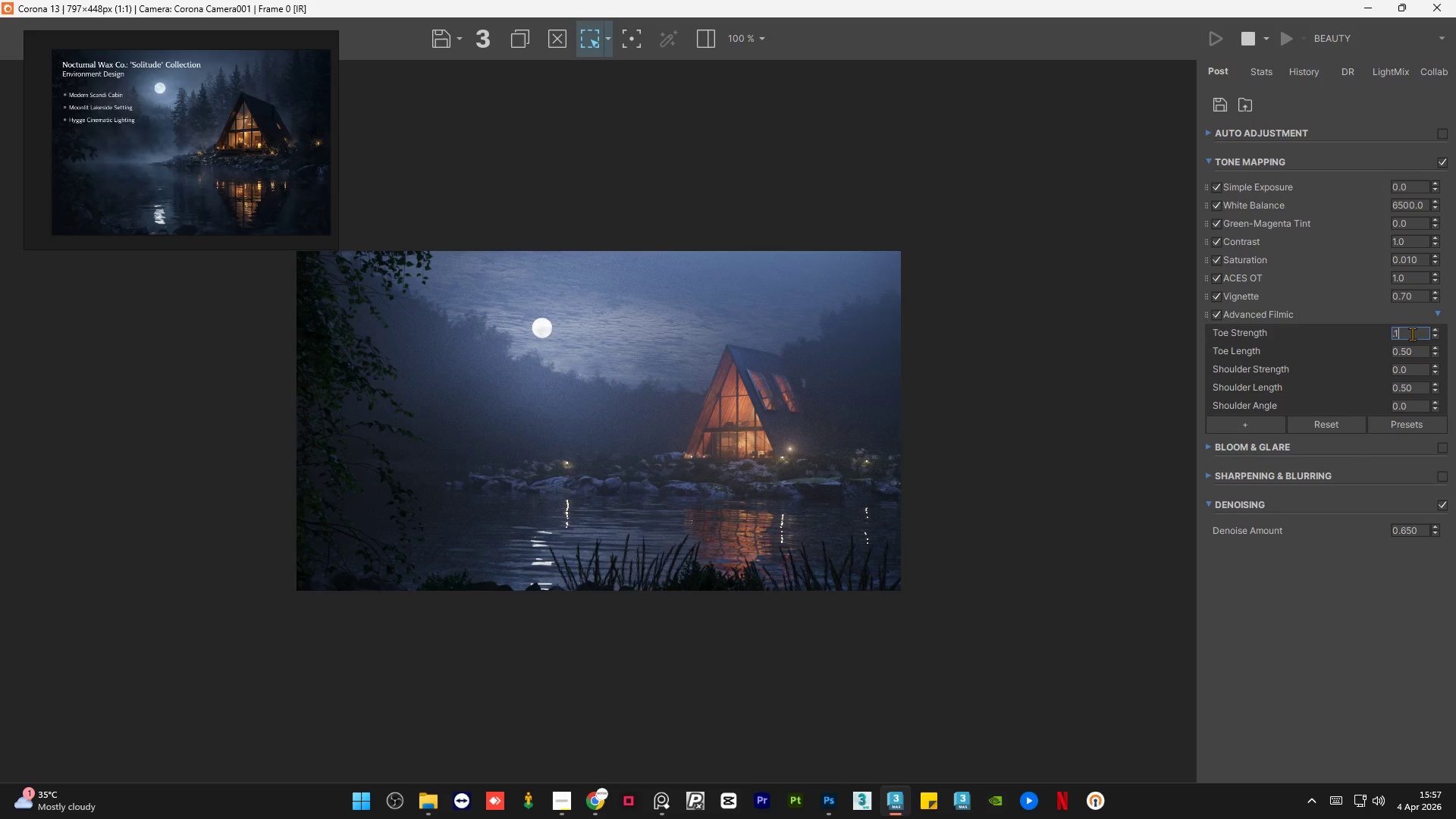 
key(NumpadEnter)
 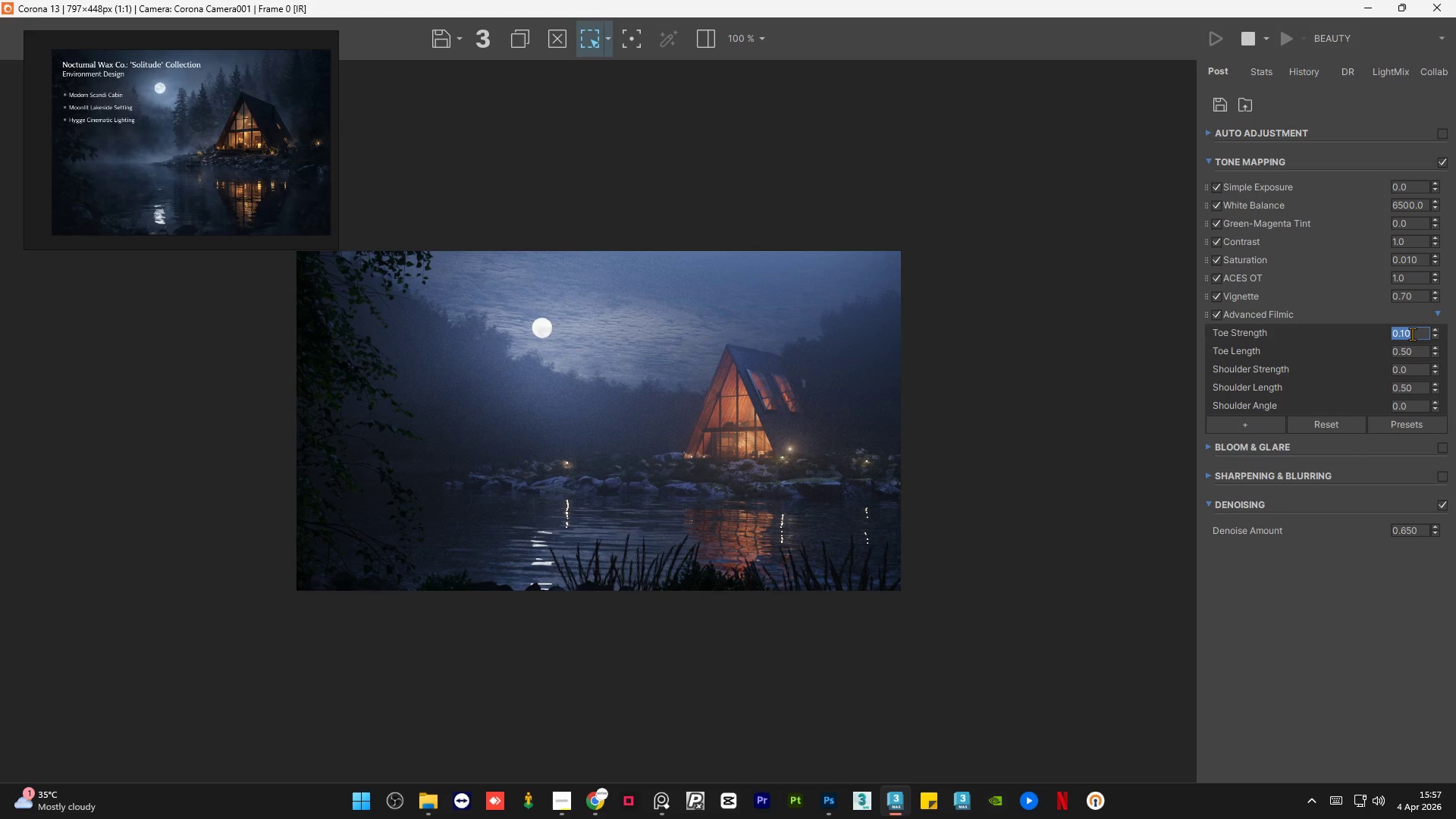 
key(Numpad0)
 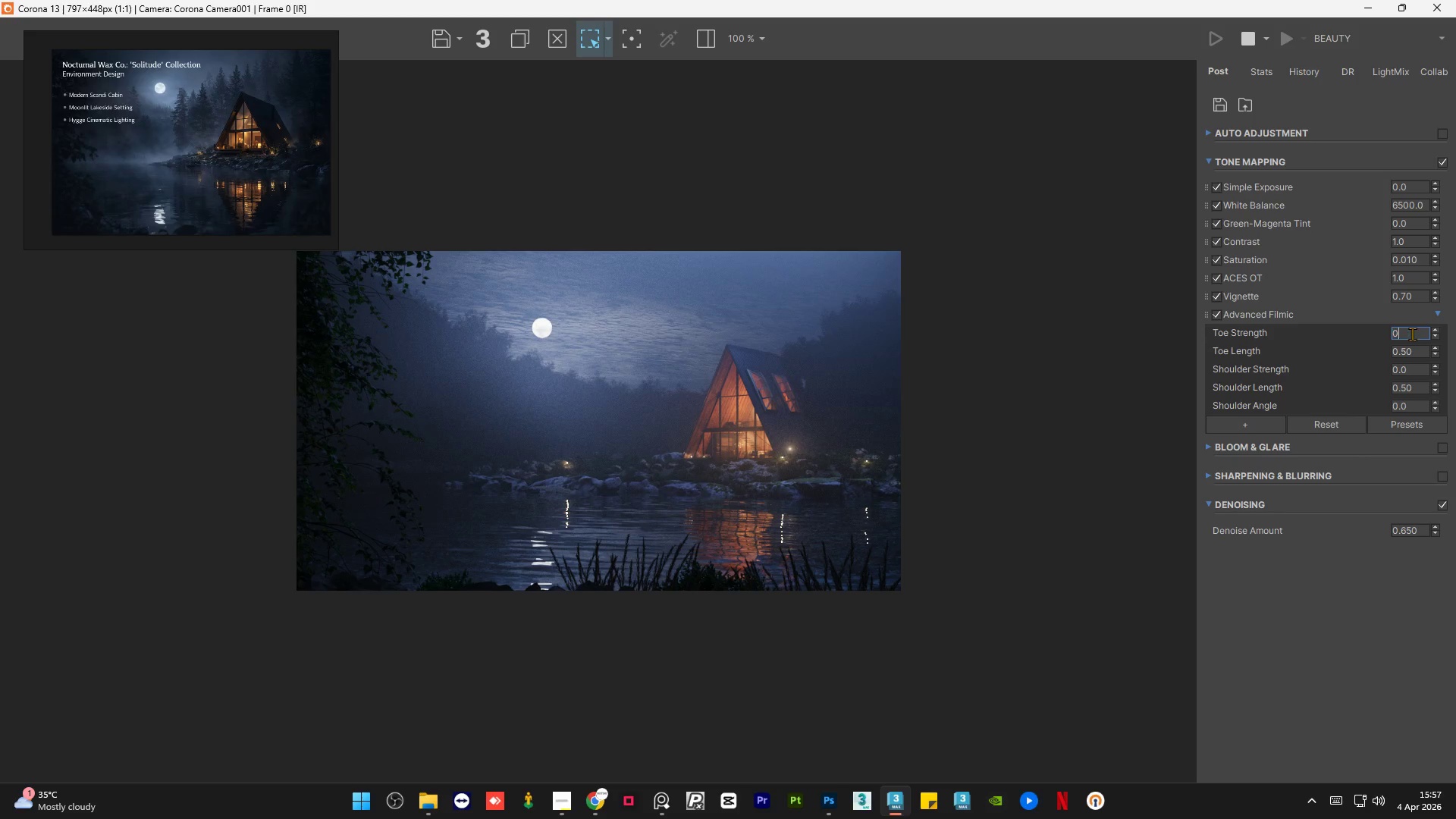 
key(NumpadEnter)
 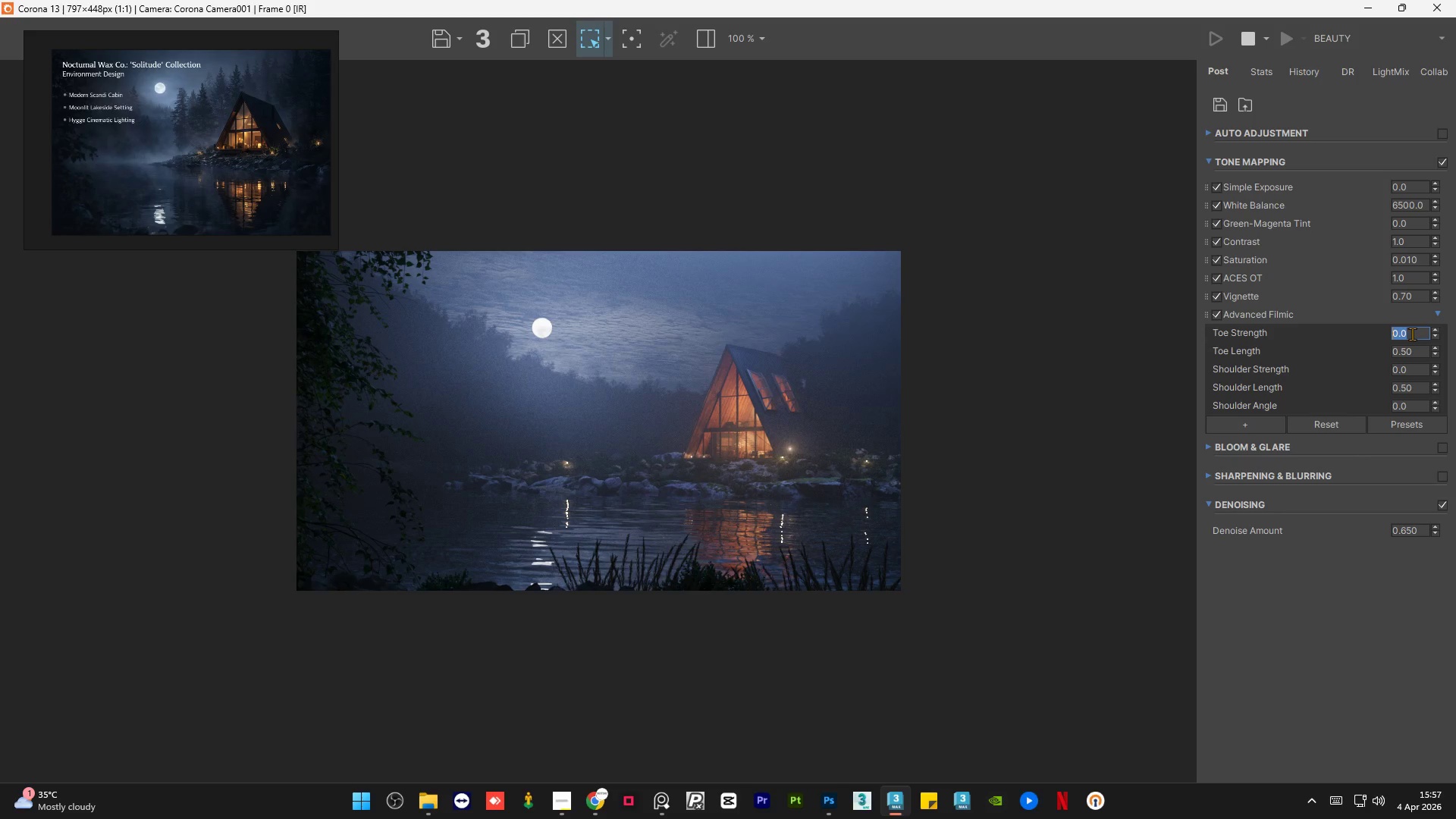 
key(NumpadDecimal)
 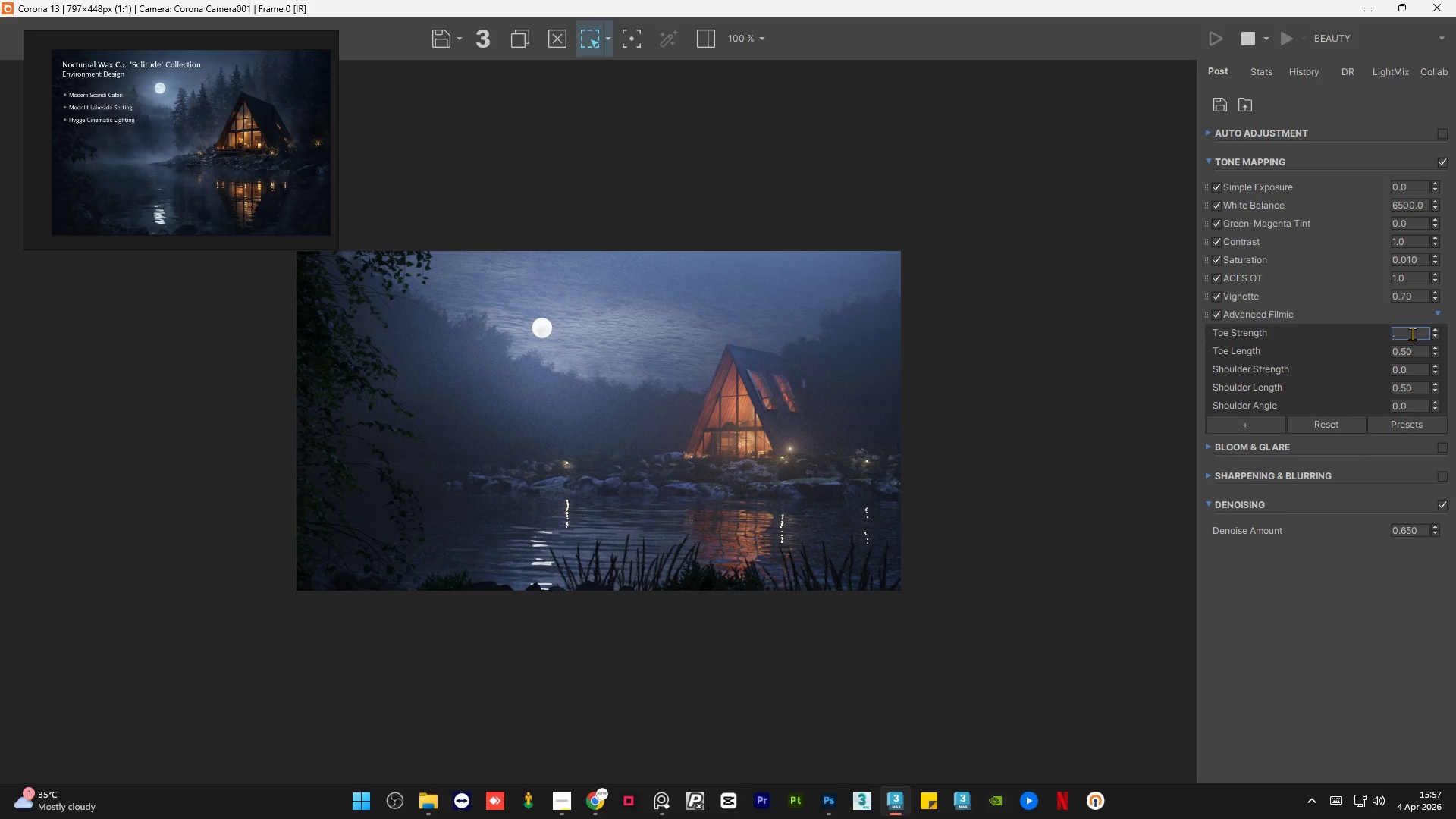 
key(Numpad1)
 